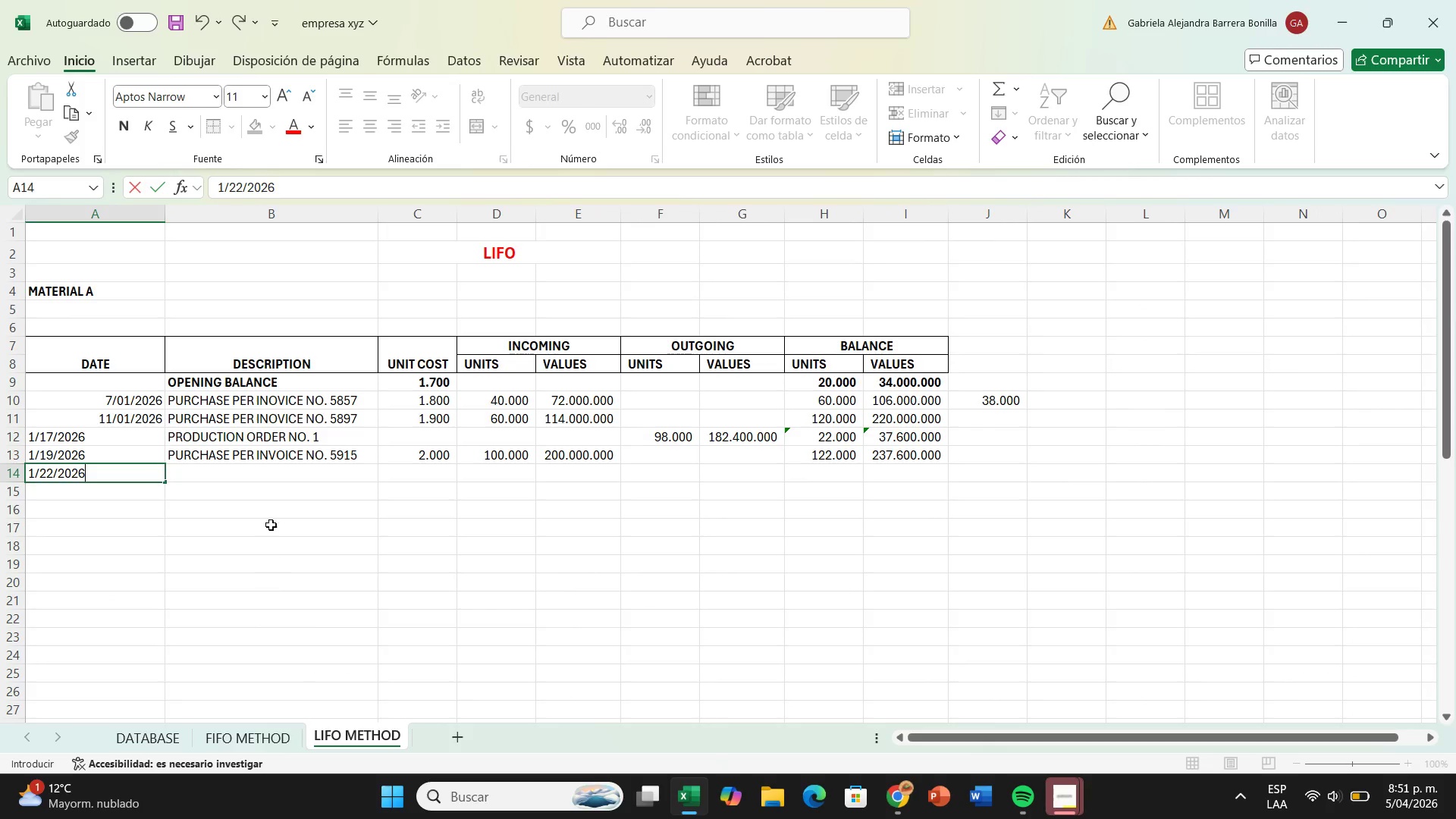 
left_click([244, 476])
 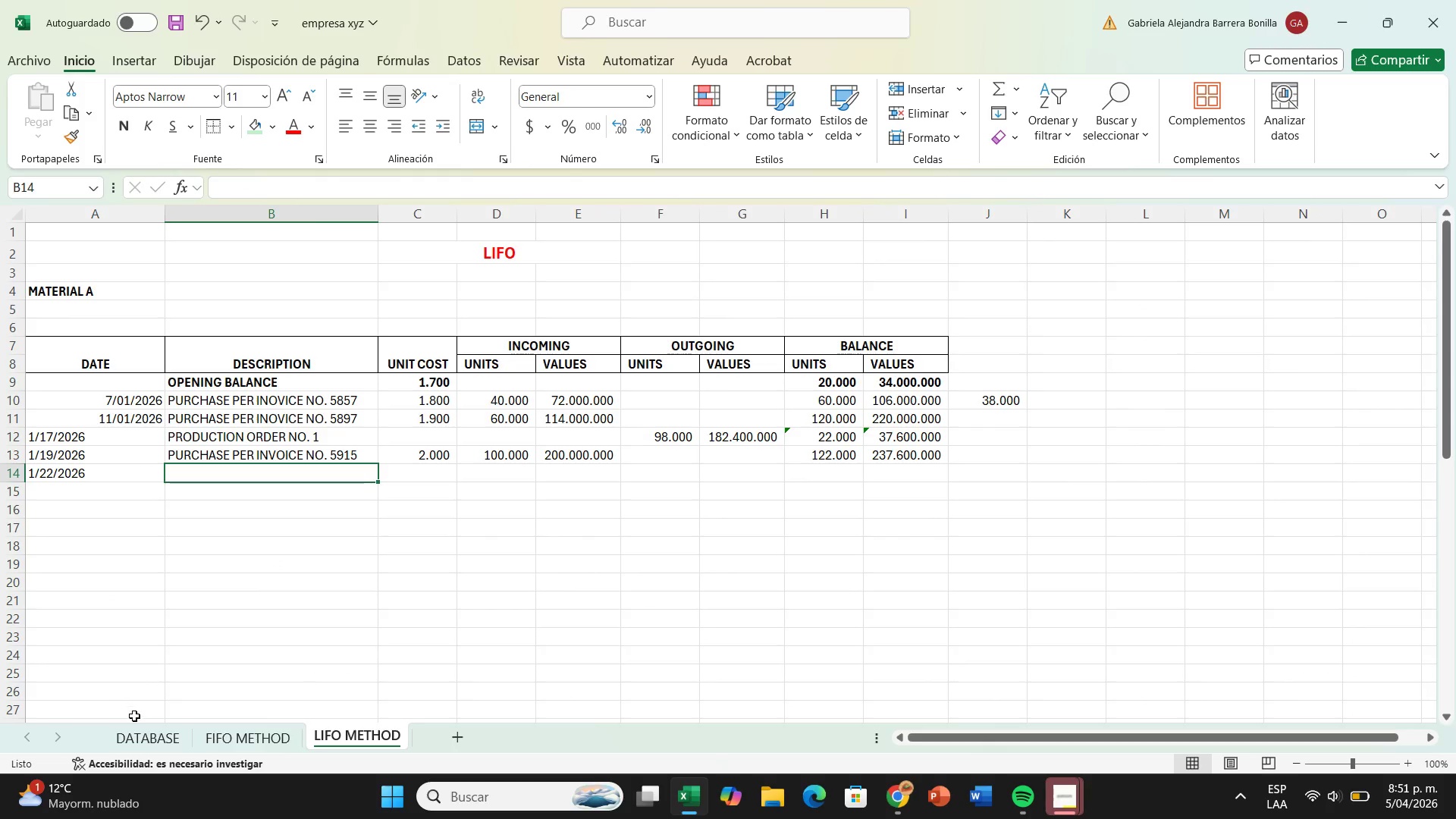 
left_click([149, 745])
 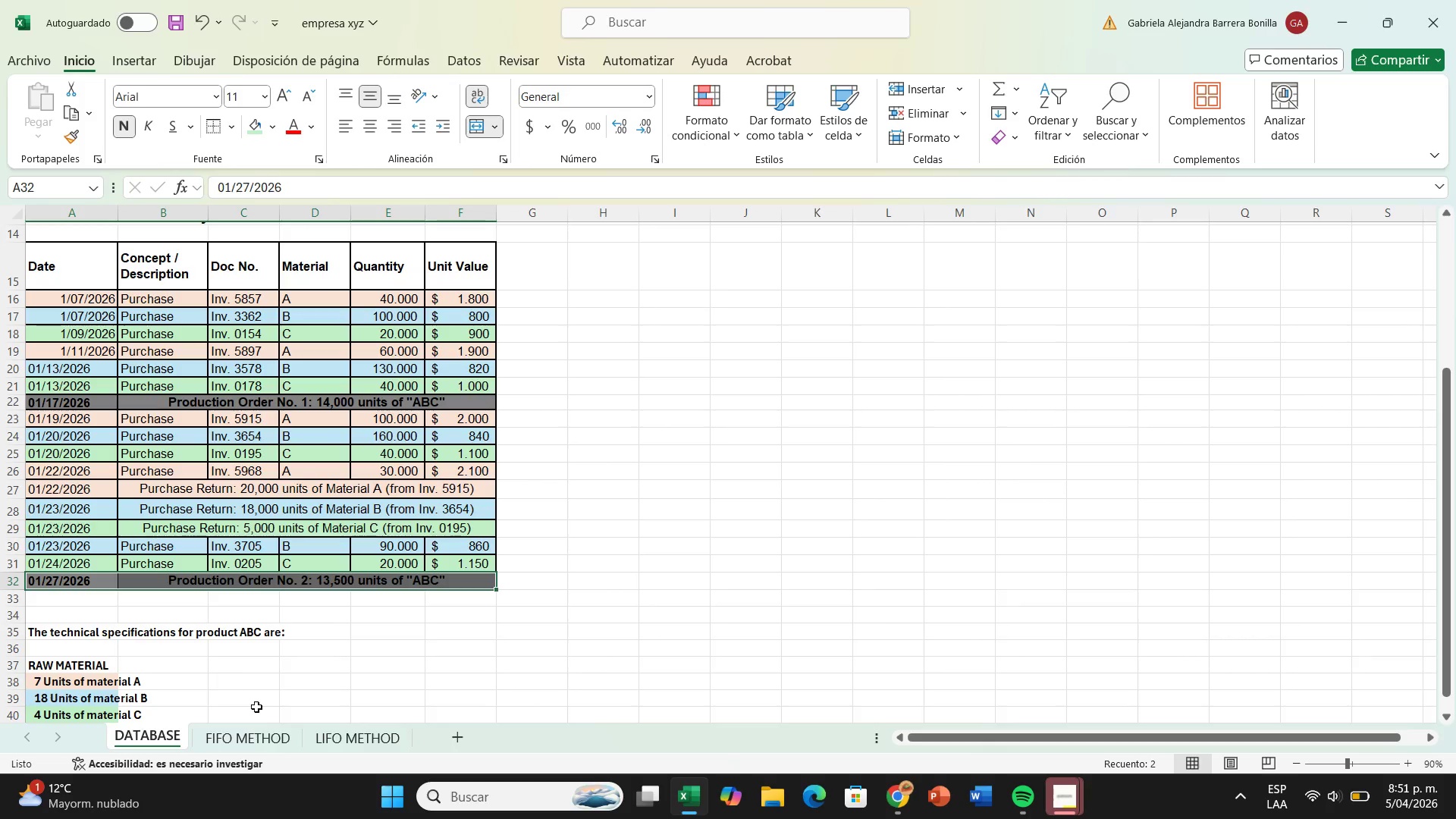 
wait(11.03)
 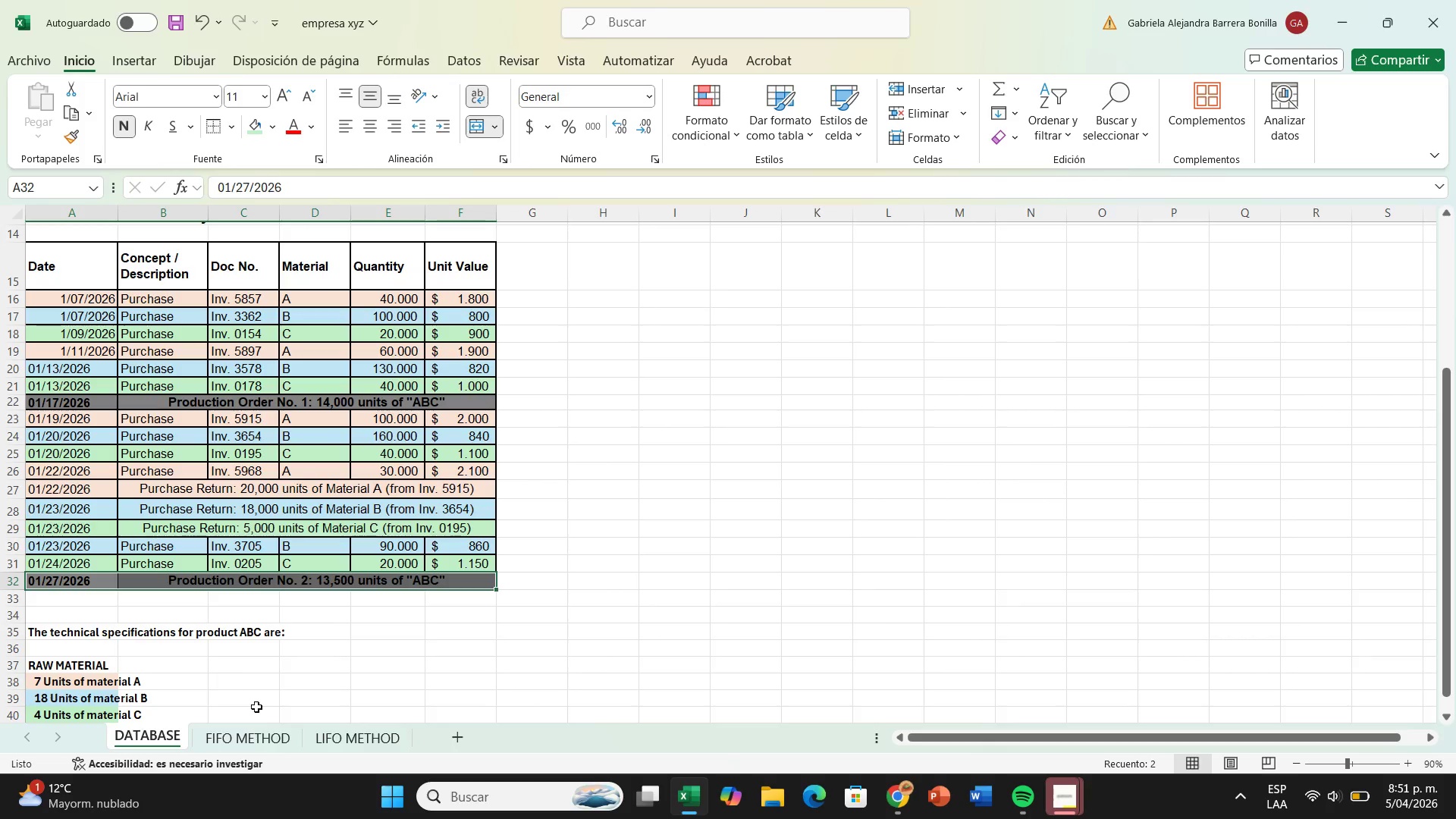 
left_click([363, 731])
 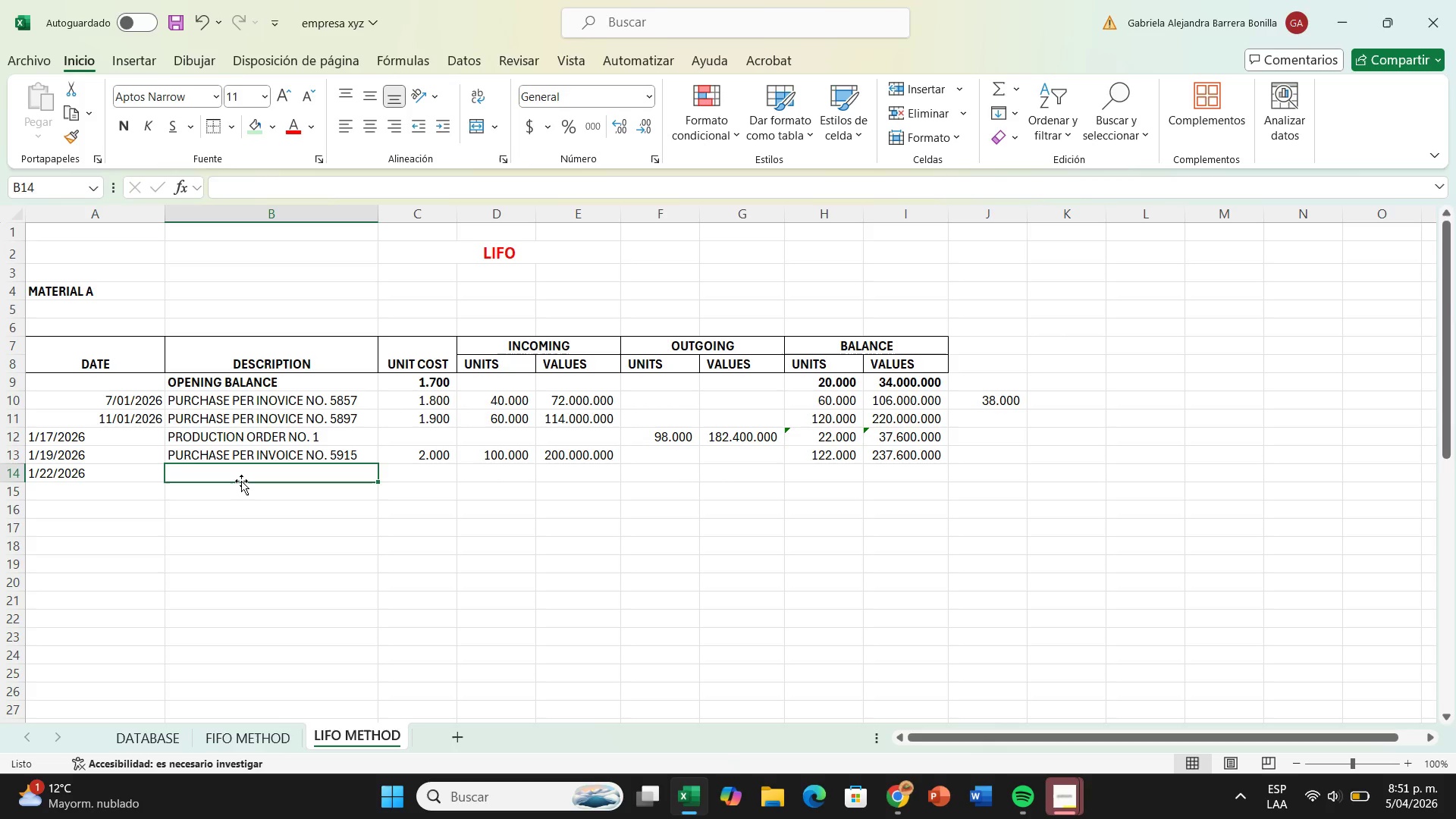 
type(purcgase )
key(Backspace)
key(Backspace)
key(Backspace)
key(Backspace)
key(Backspace)
type(hase e)
key(Backspace)
type(oer)
key(Backspace)
key(Backspace)
key(Backspace)
type(per invoice no, )
key(Backspace)
key(Backspace)
type(.)
 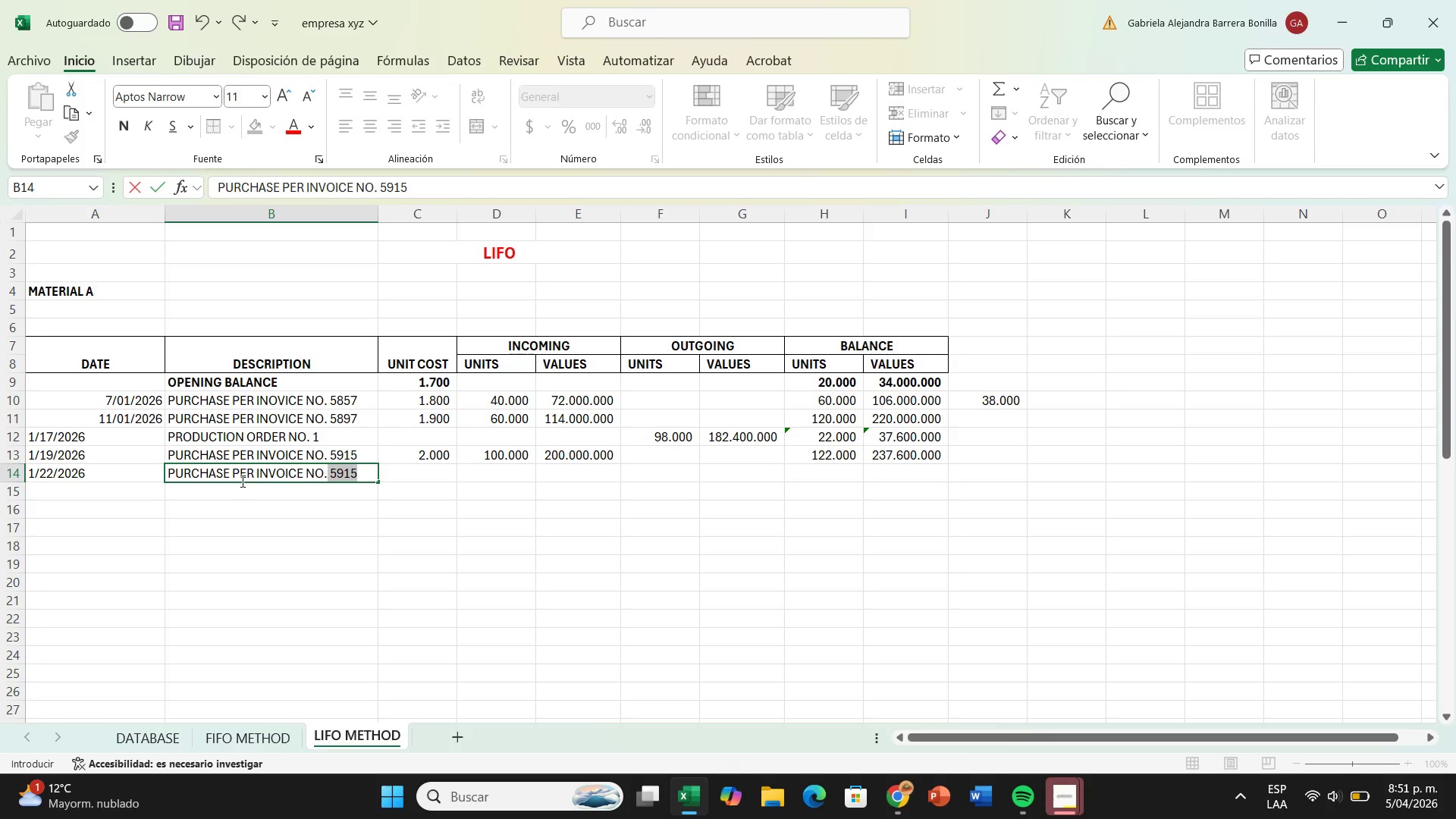 
wait(5.23)
 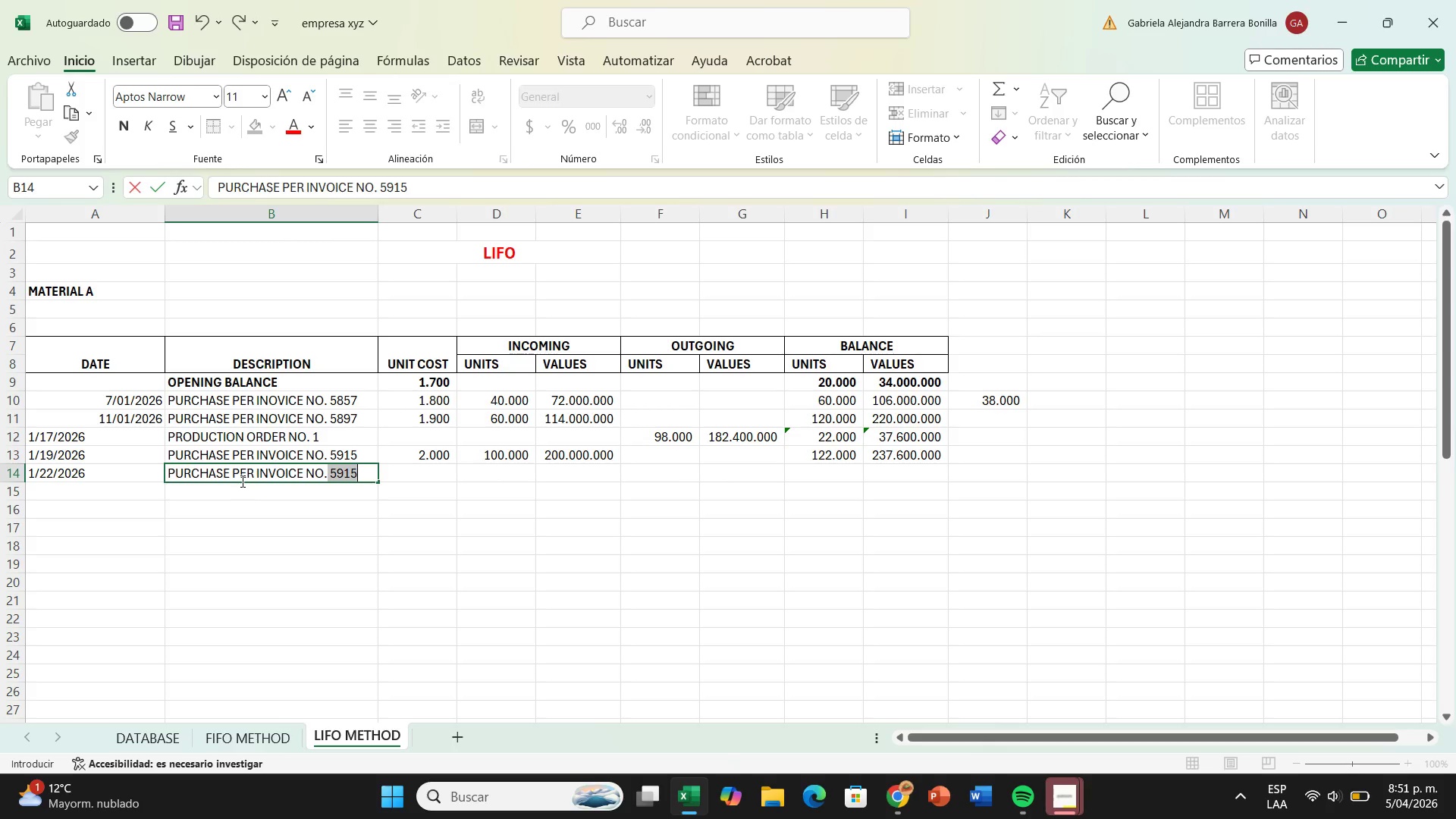 
left_click([127, 740])
 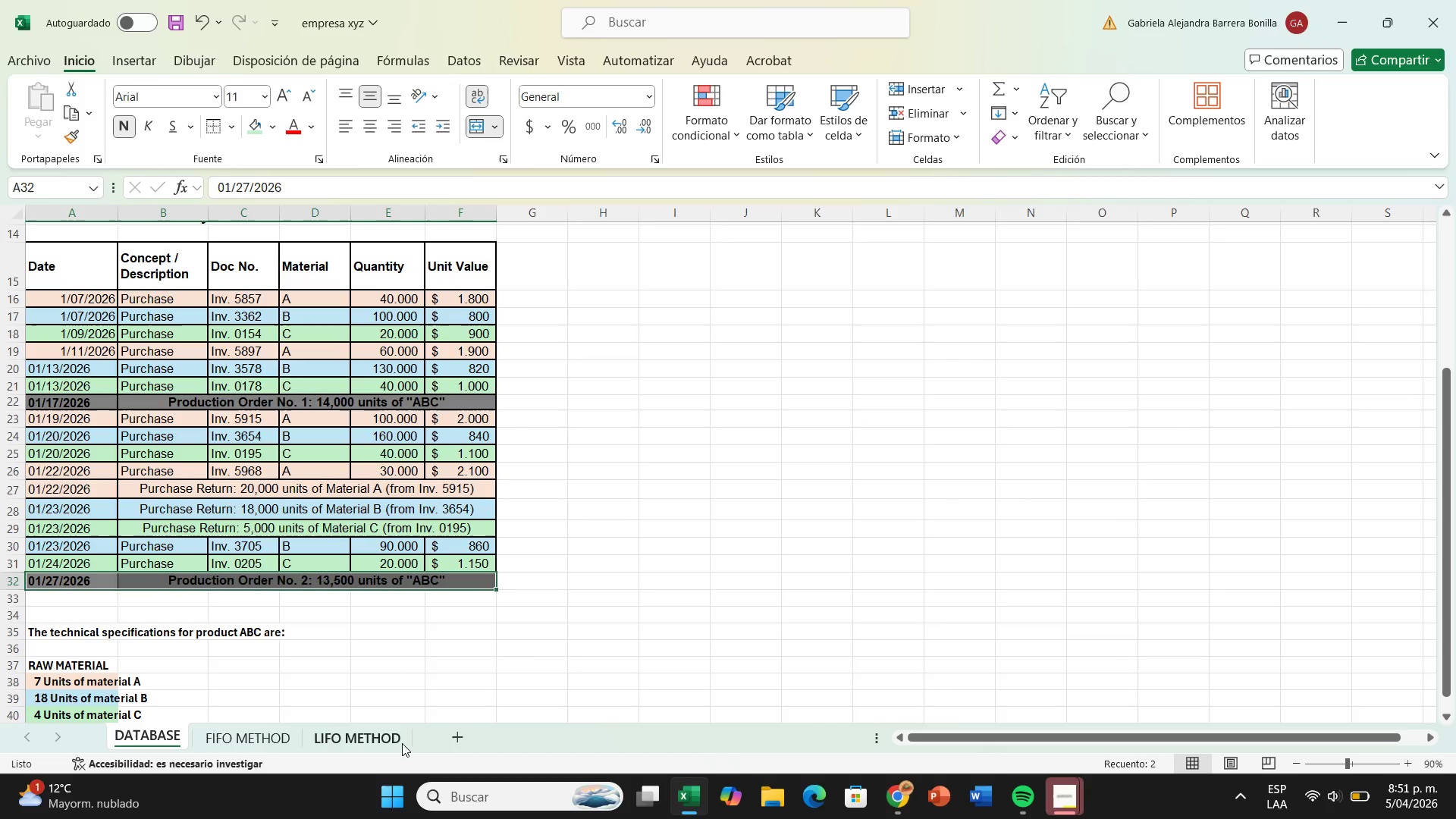 
left_click([402, 743])
 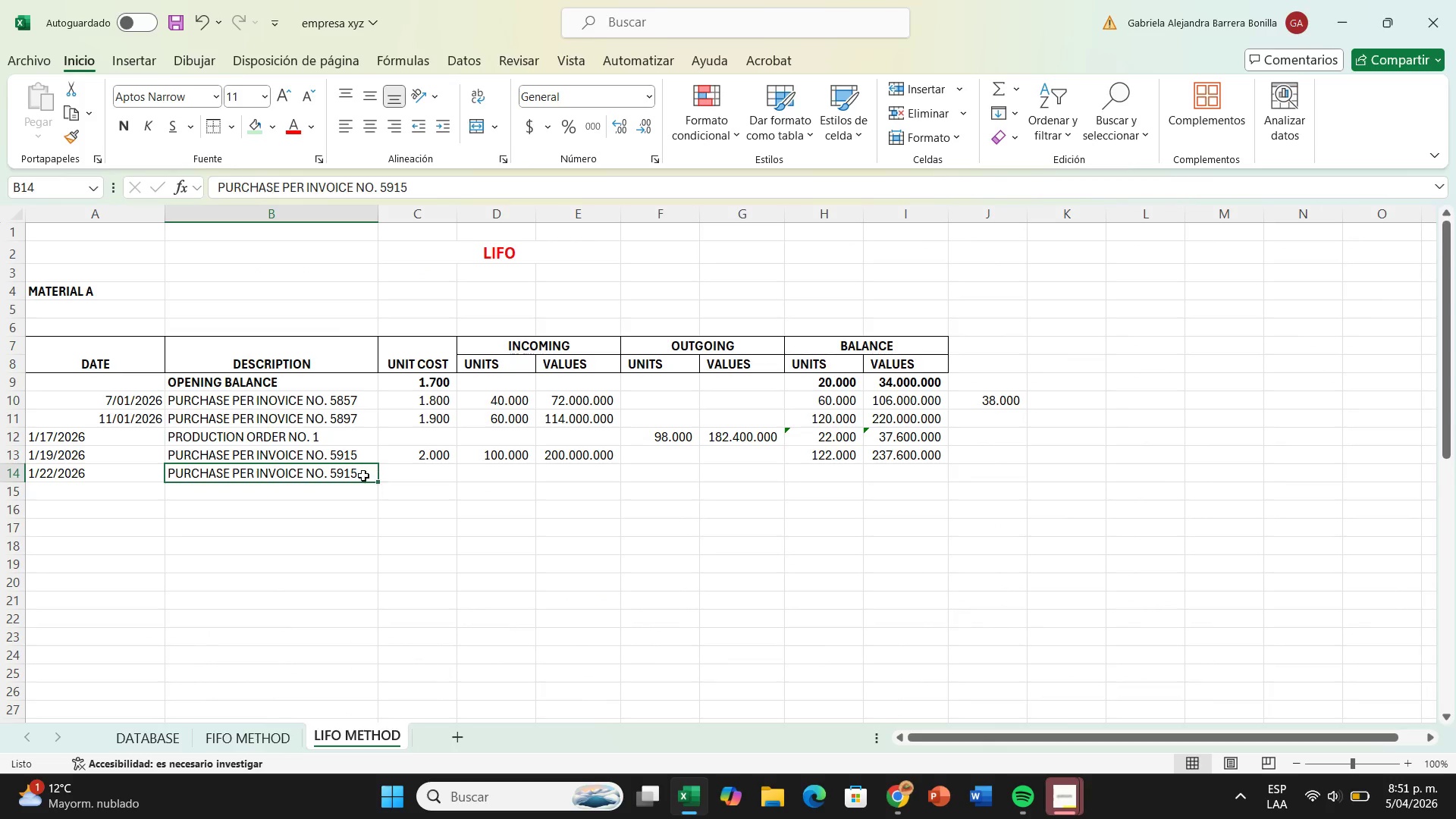 
double_click([357, 475])
 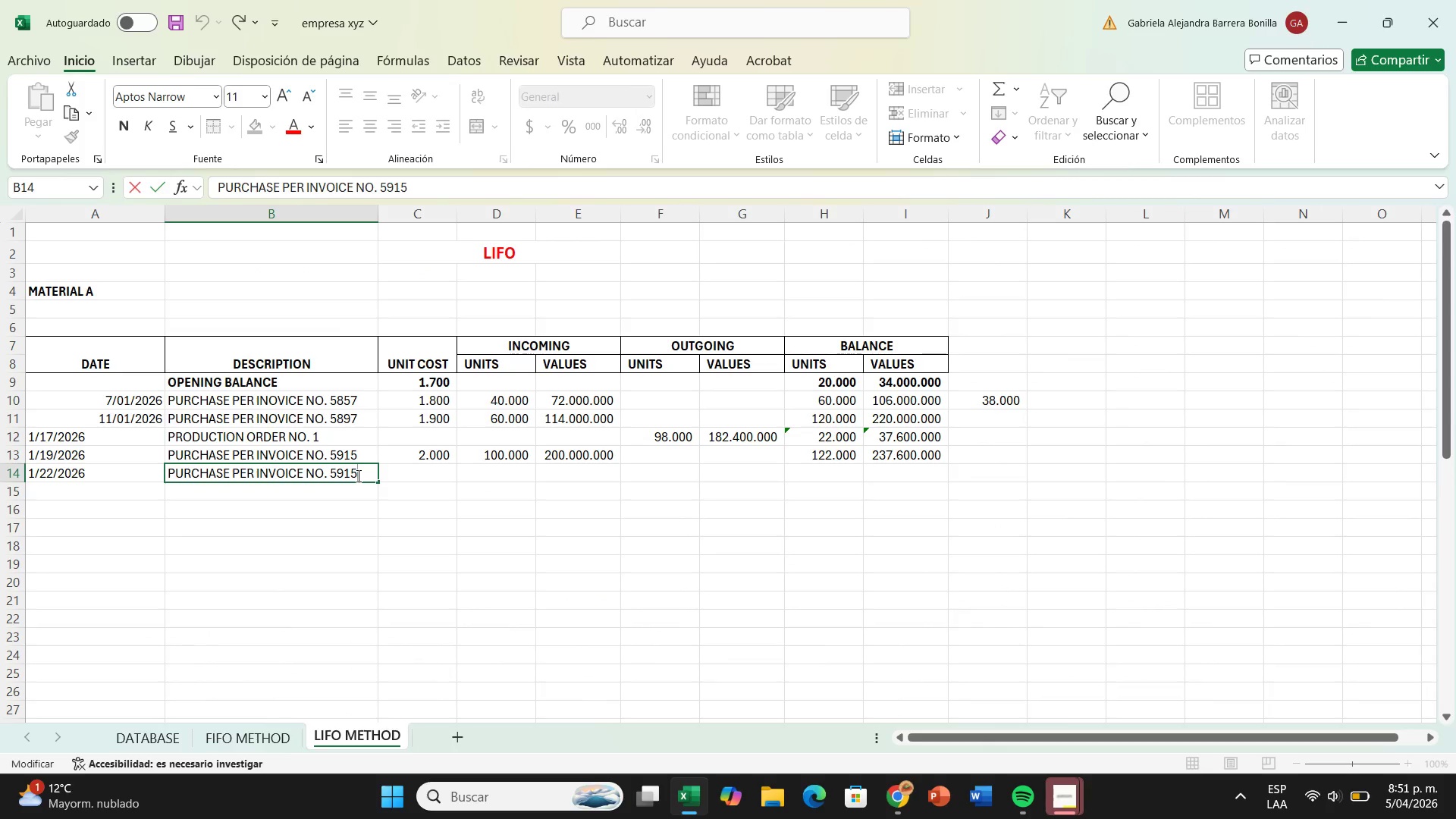 
key(Backspace)
key(Backspace)
type(68)
 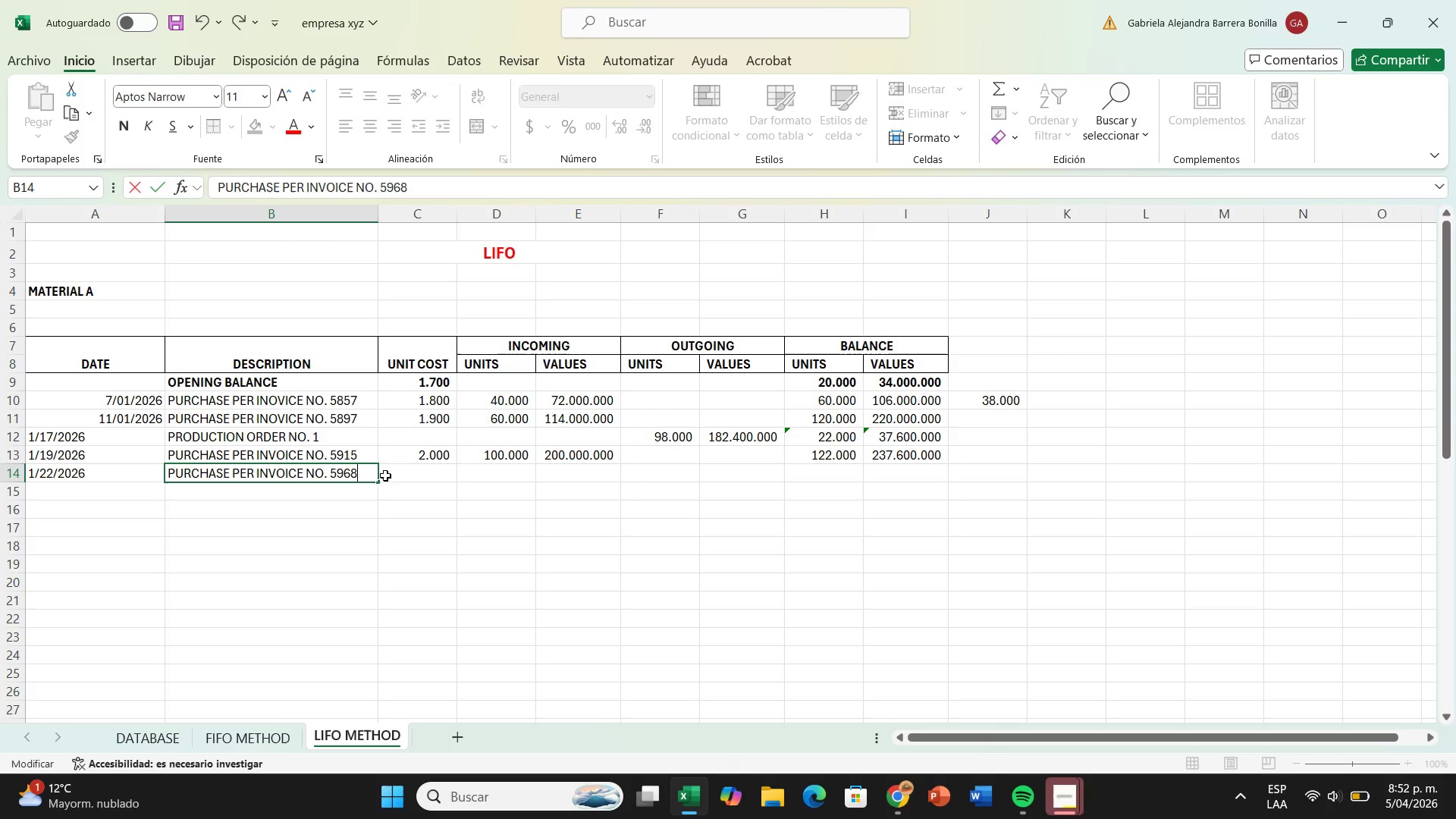 
left_click([400, 471])
 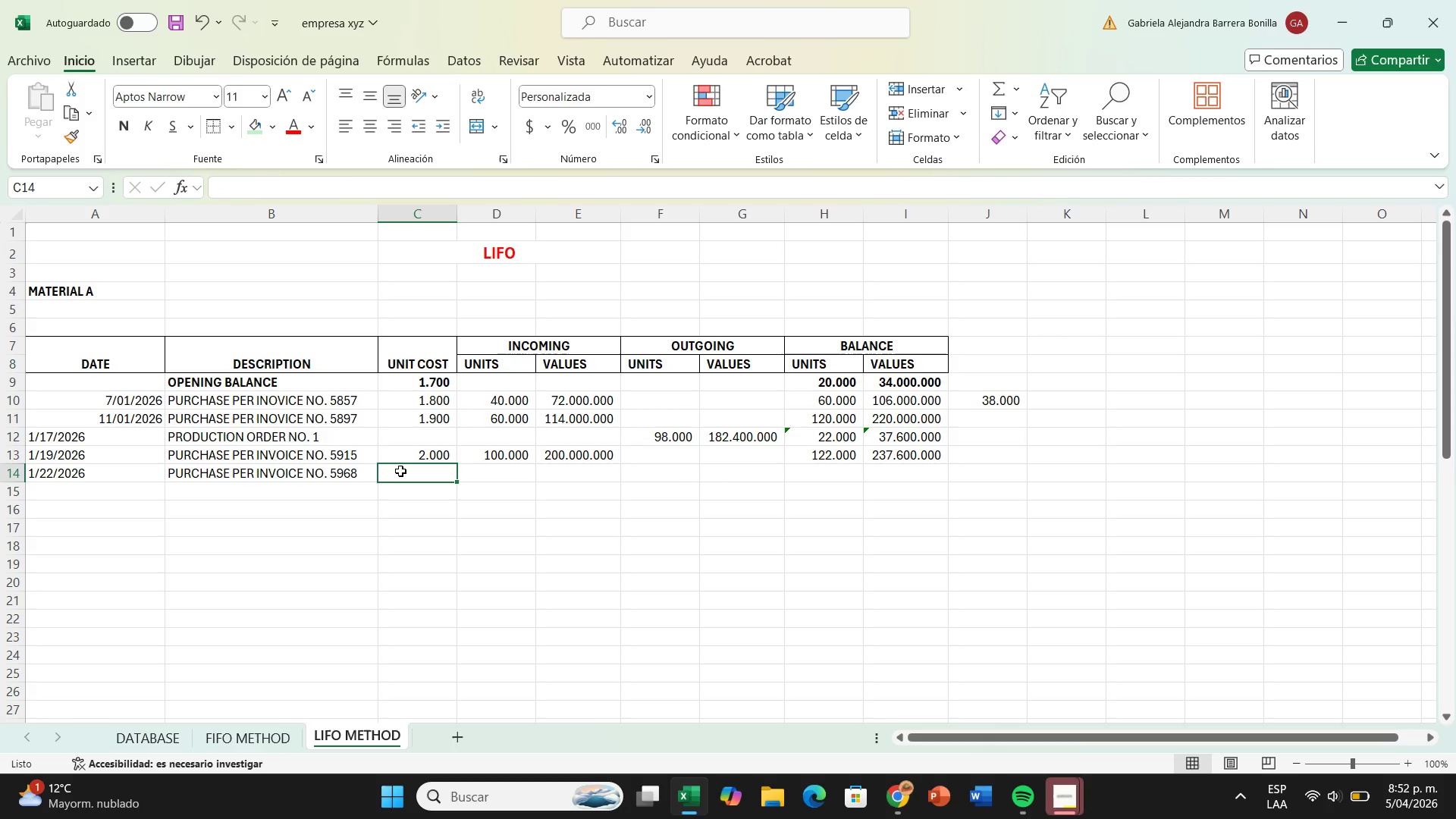 
type(2100)
 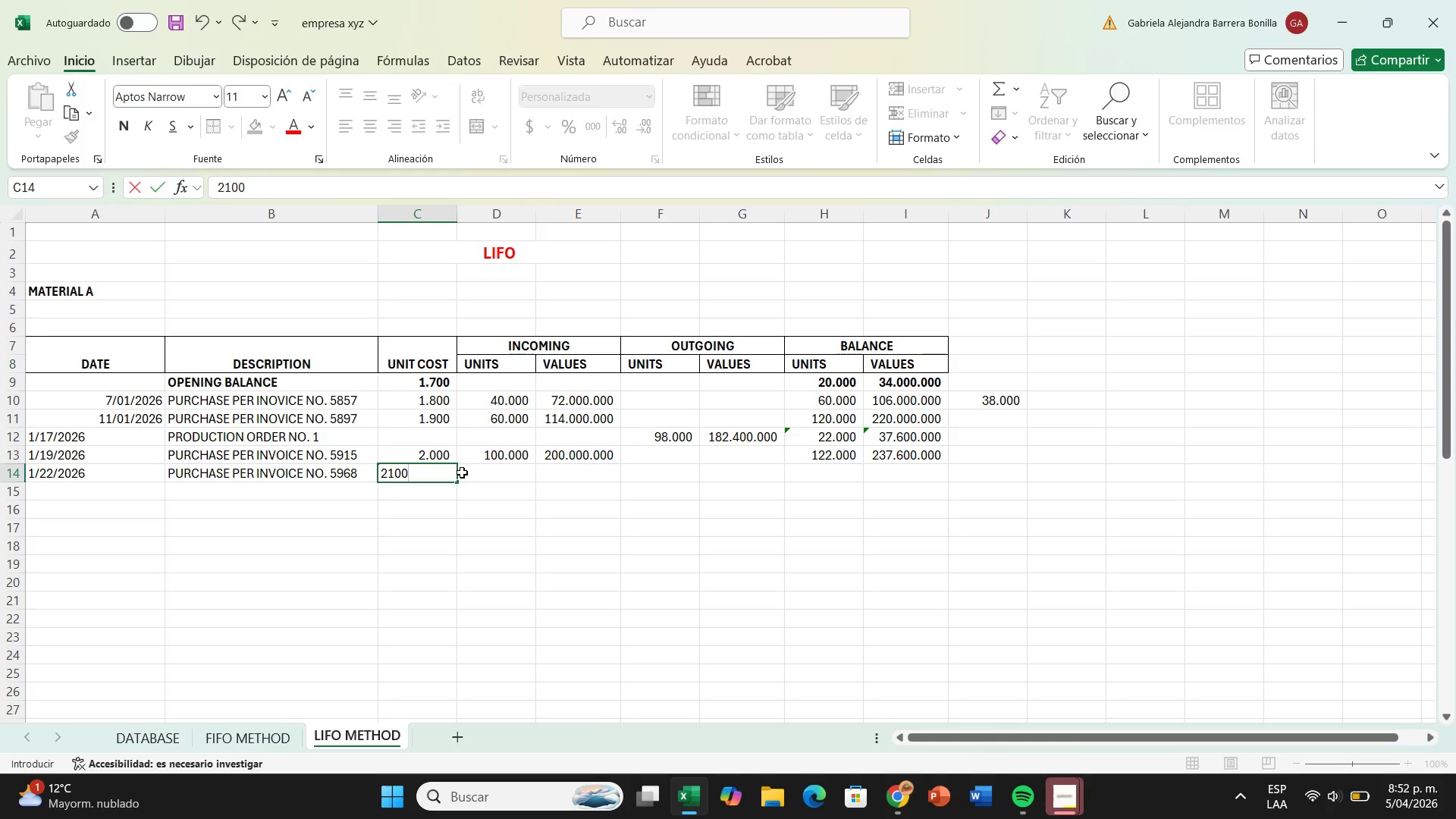 
left_click([463, 472])
 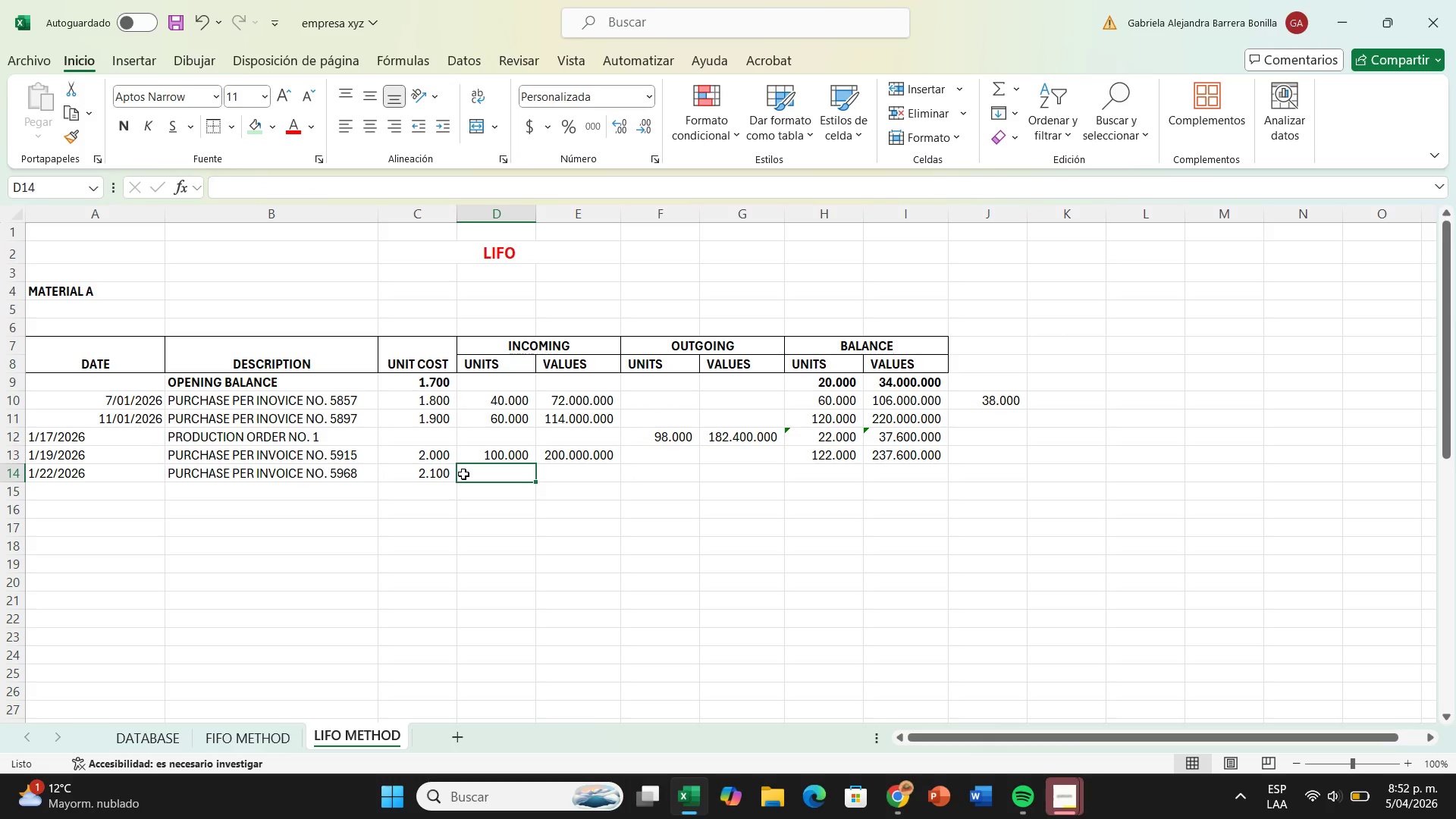 
type(30000)
 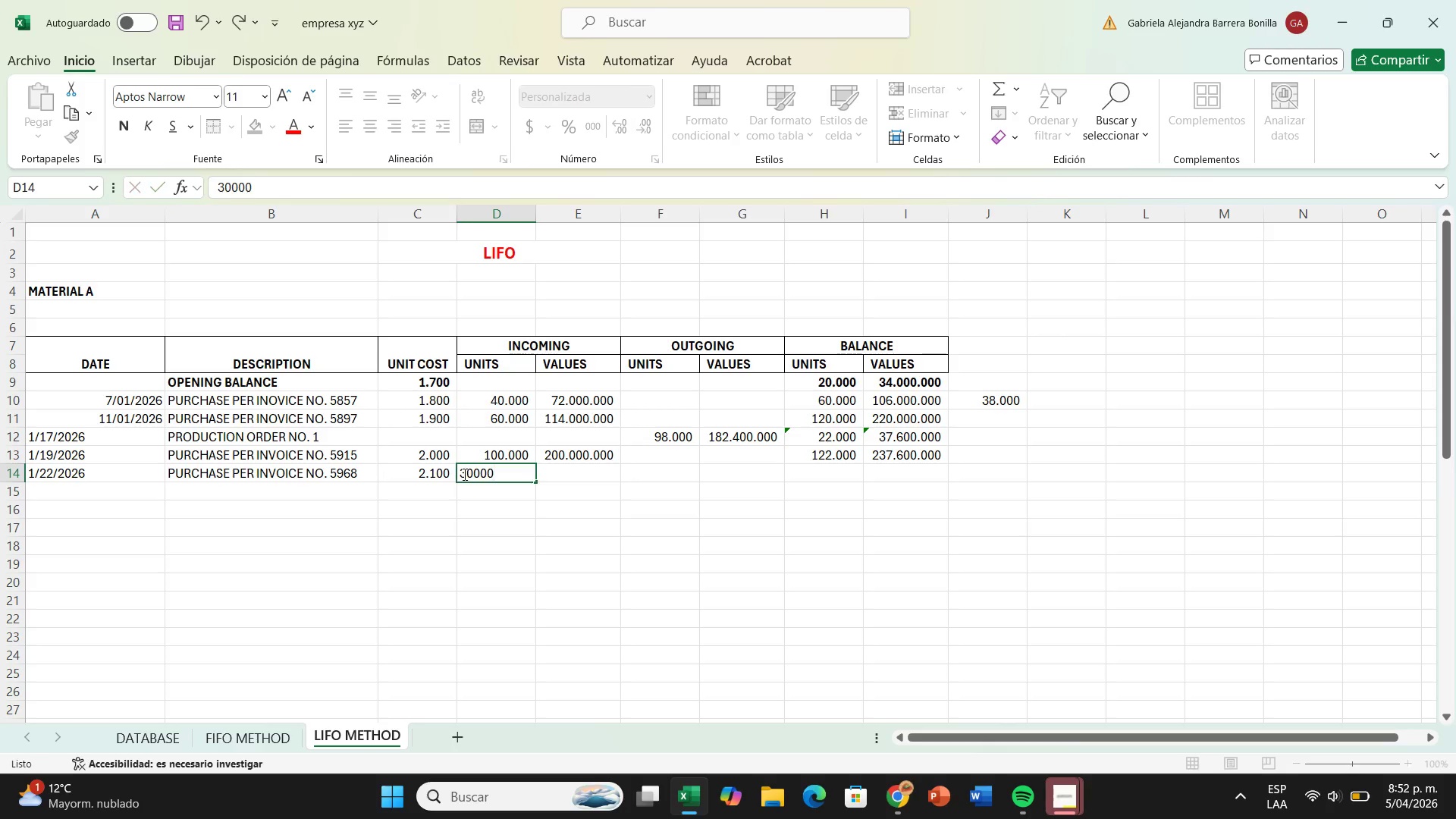 
key(Enter)
 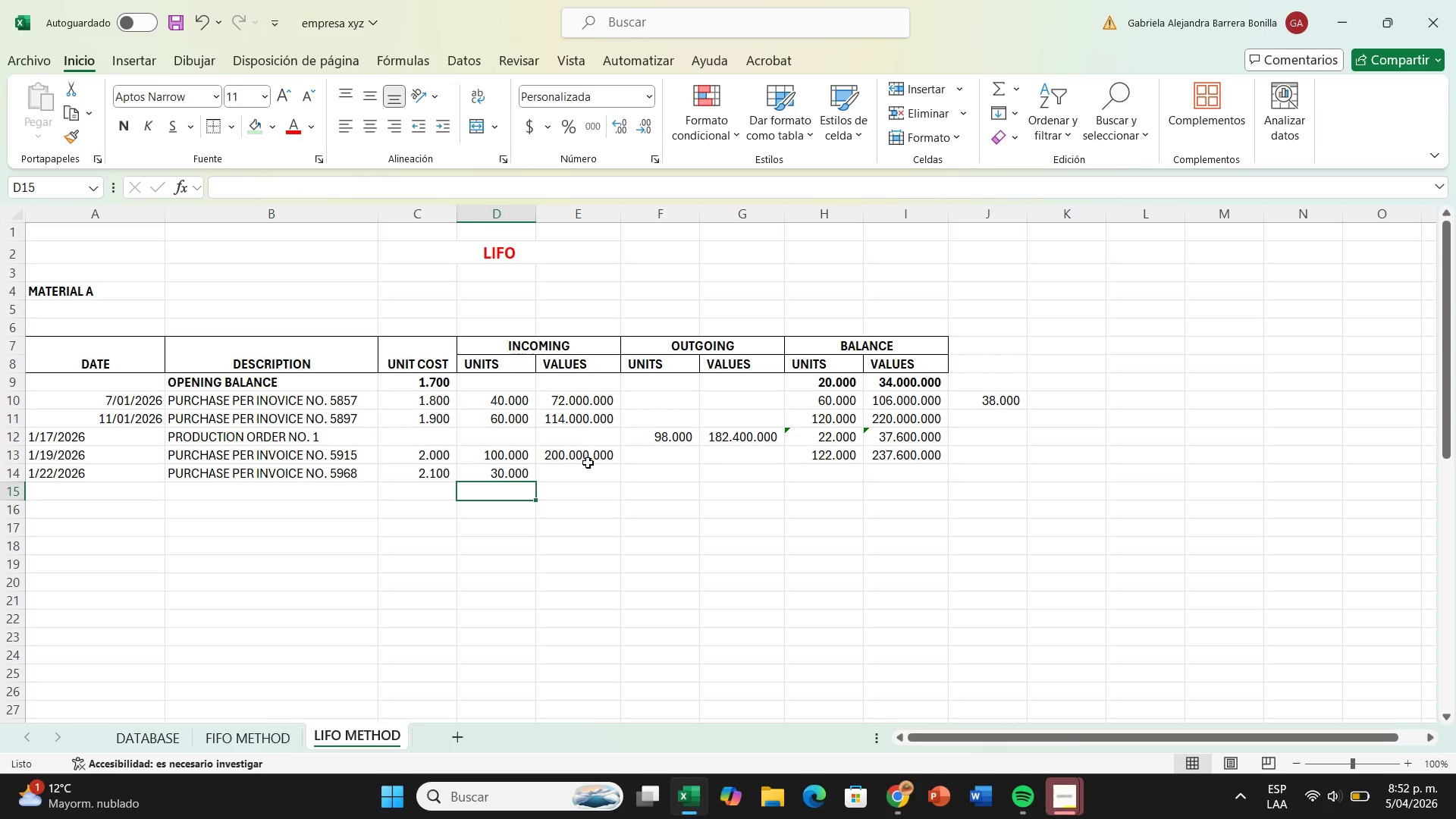 
left_click([588, 480])
 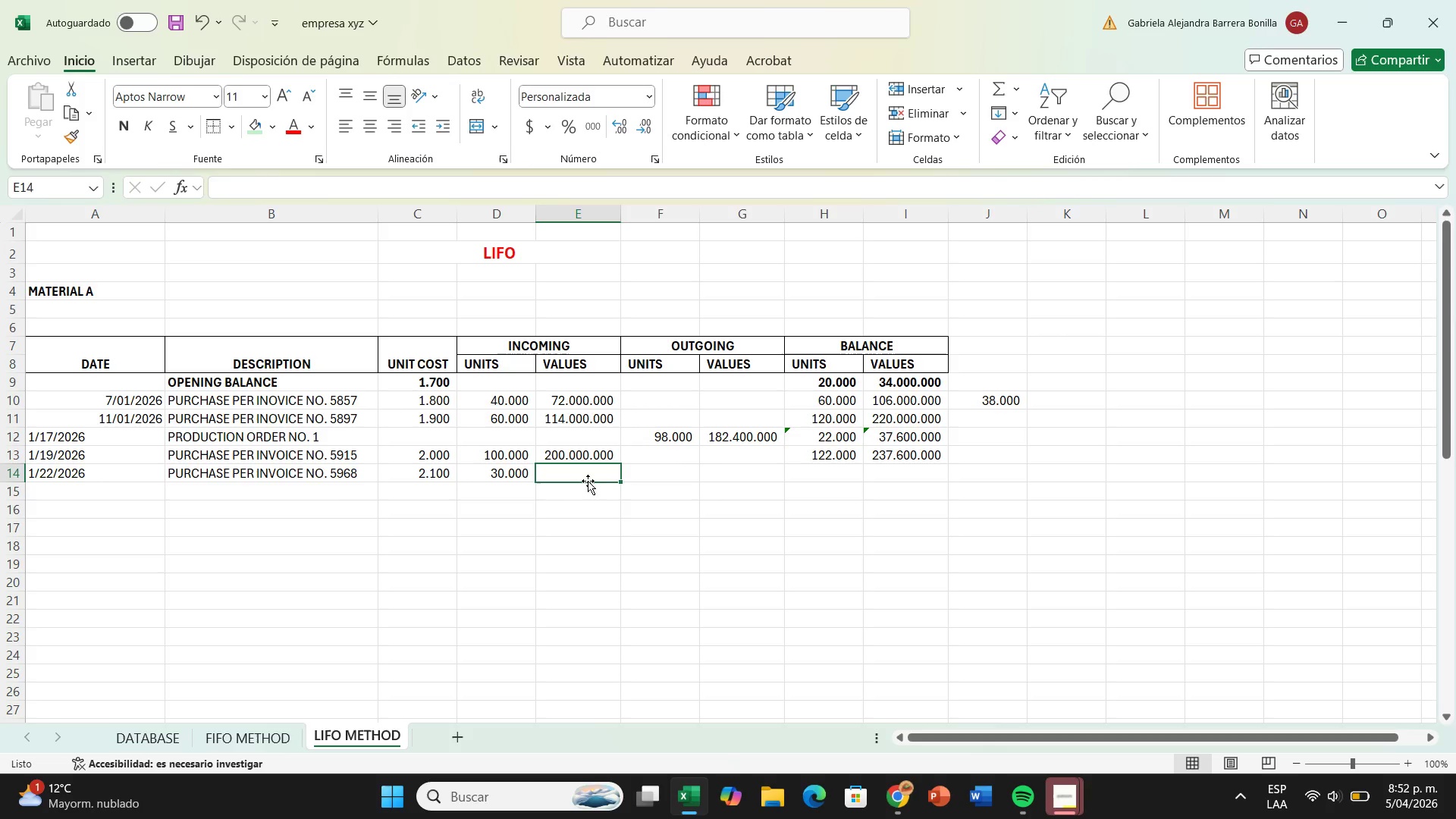 
key(Shift+ShiftRight)
 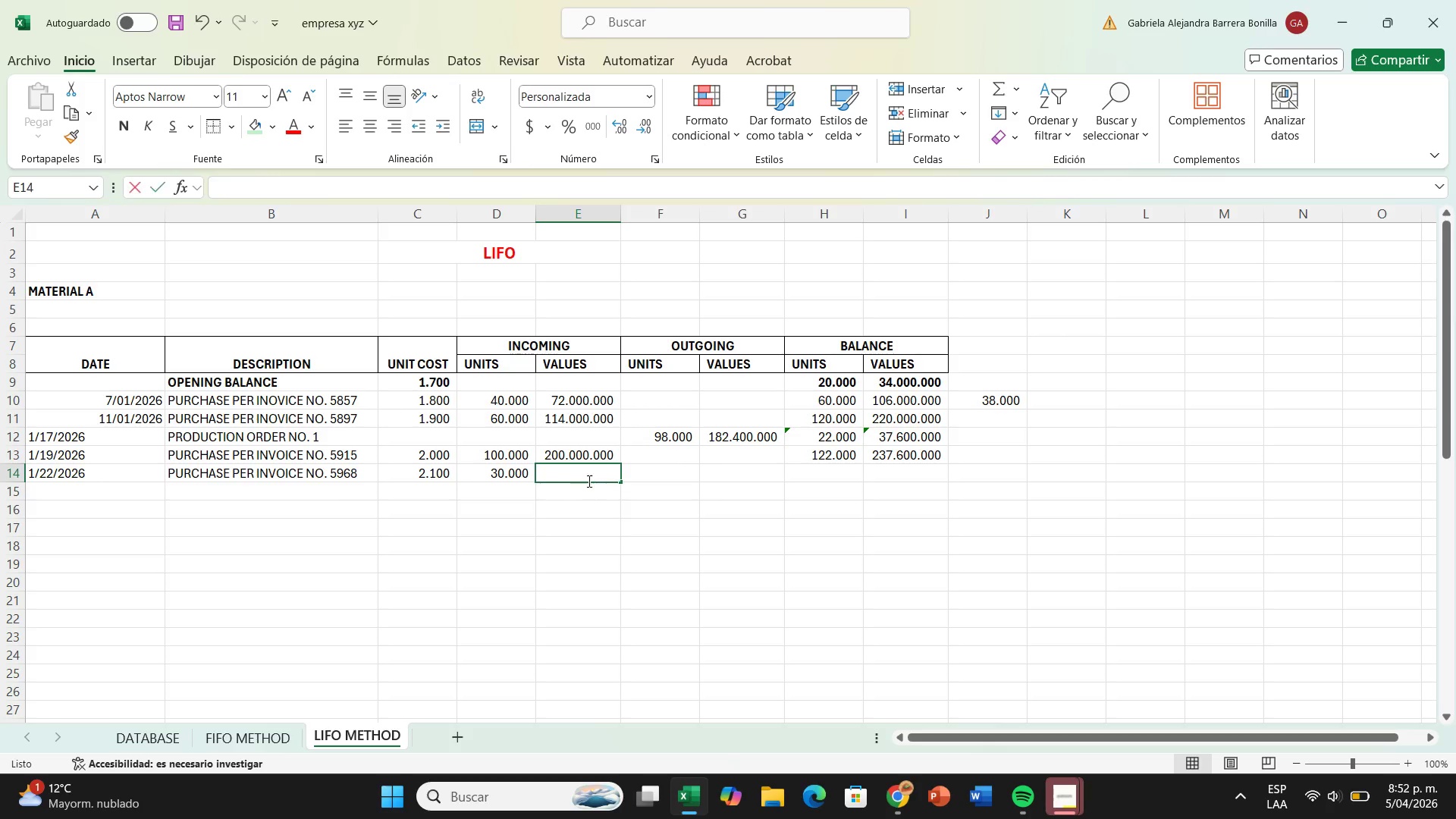 
key(Shift+0)
 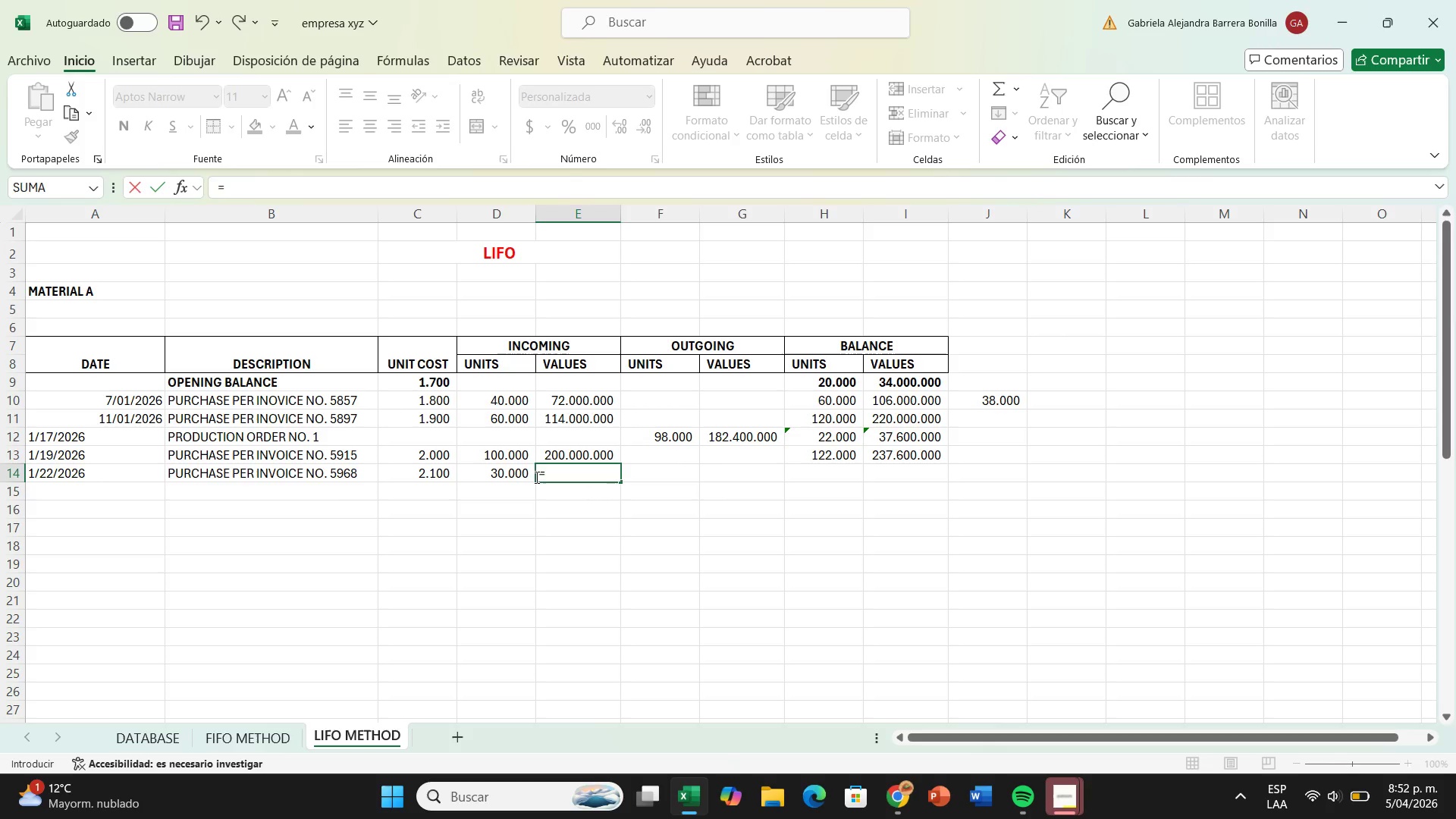 
left_click([522, 474])
 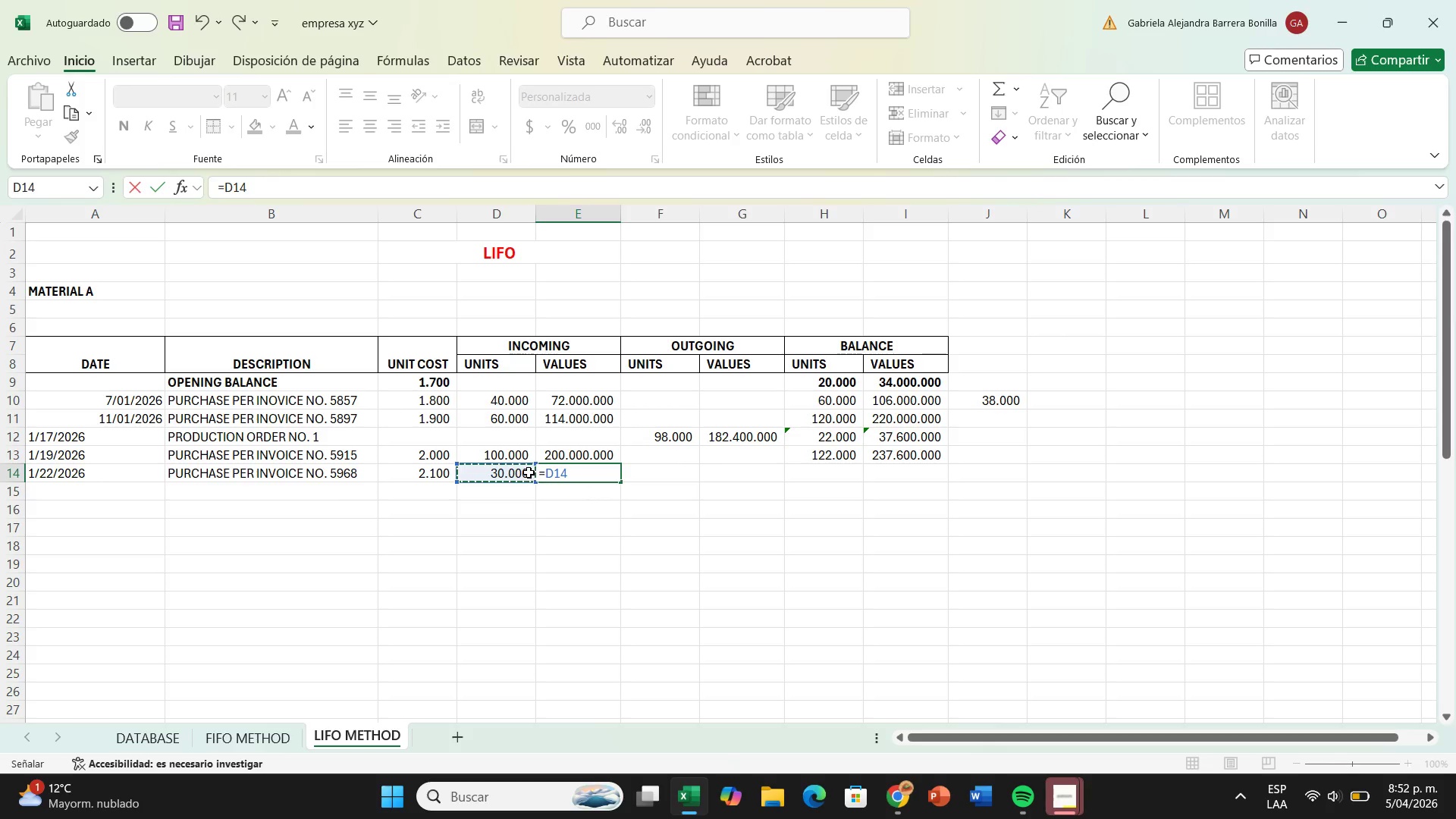 
key(Shift+ShiftRight)
 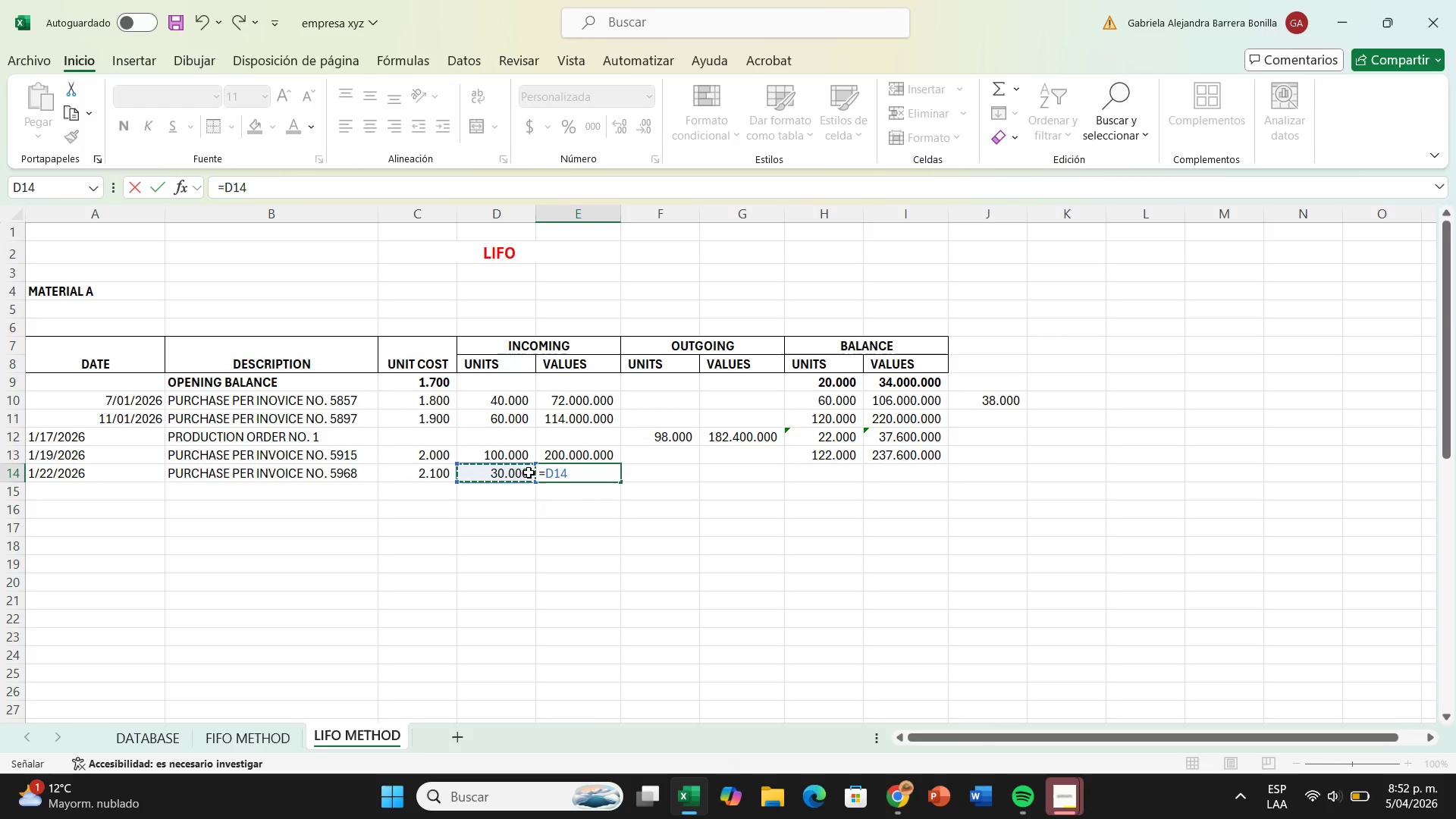 
key(Shift+Equal)
 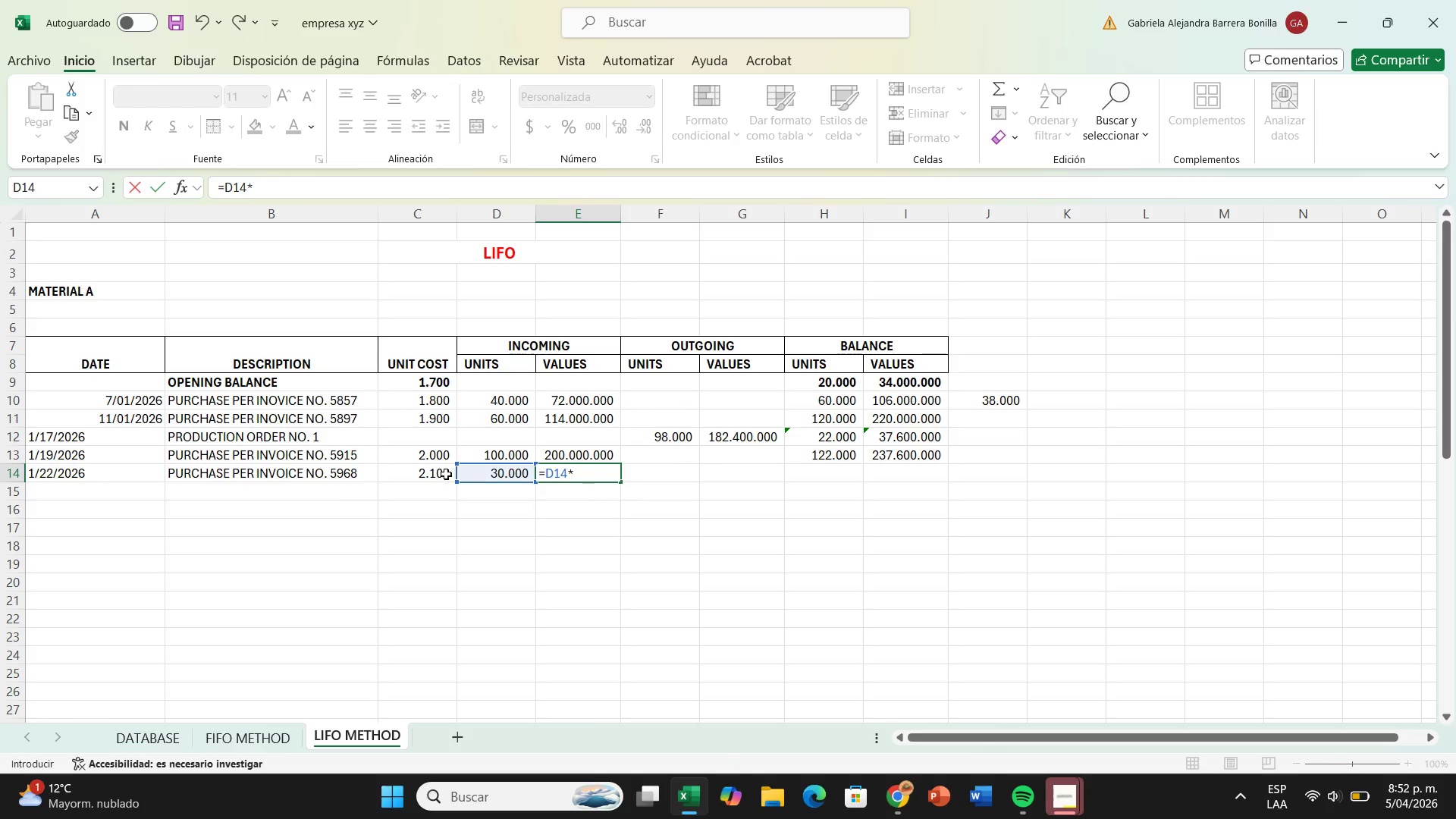 
left_click([446, 474])
 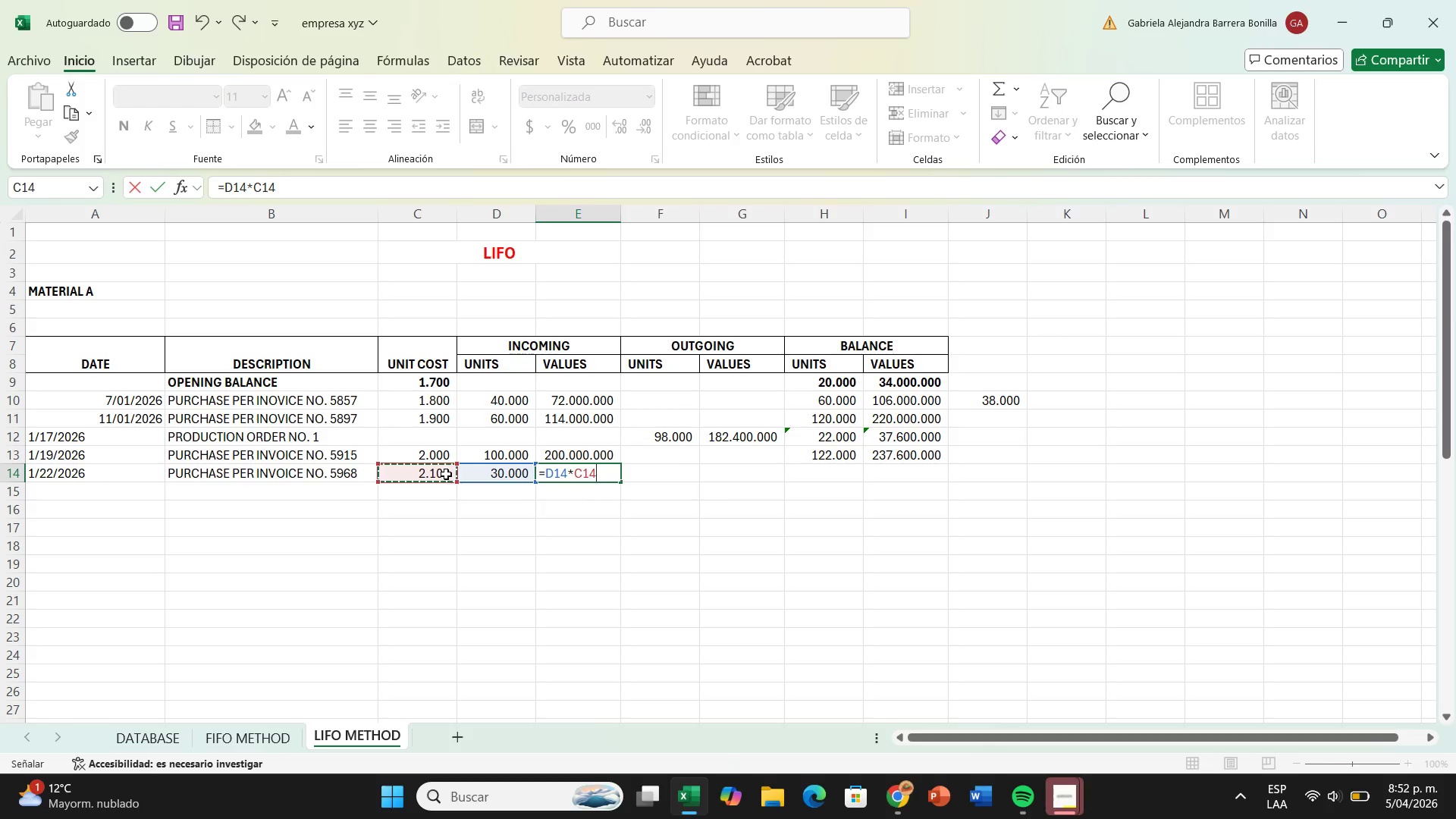 
key(Enter)
 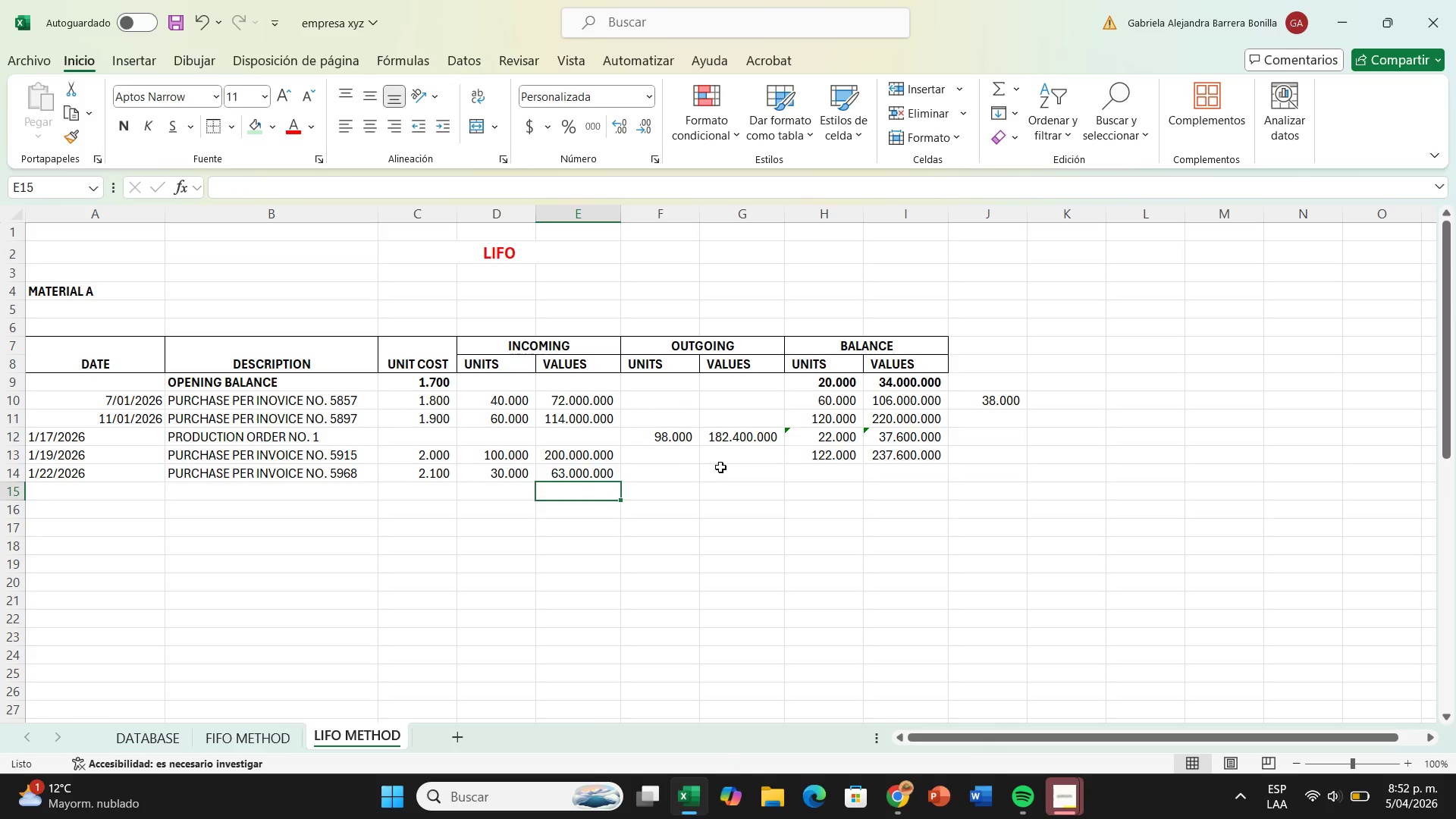 
wait(10.0)
 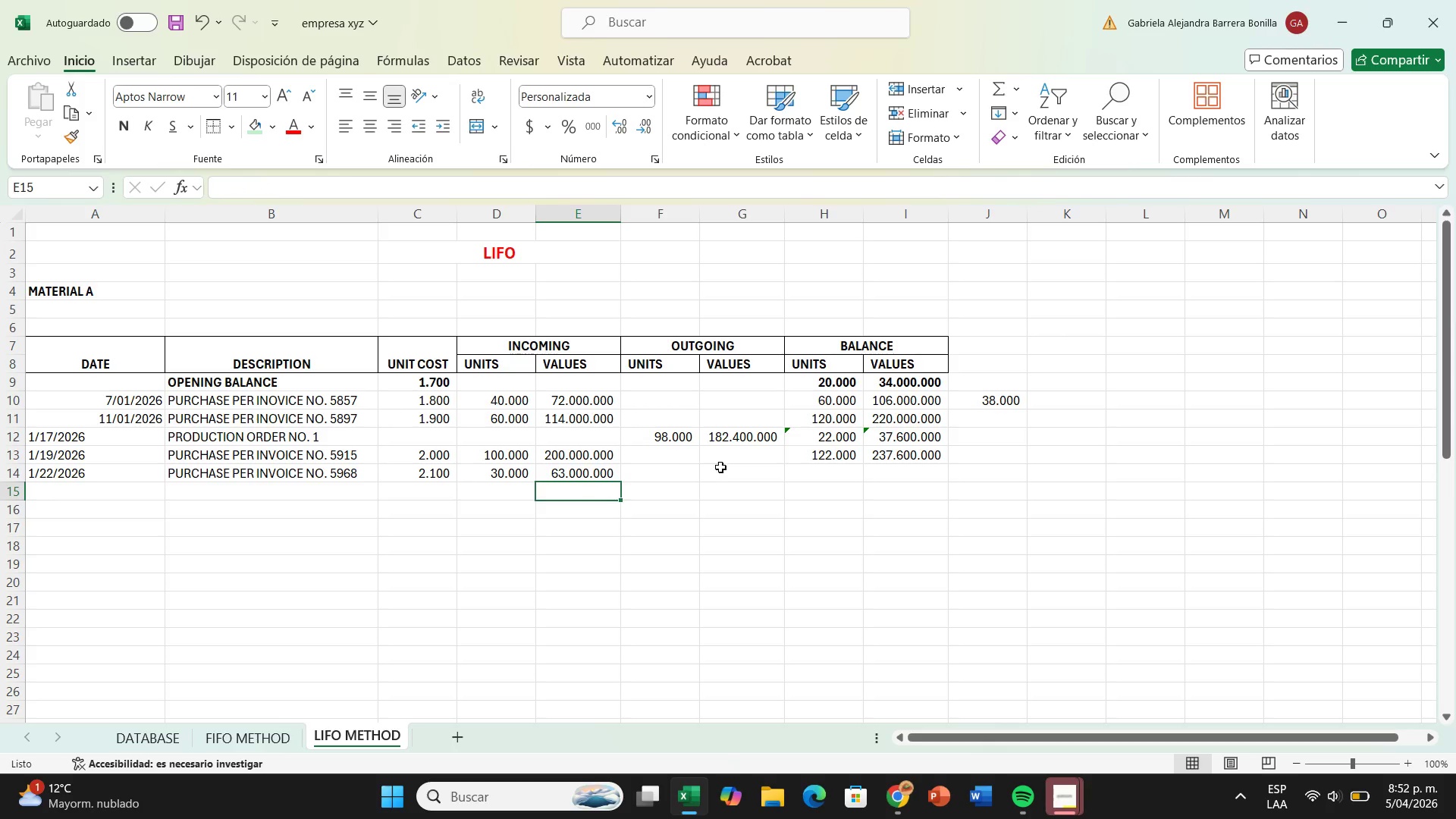 
left_click([801, 480])
 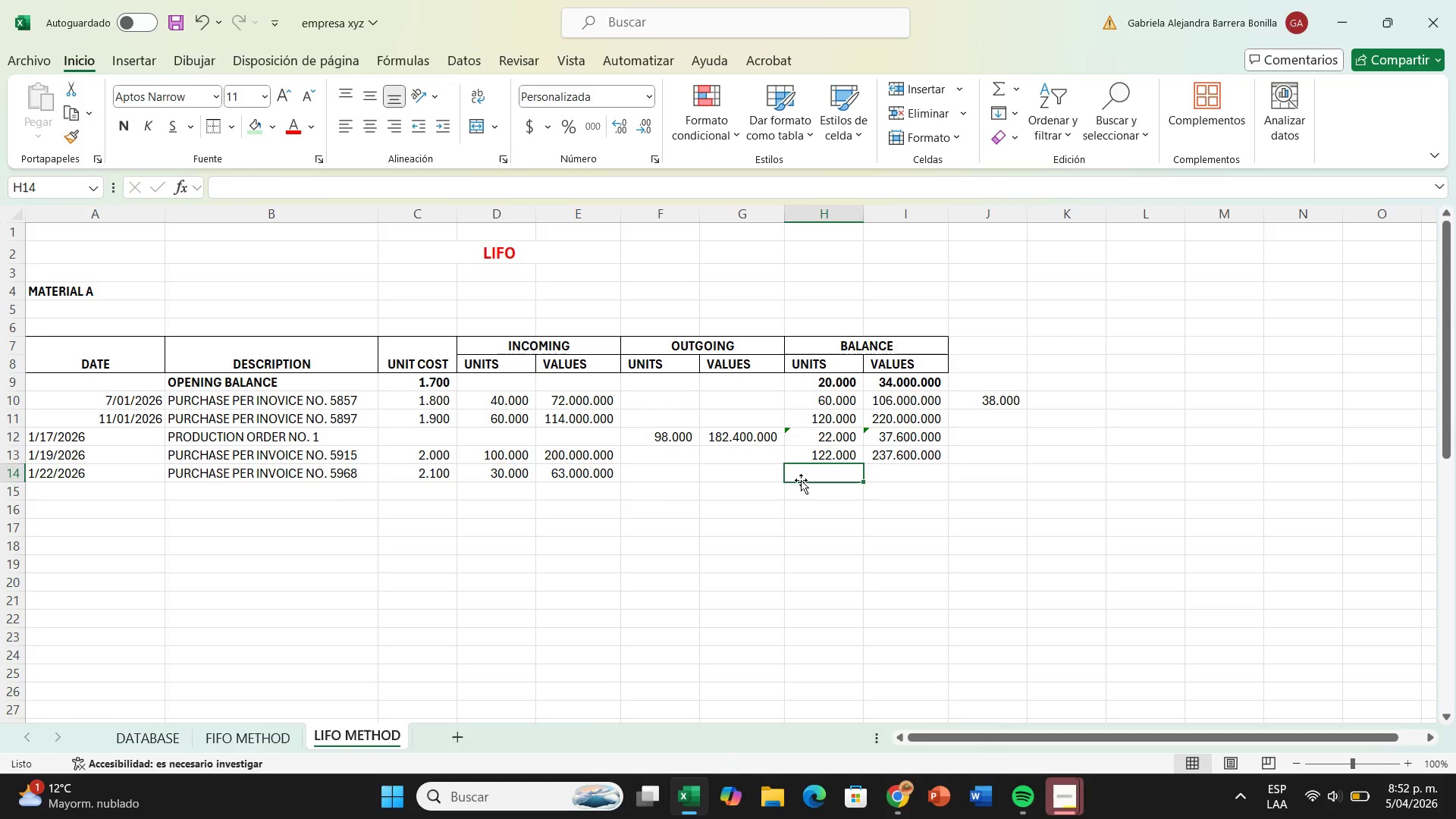 
key(Shift+ShiftRight)
 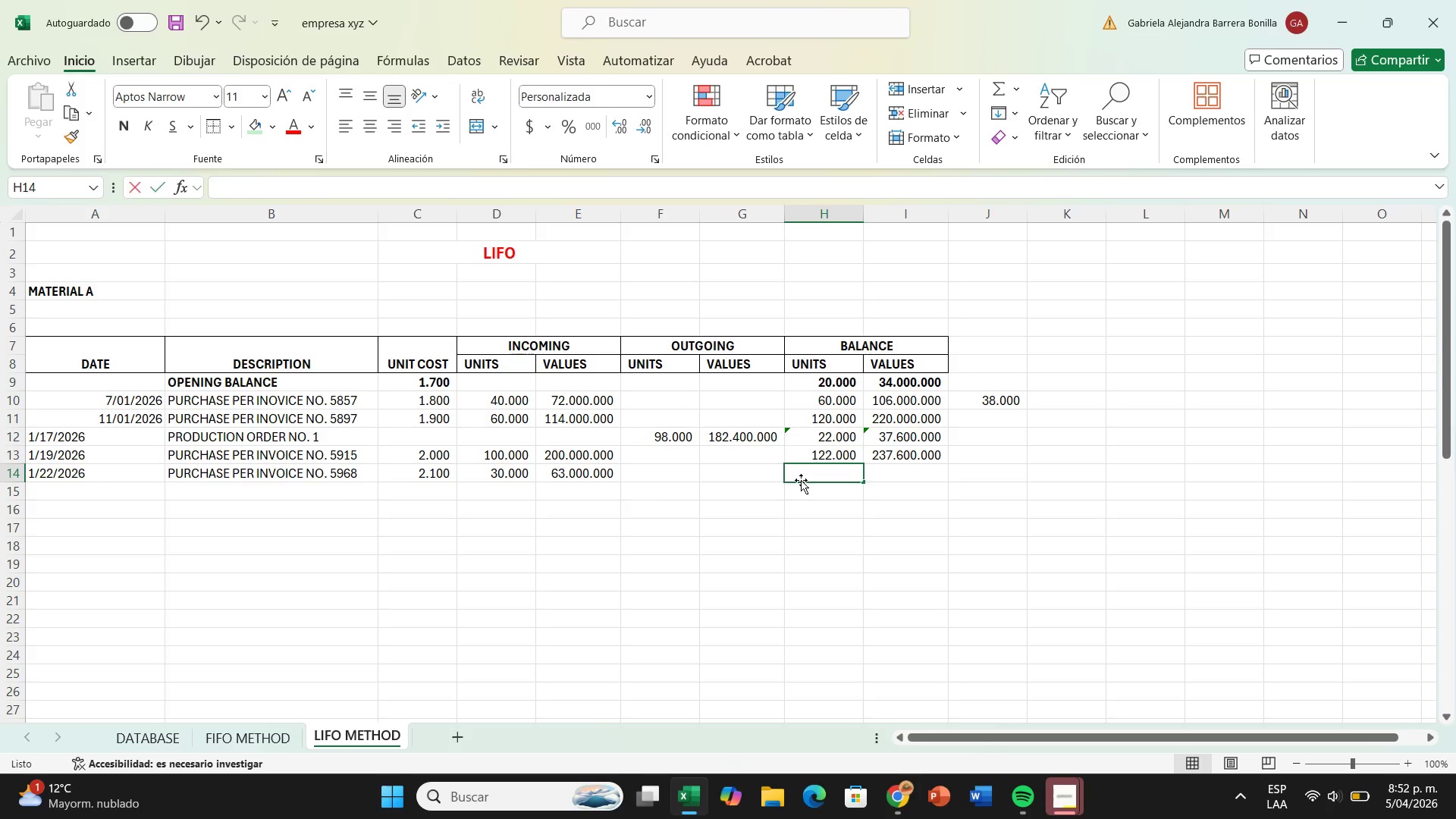 
key(Shift+0)
 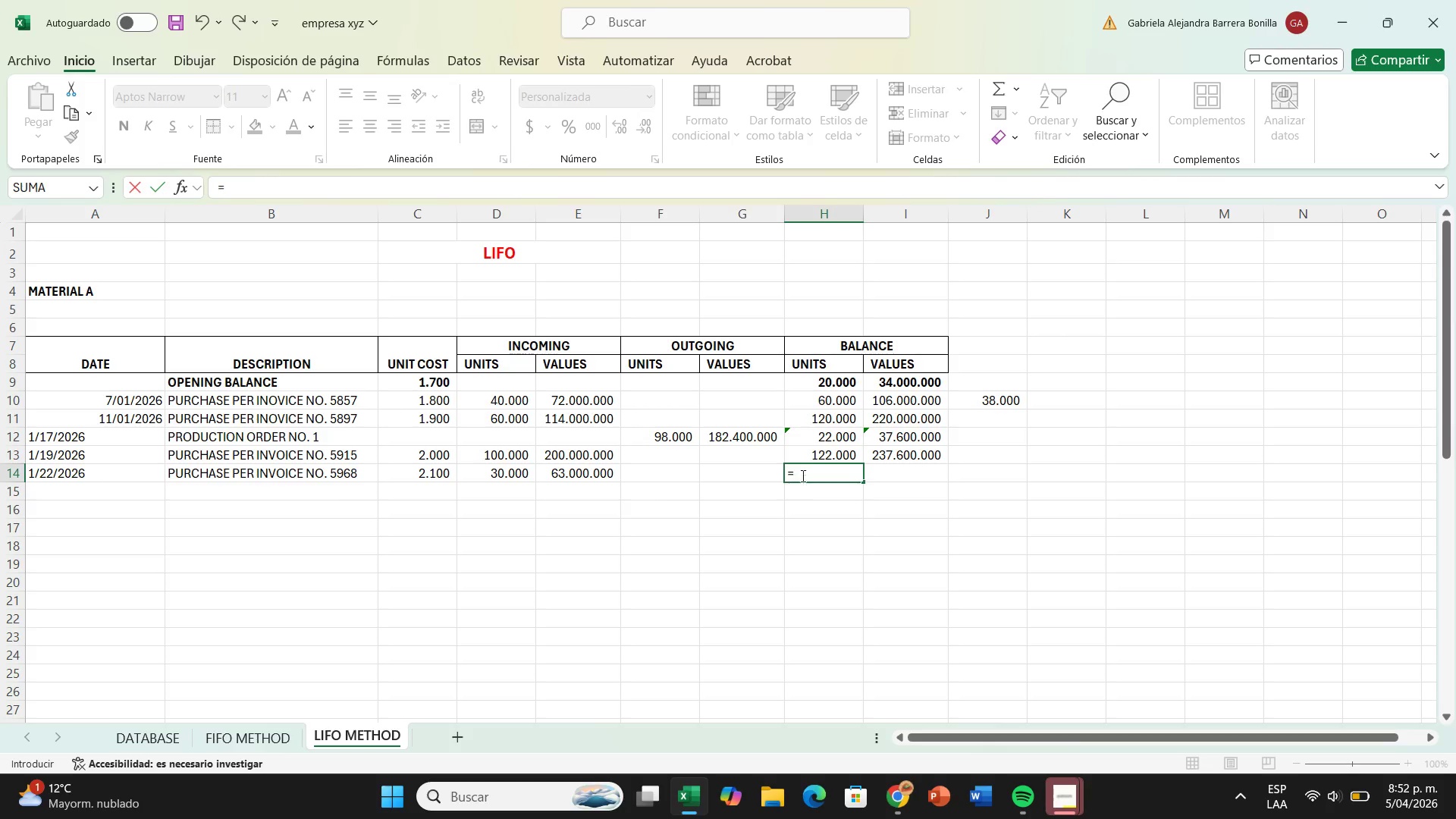 
left_click([808, 450])
 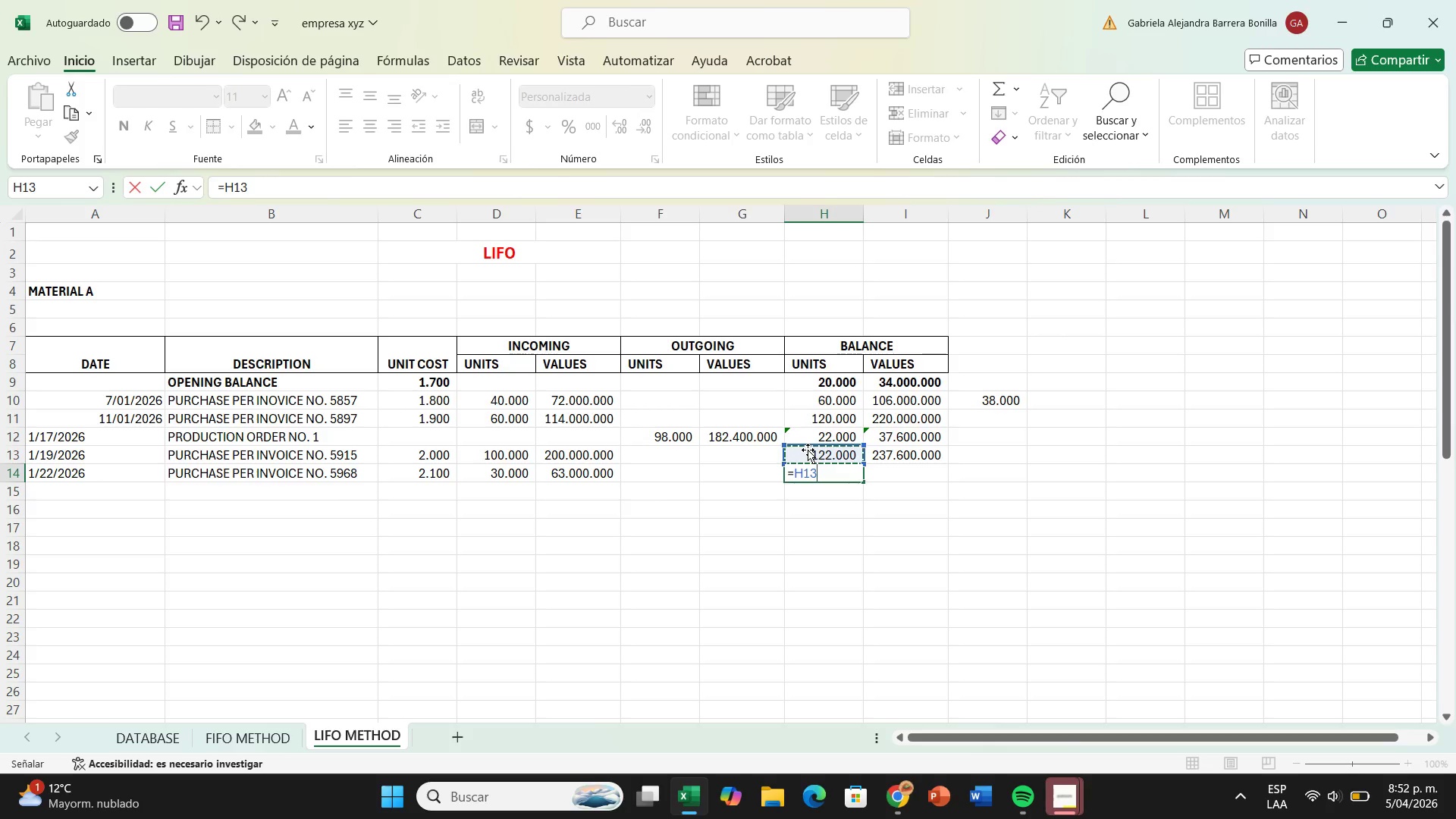 
key(Equal)
 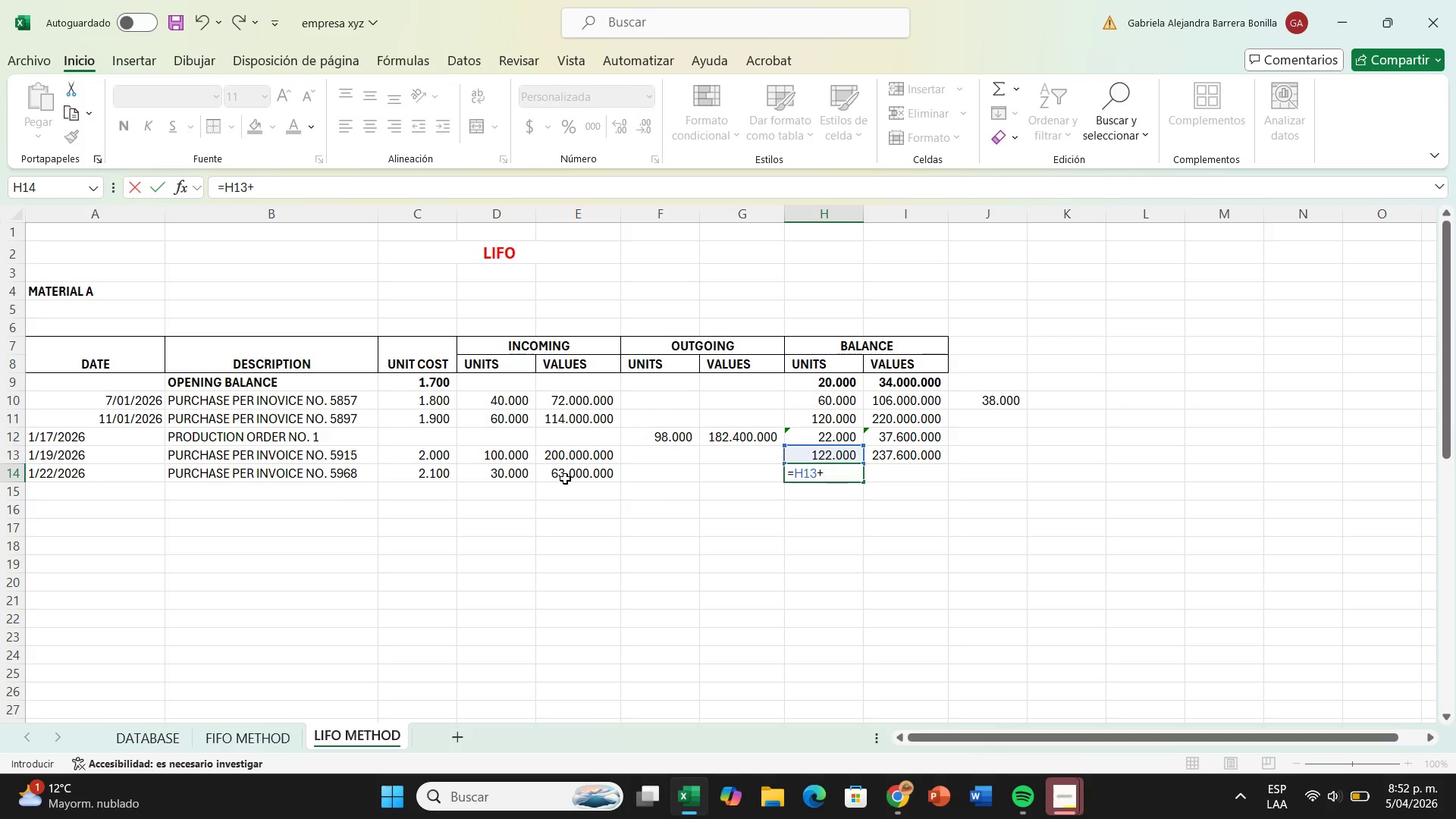 
left_click([565, 479])
 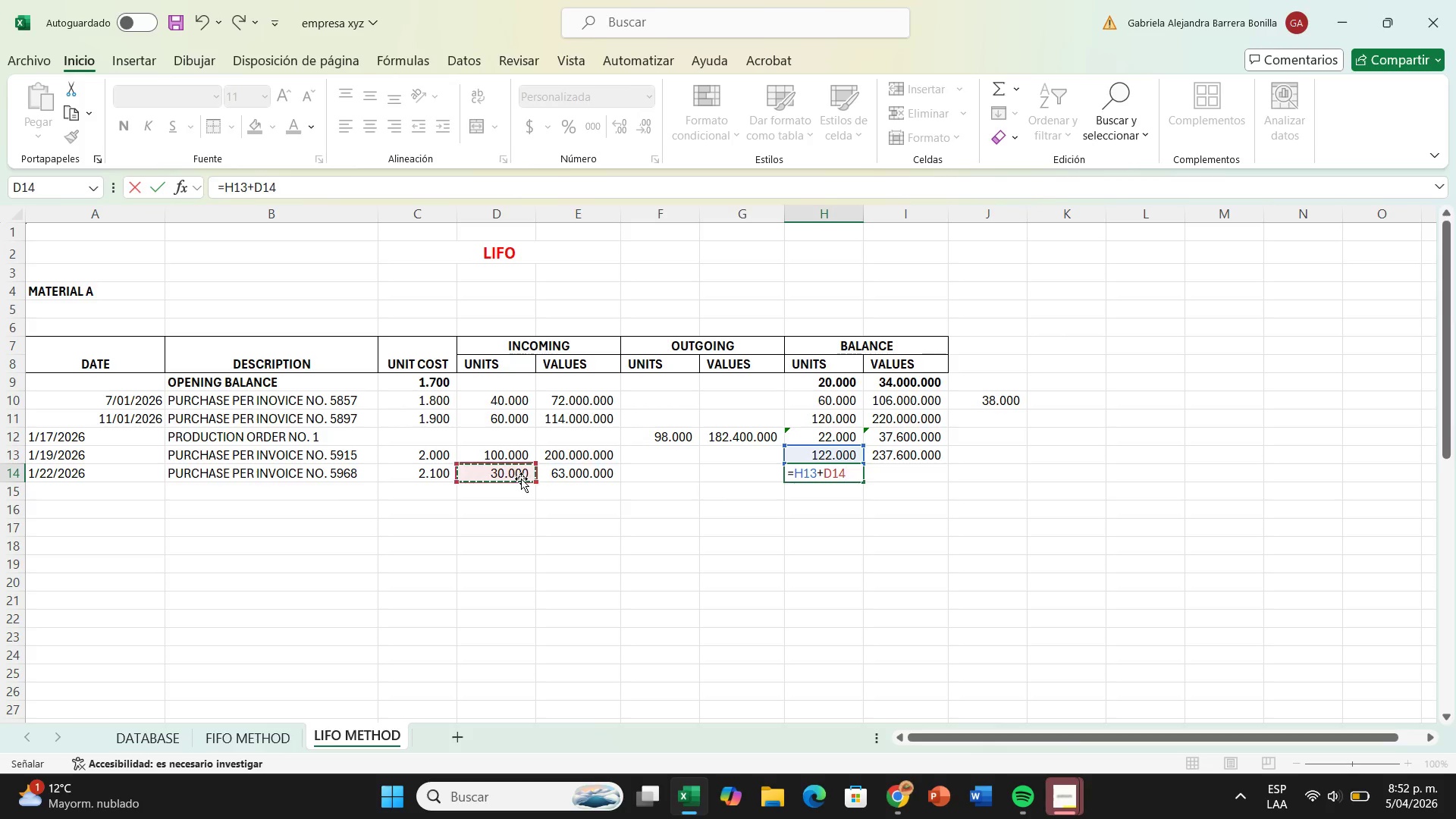 
key(Enter)
 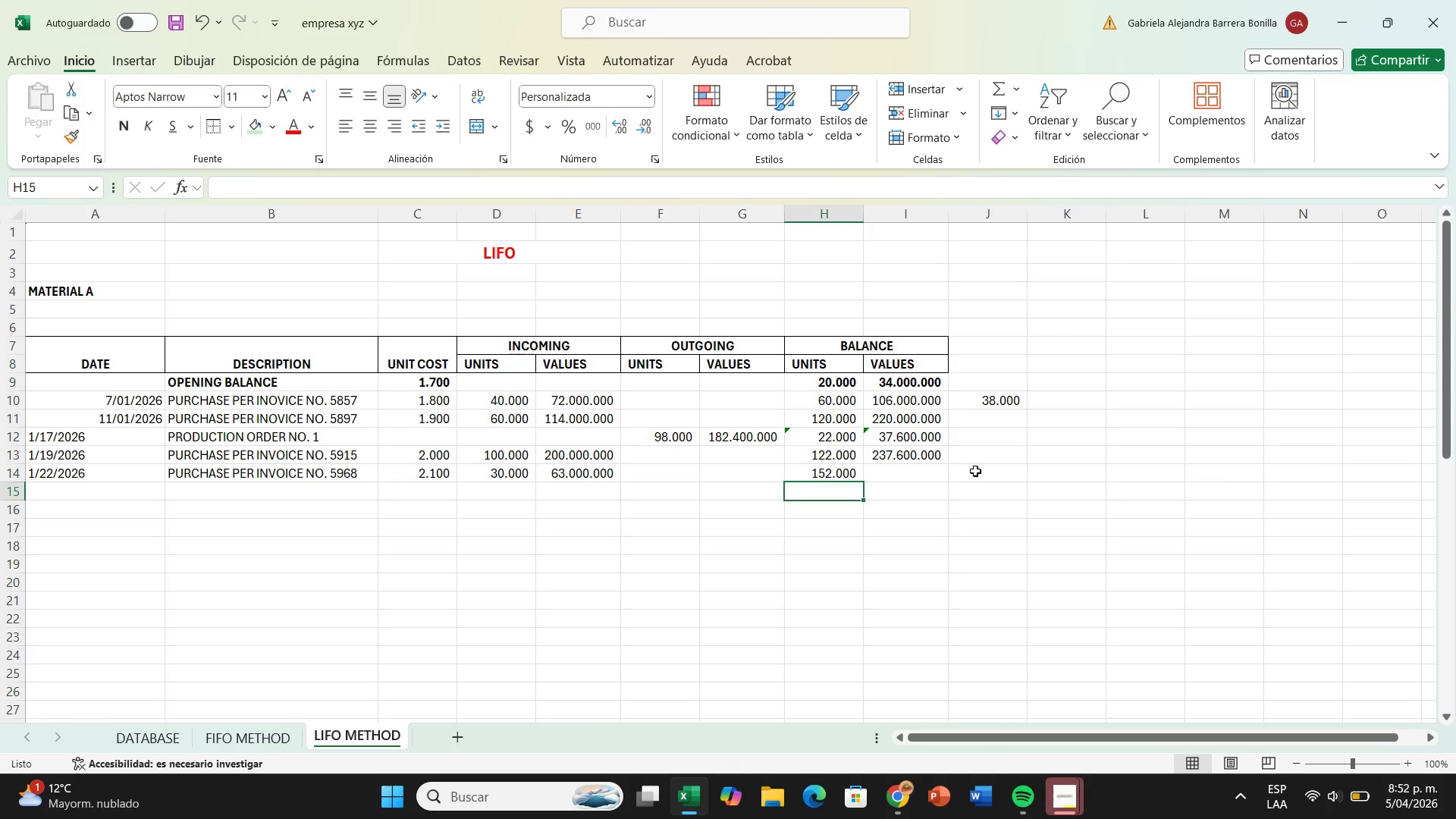 
left_click([918, 474])
 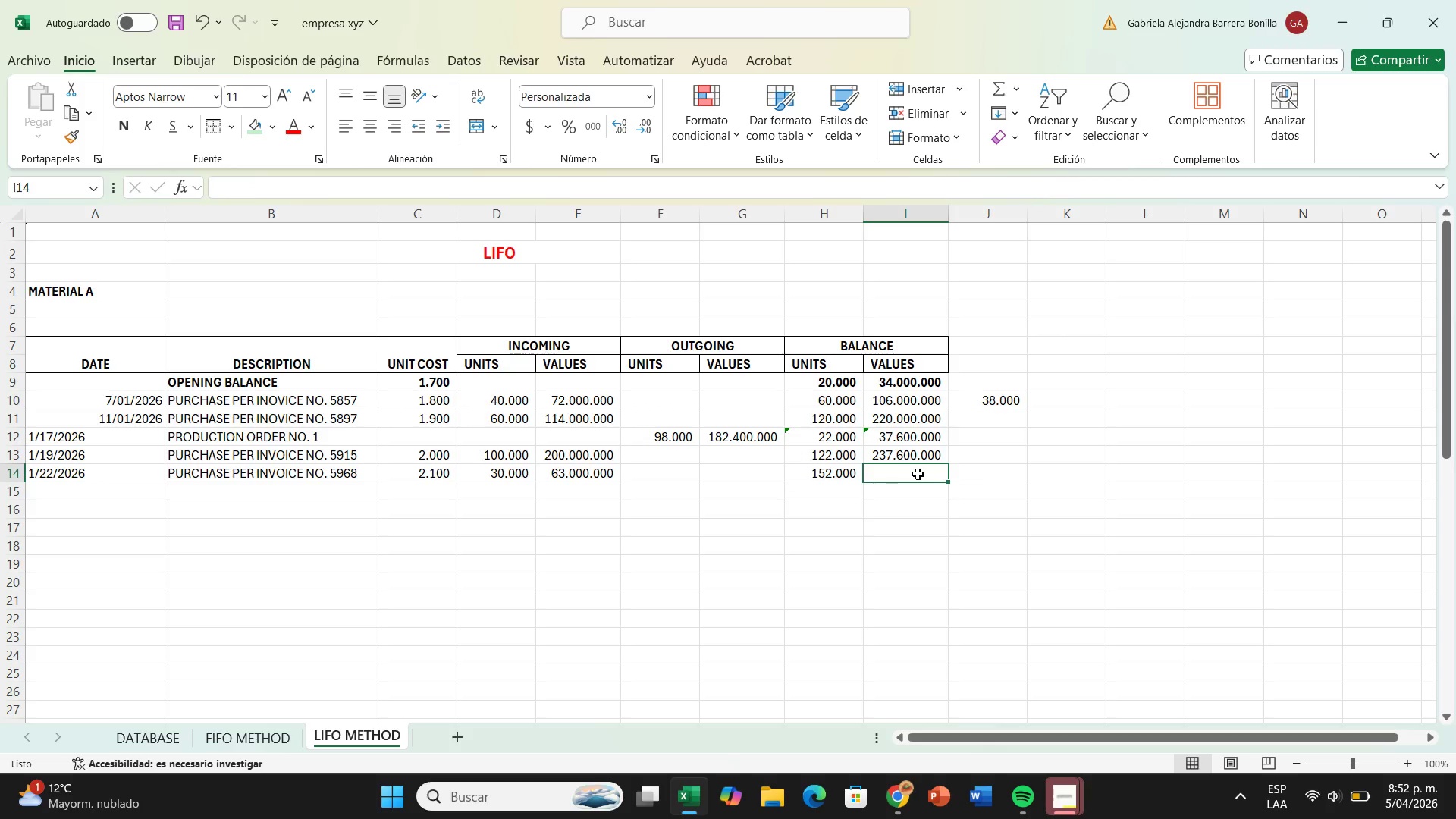 
key(Shift+ShiftRight)
 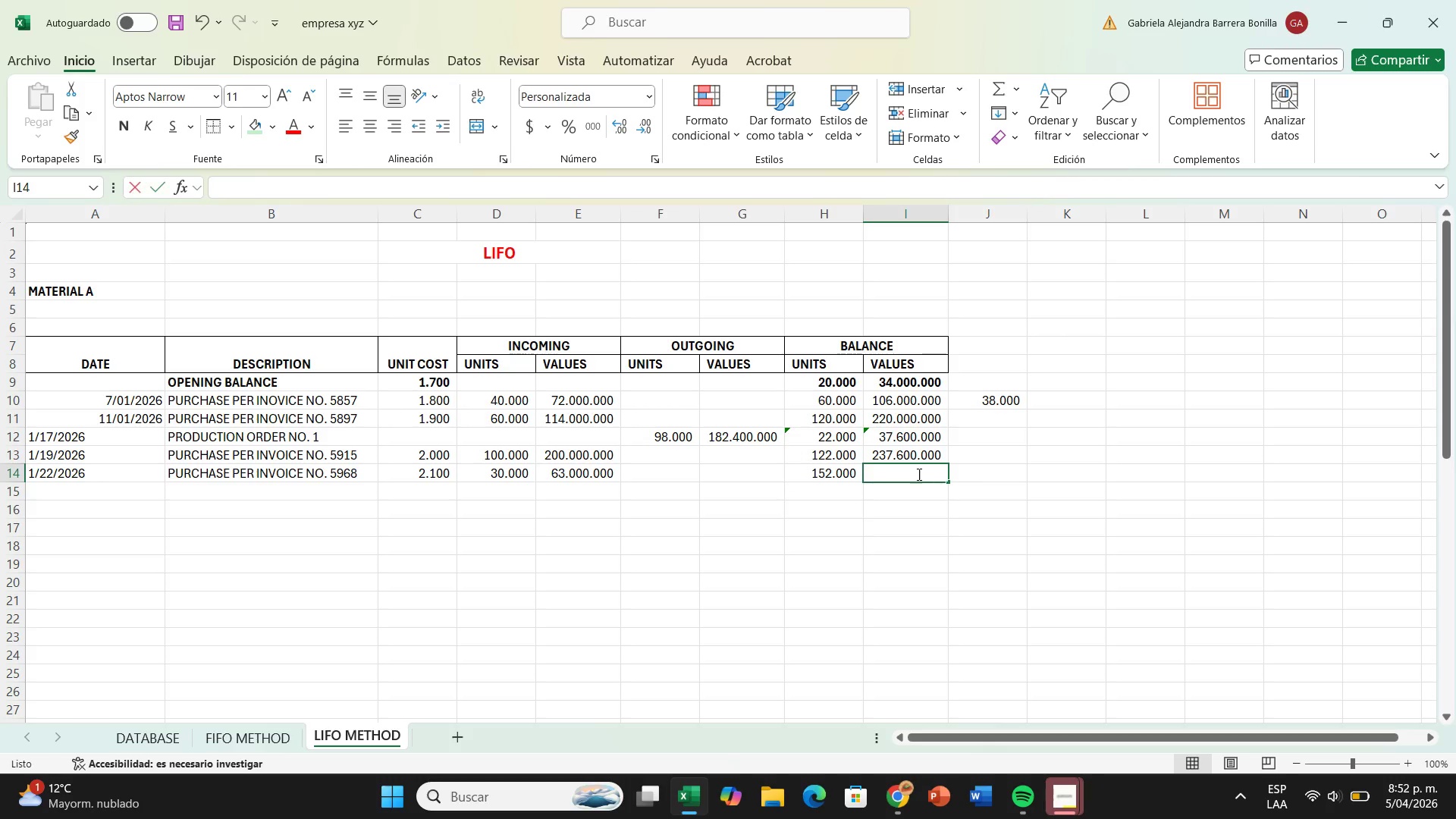 
key(Shift+0)
 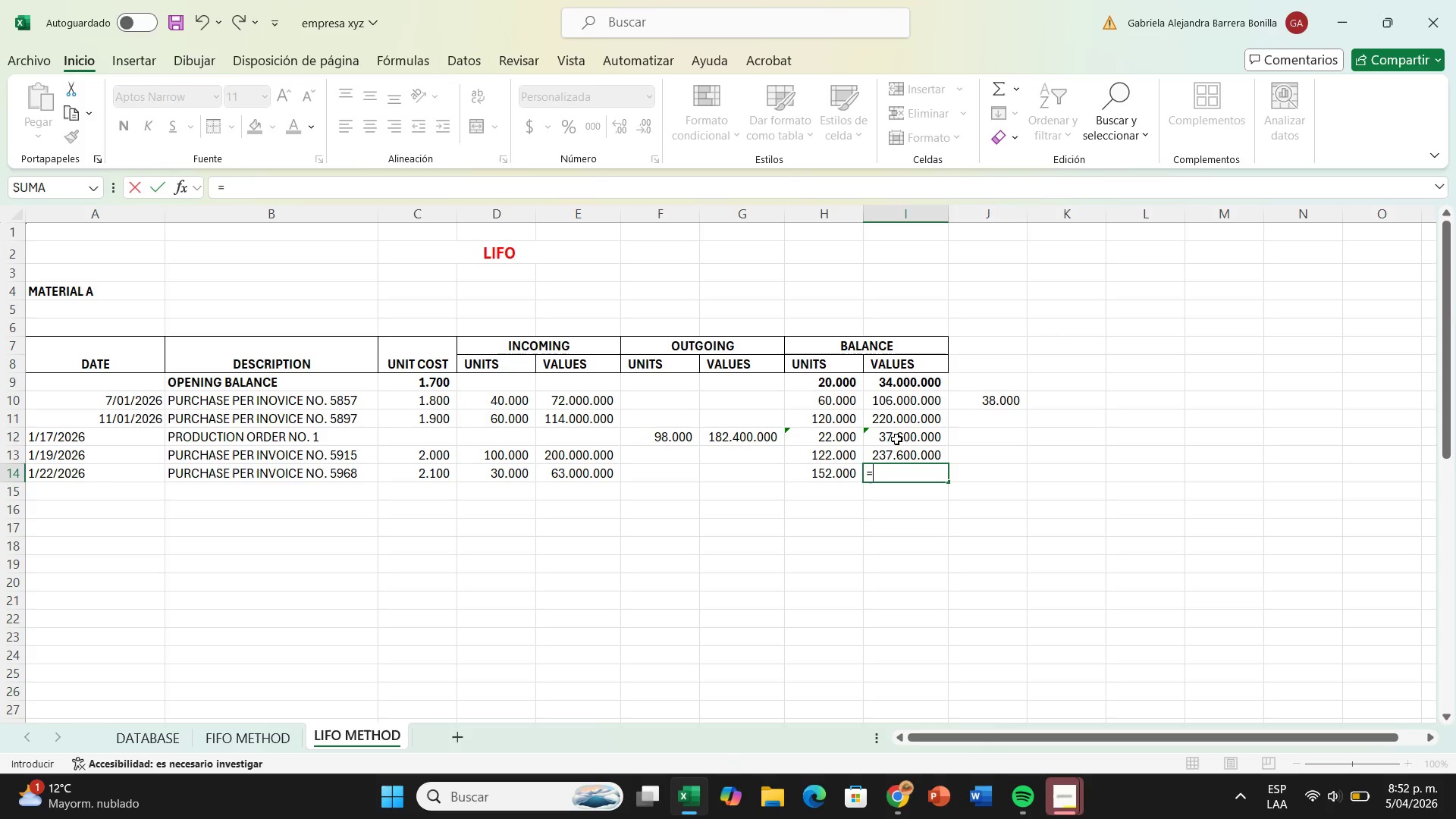 
left_click([893, 454])
 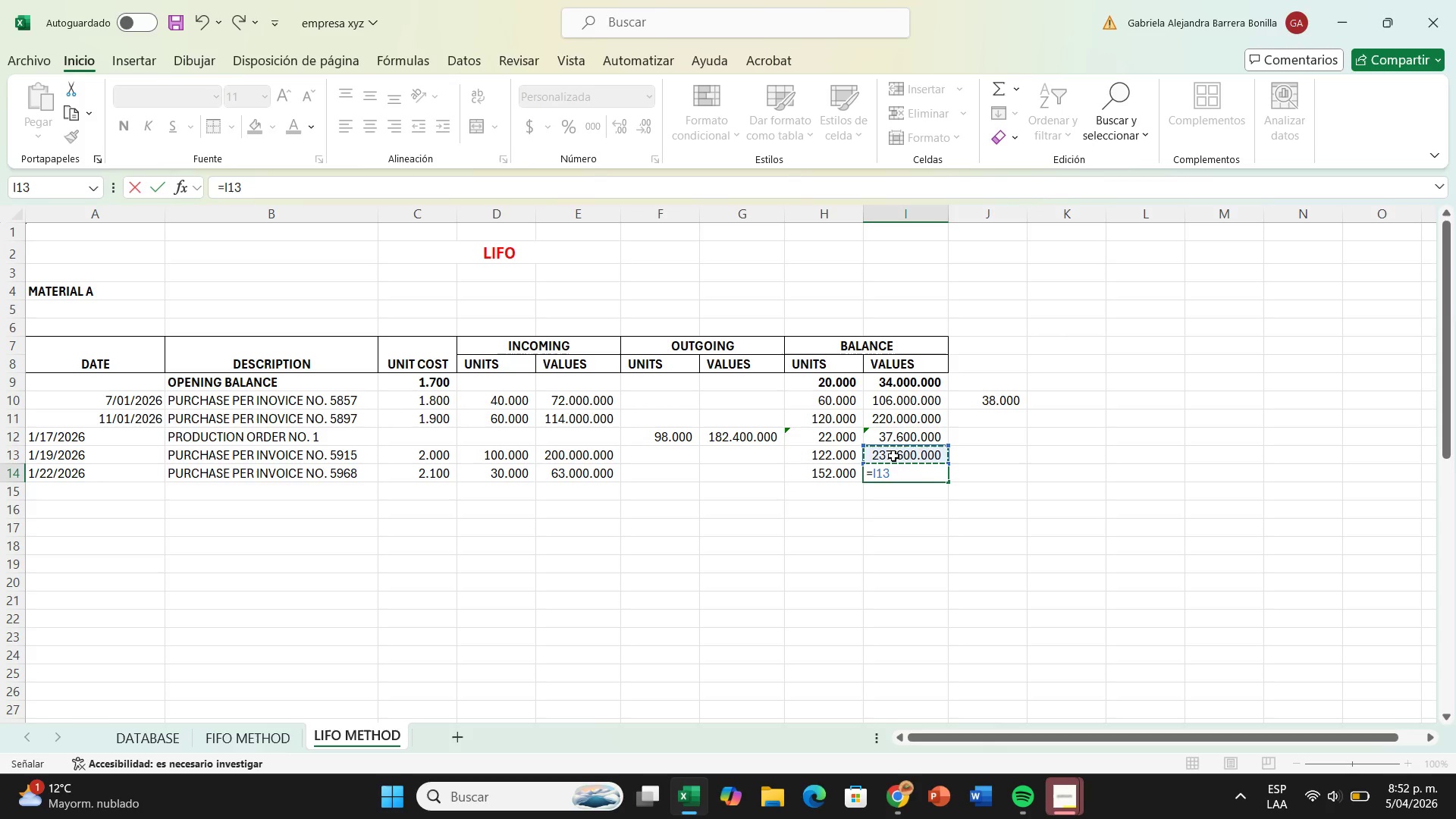 
key(Equal)
 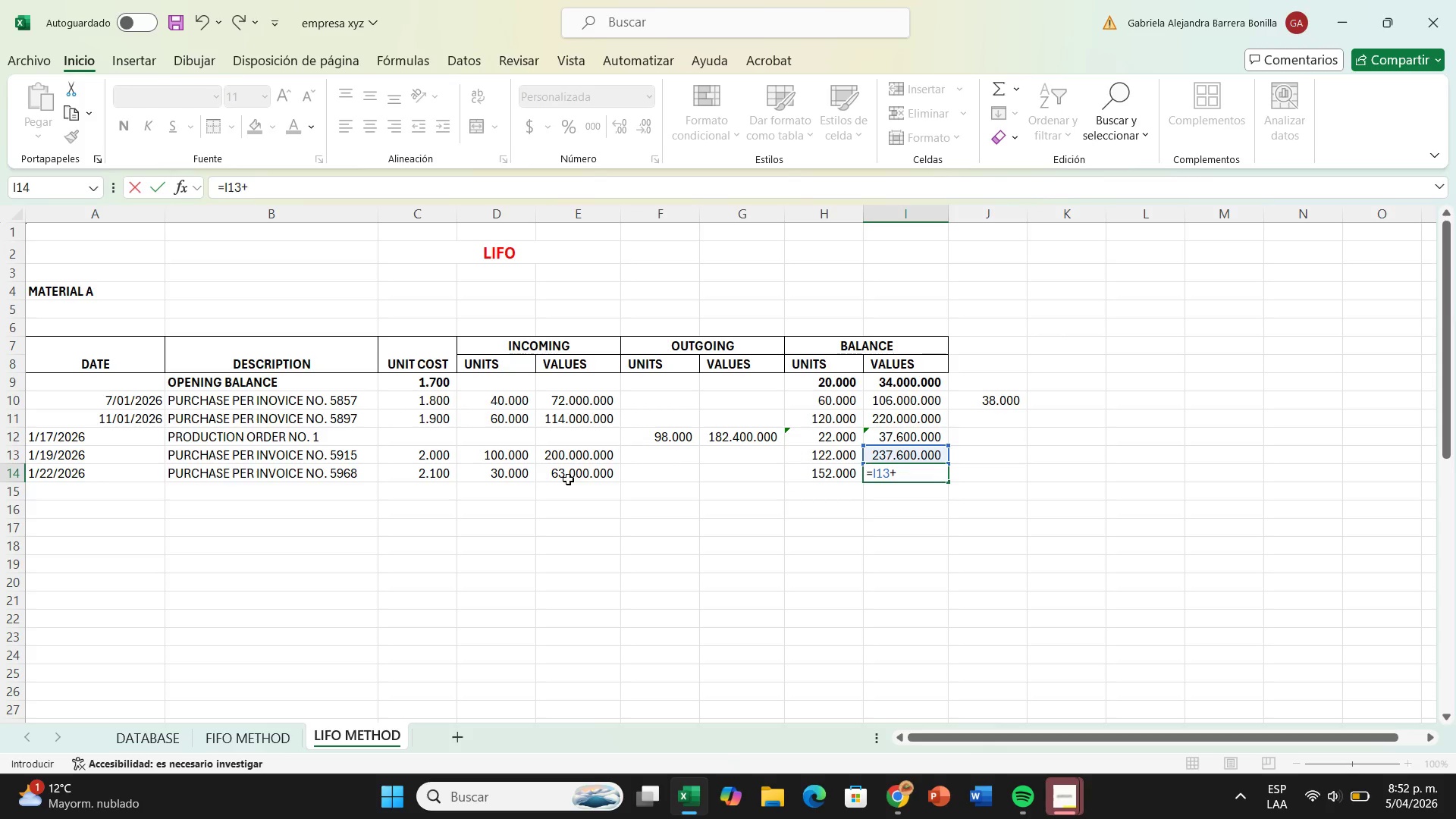 
left_click([568, 479])
 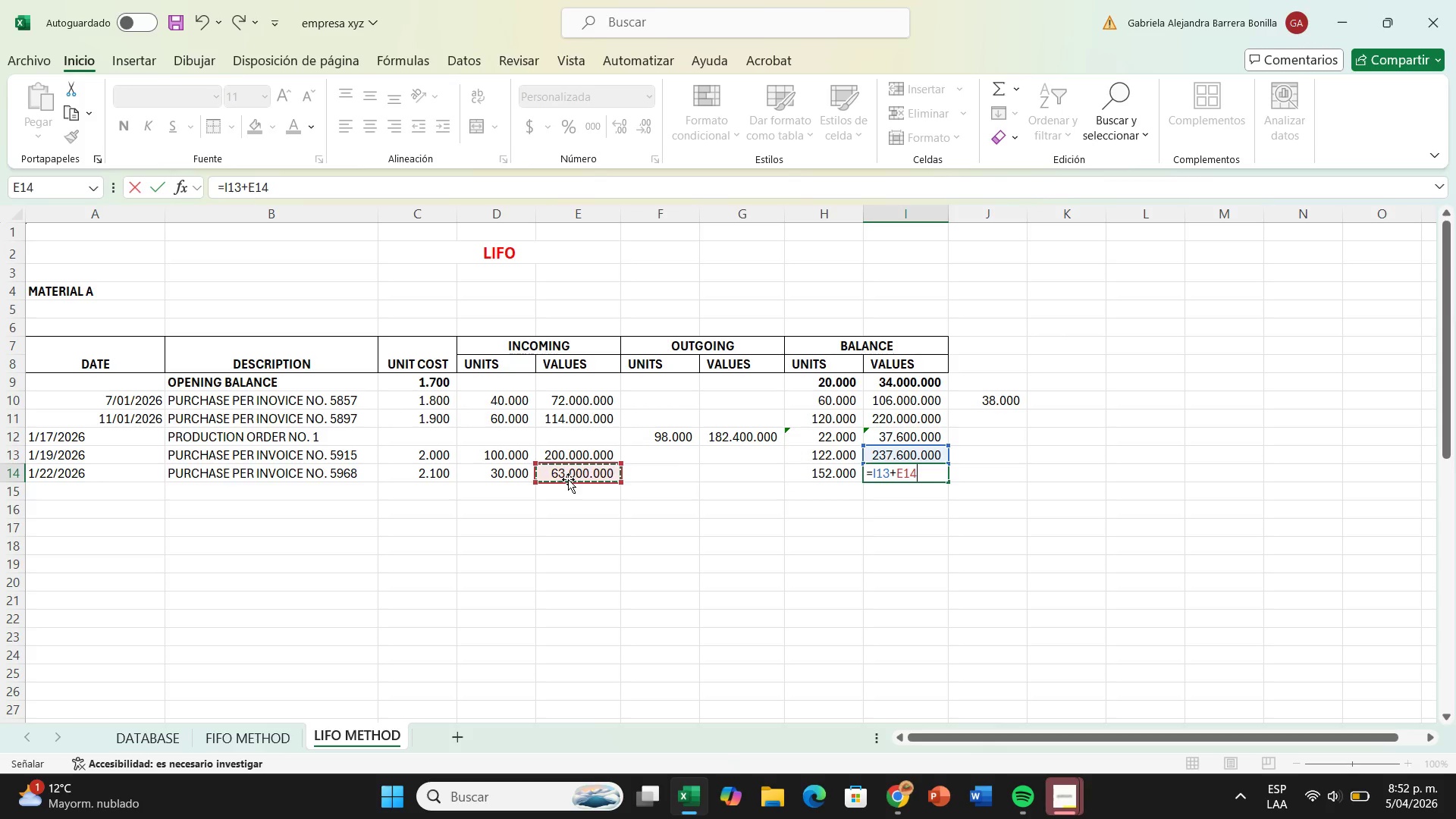 
key(Enter)
 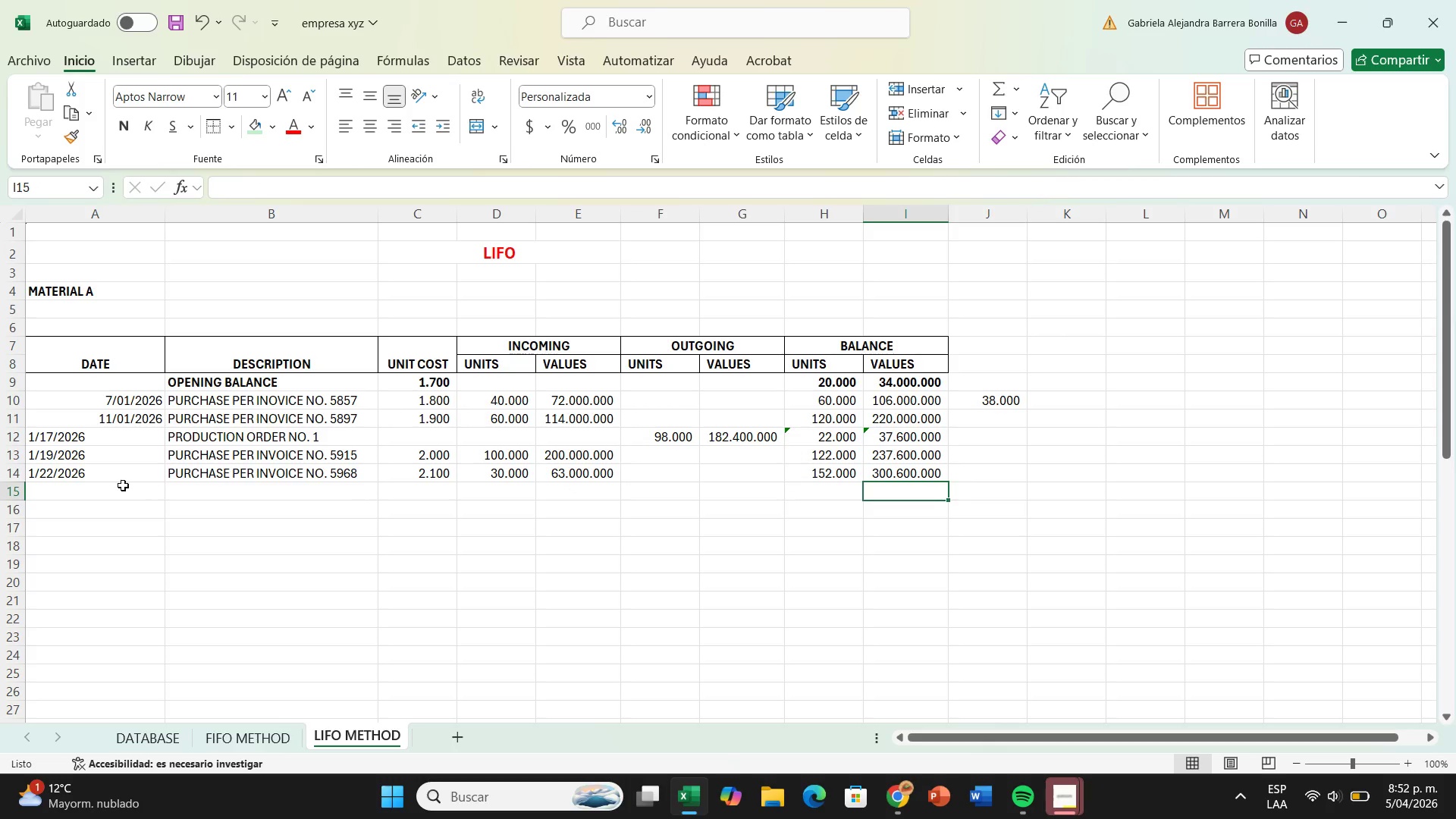 
left_click([44, 489])
 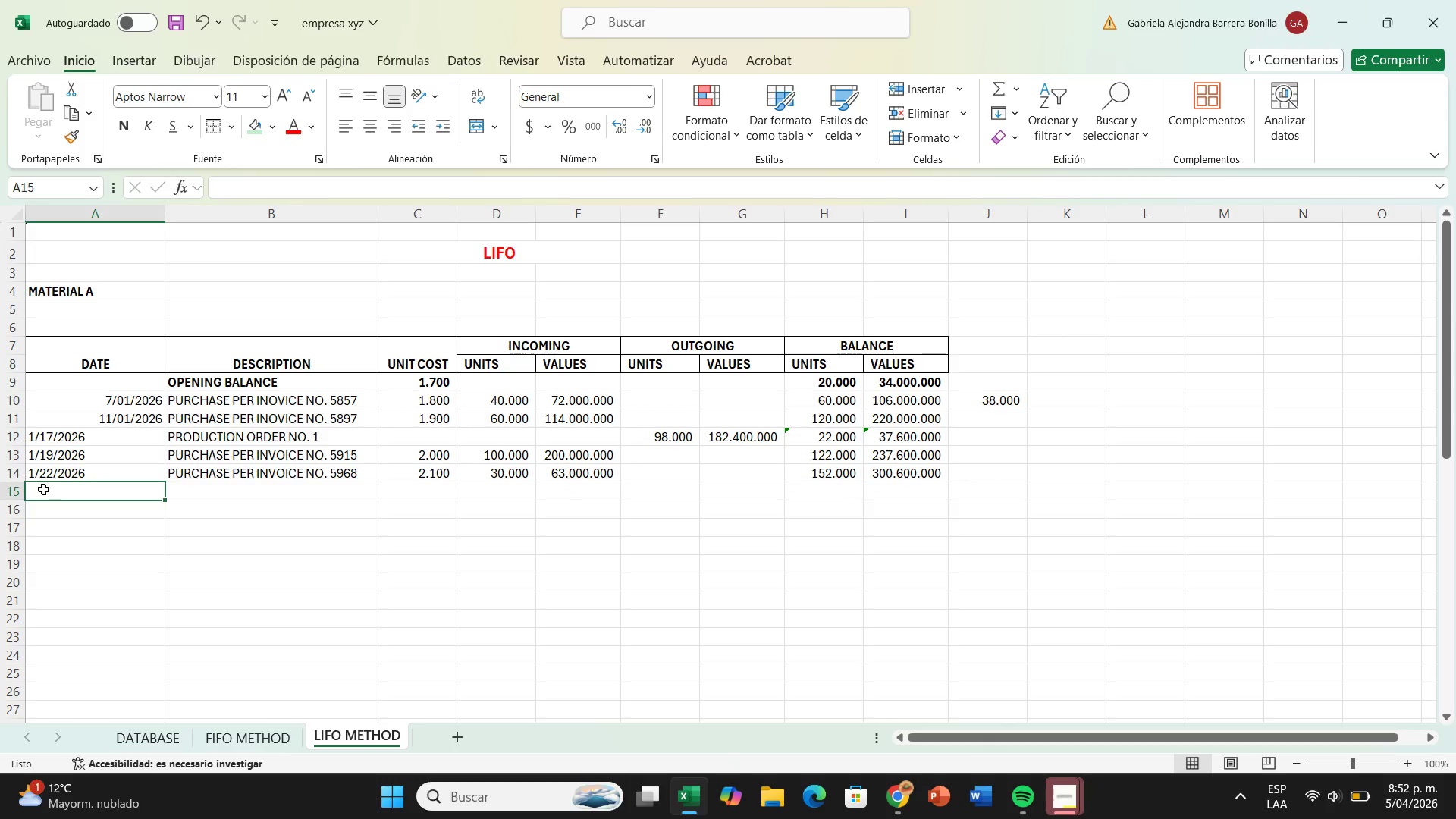 
type(1&22&2026)
 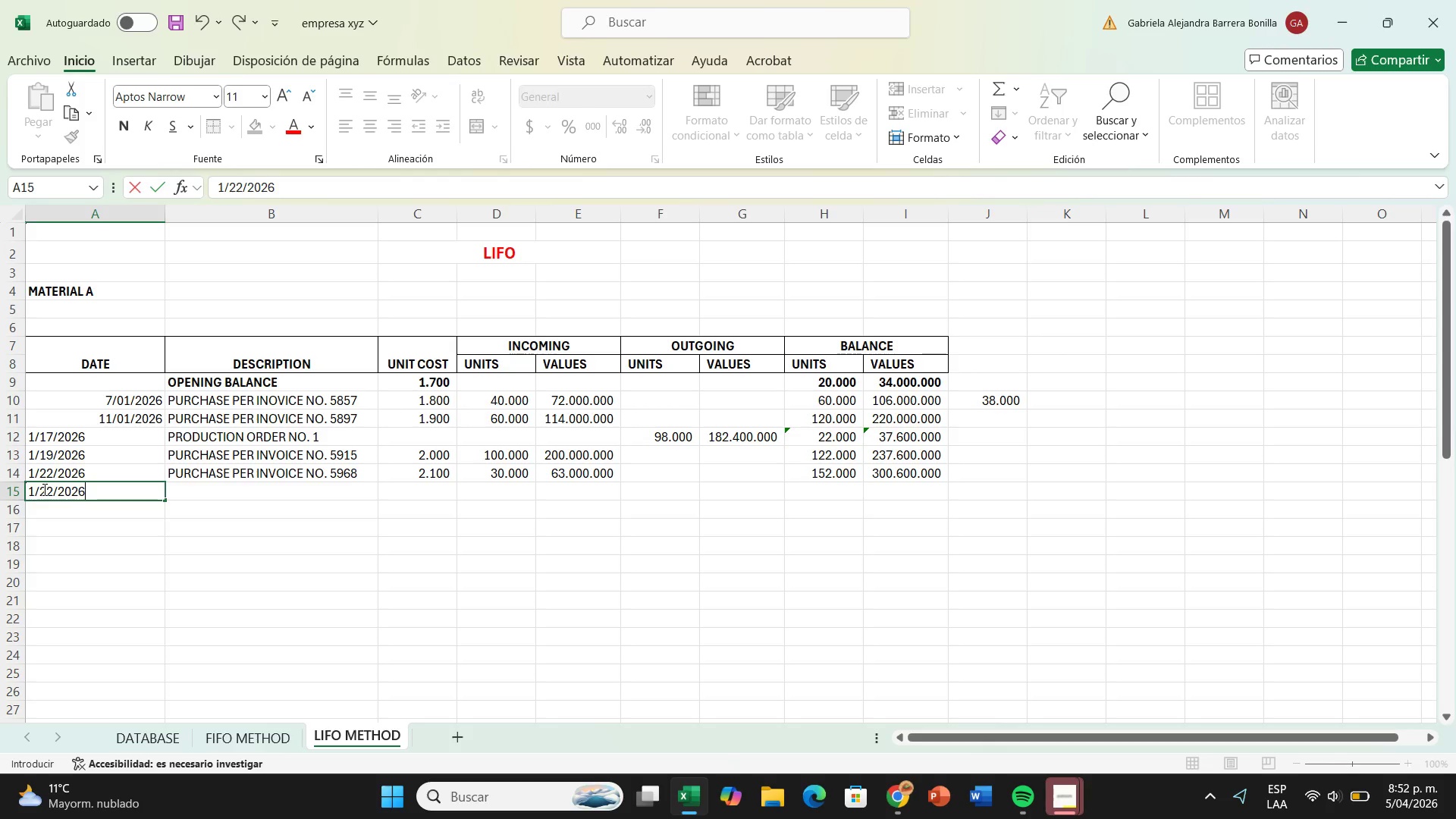 
left_click([243, 489])
 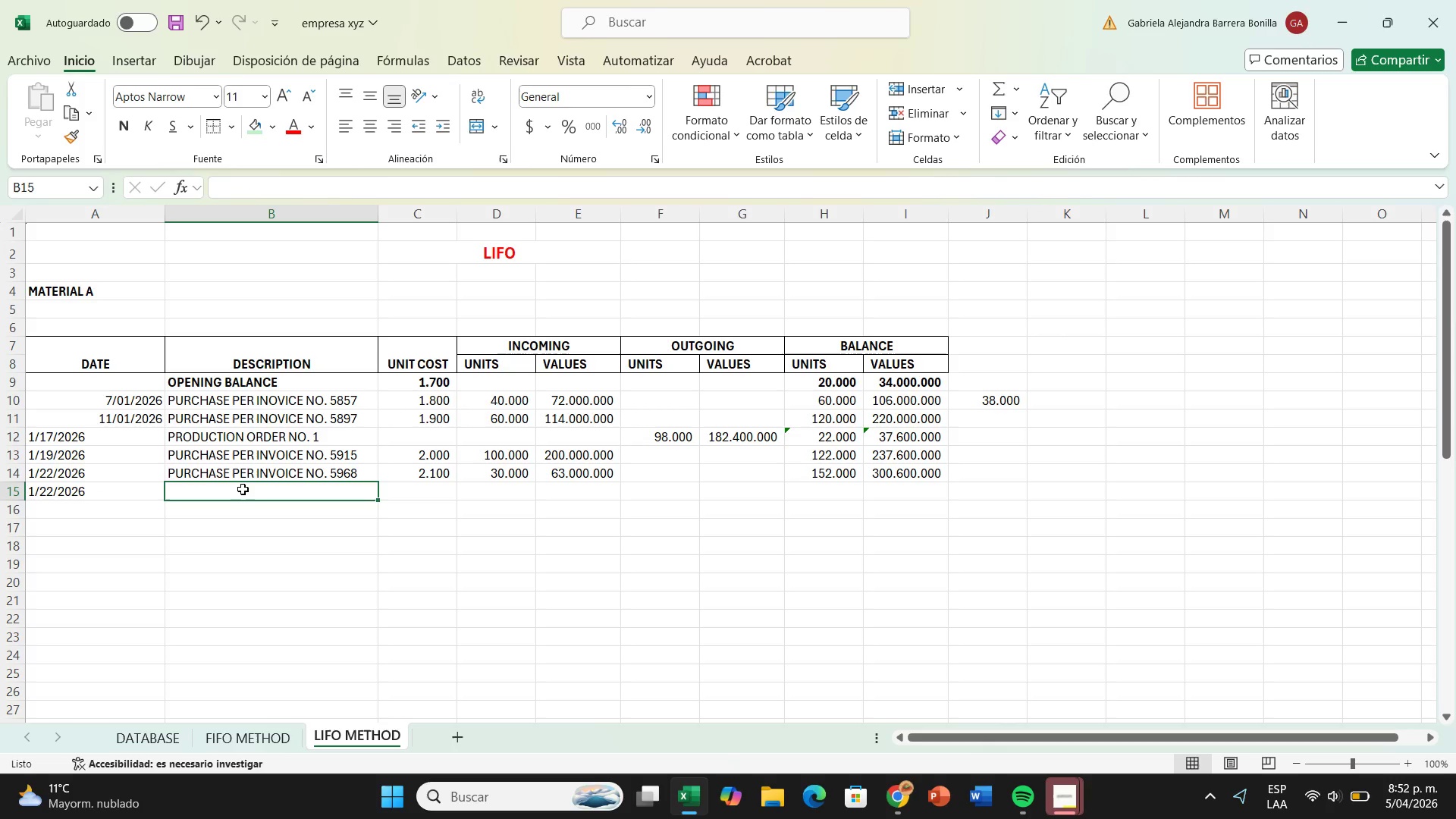 
type(2000)
key(Backspace)
key(Backspace)
key(Backspace)
key(Backspace)
 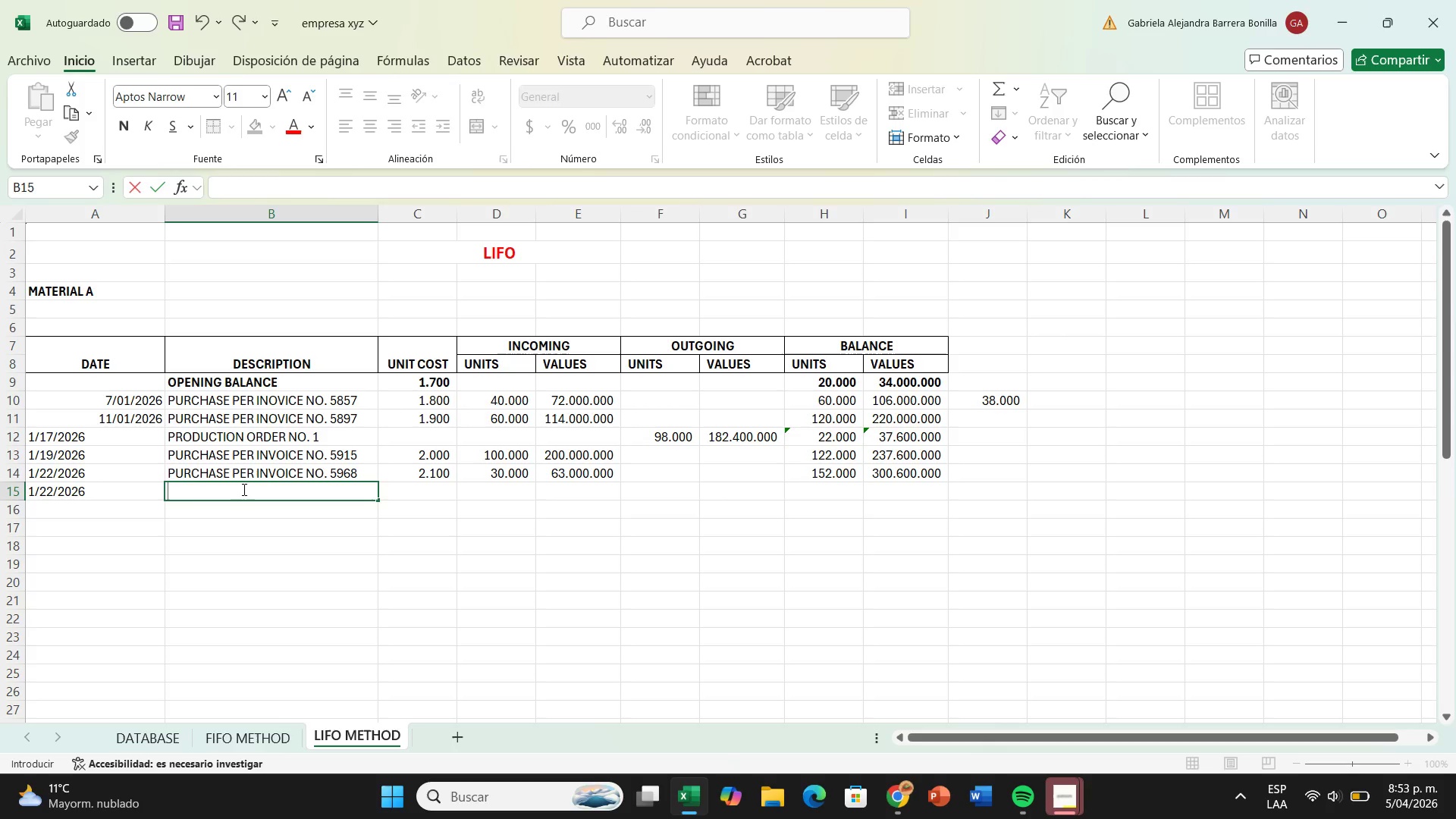 
wait(5.62)
 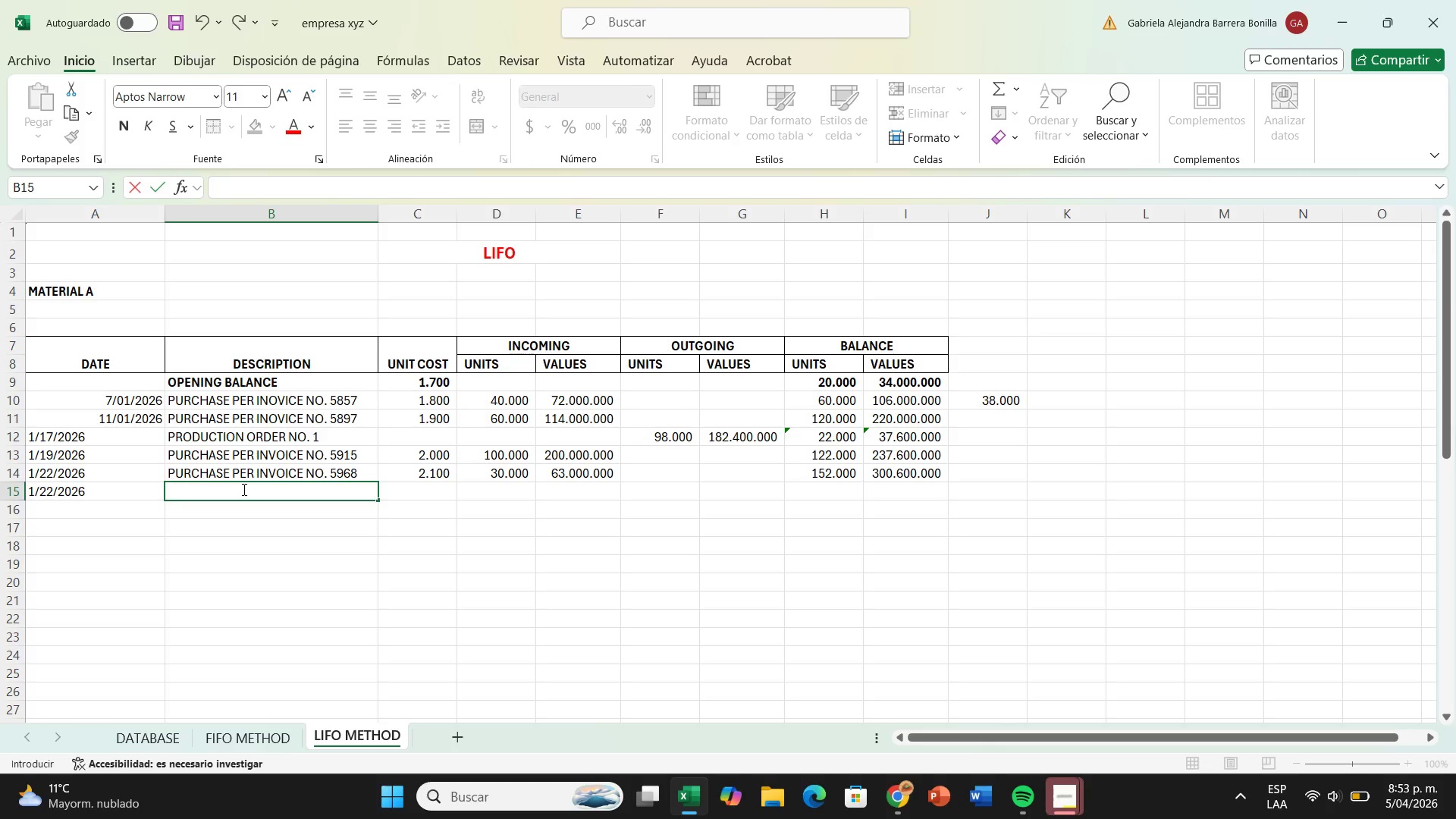 
type(return per debit note no 1)
key(Backspace)
key(Backspace)
key(Backspace)
key(Backspace)
type(inv )
 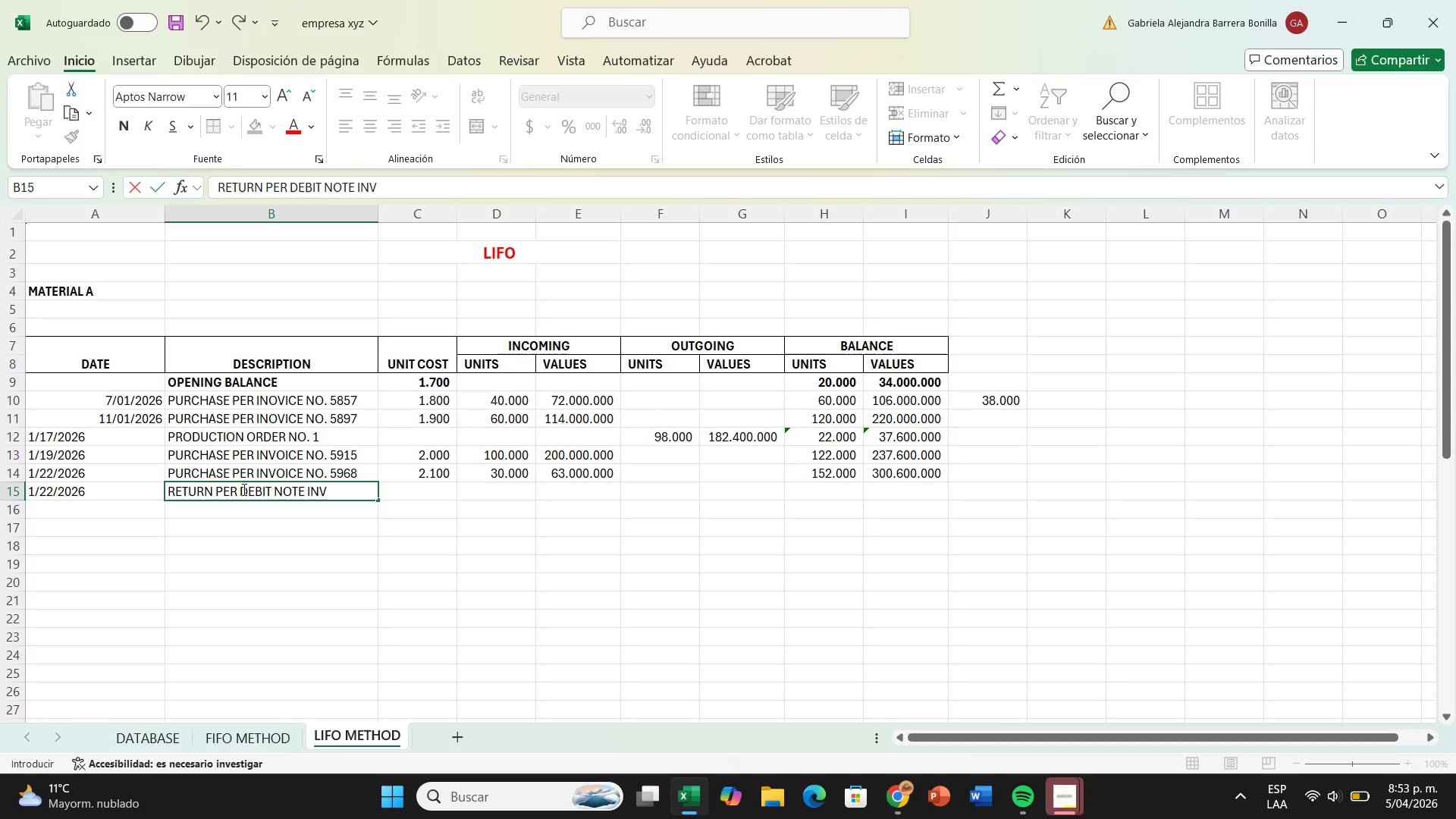 
wait(5.36)
 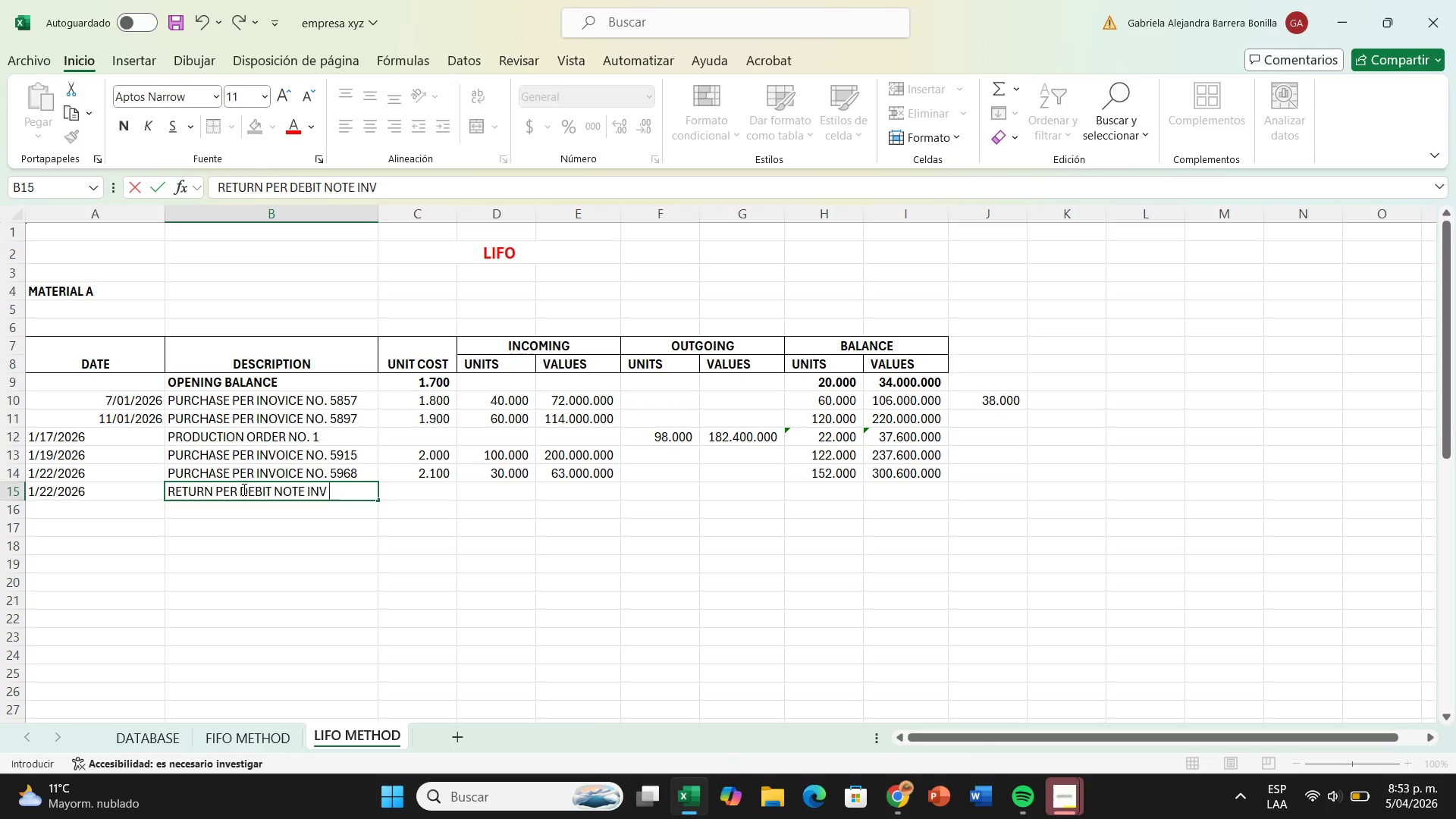 
type(5915)
 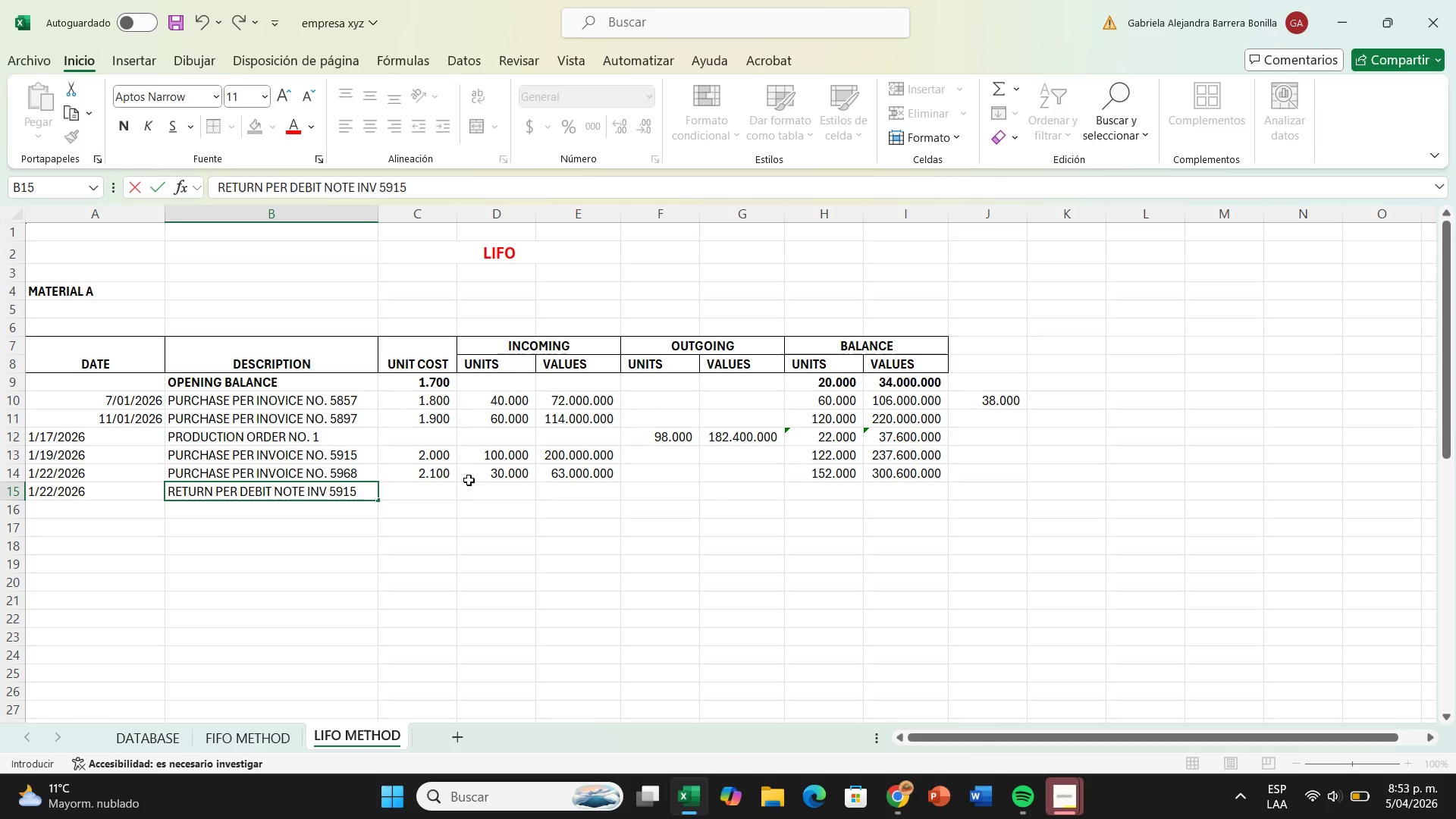 
left_click([441, 484])
 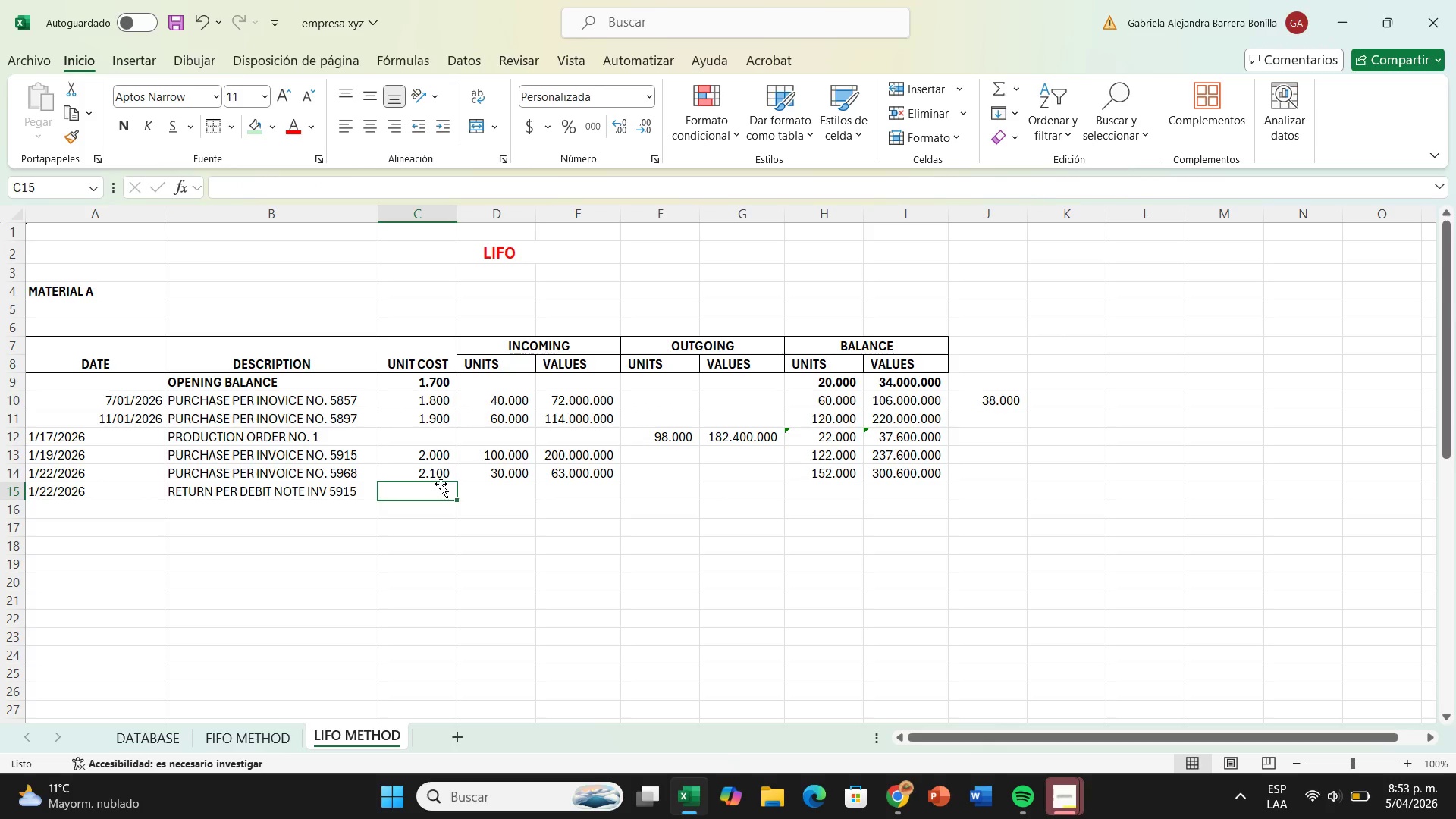 
type(2000)
 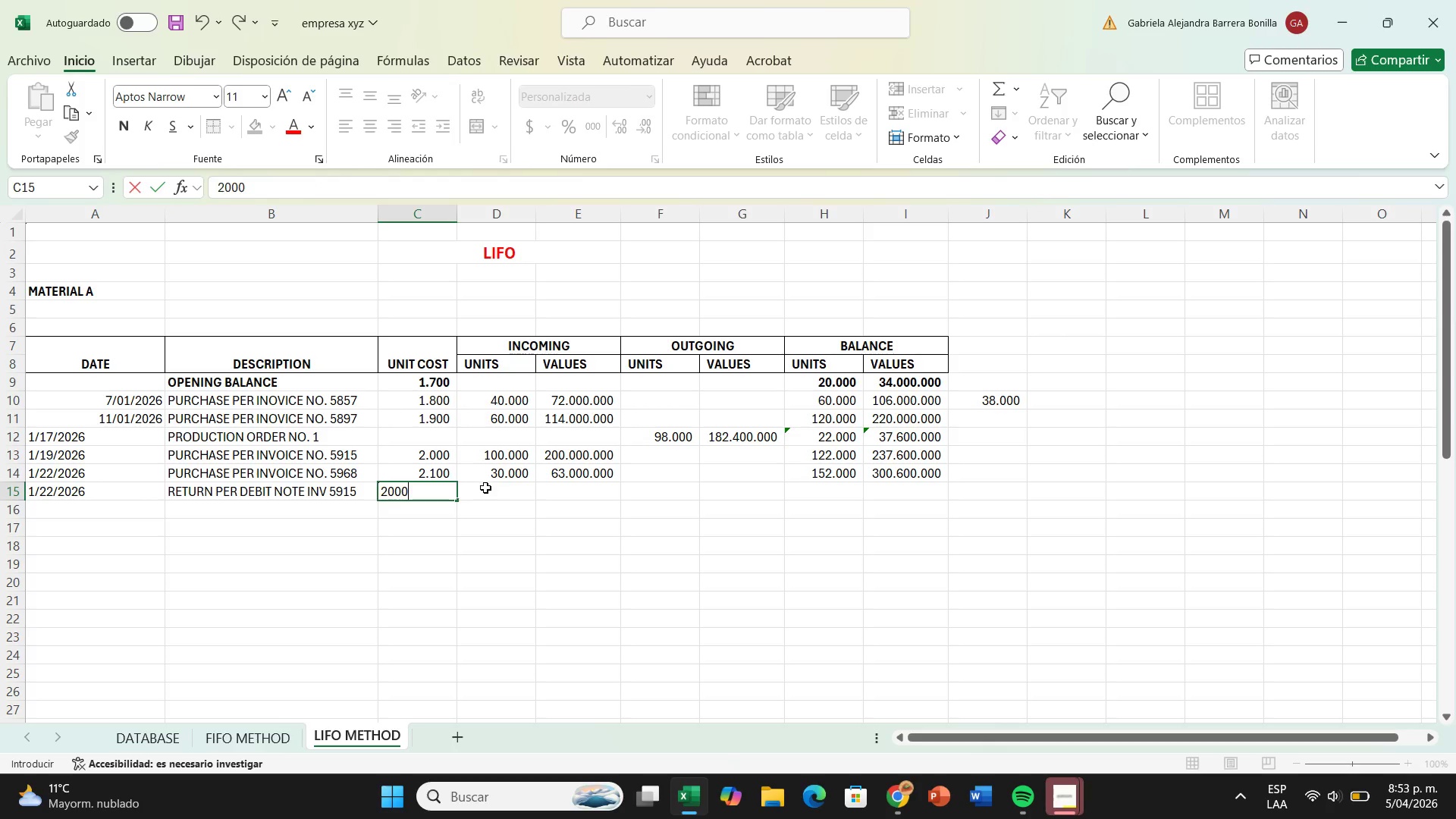 
left_click([485, 488])
 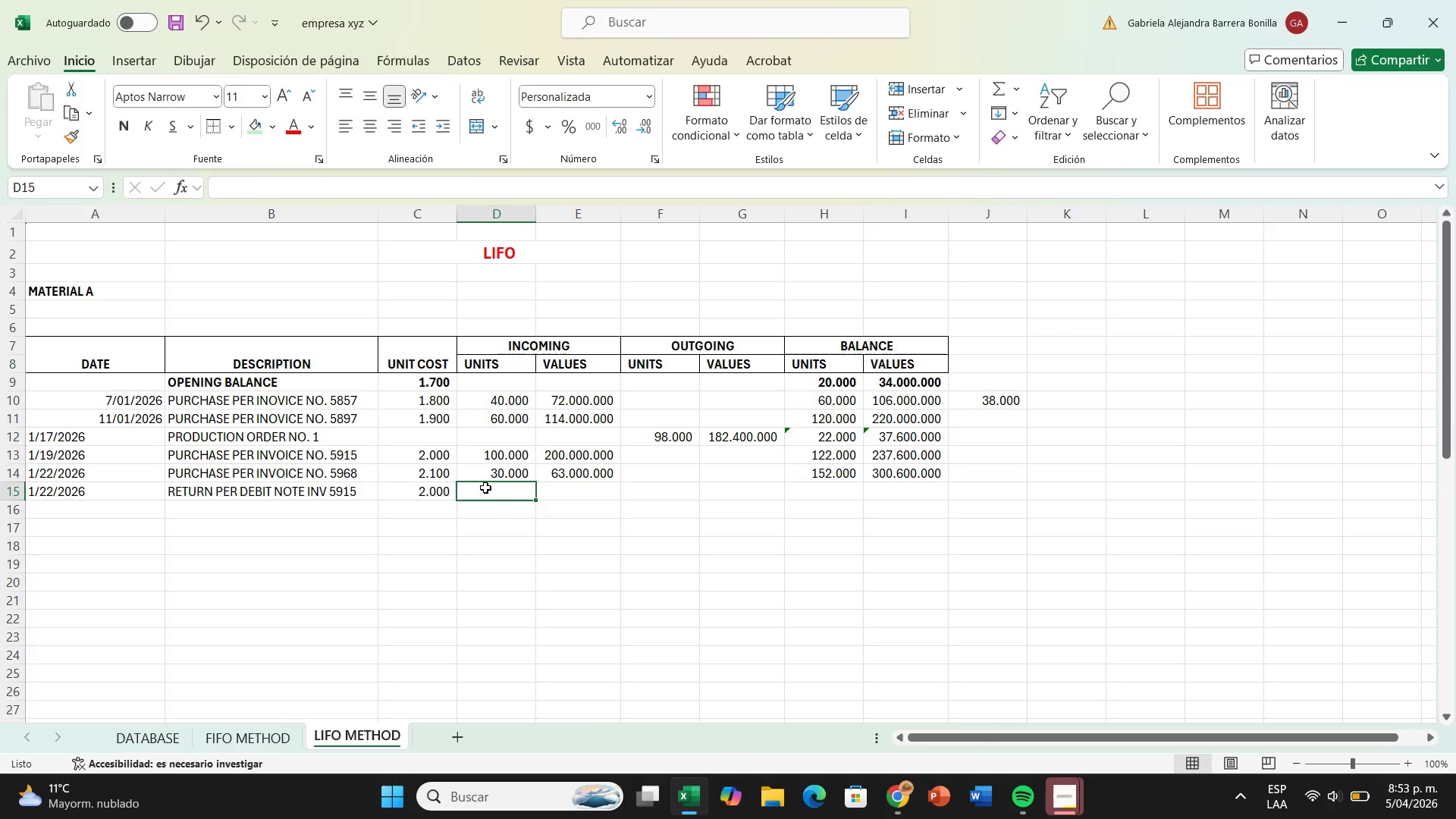 
type(-20000)
 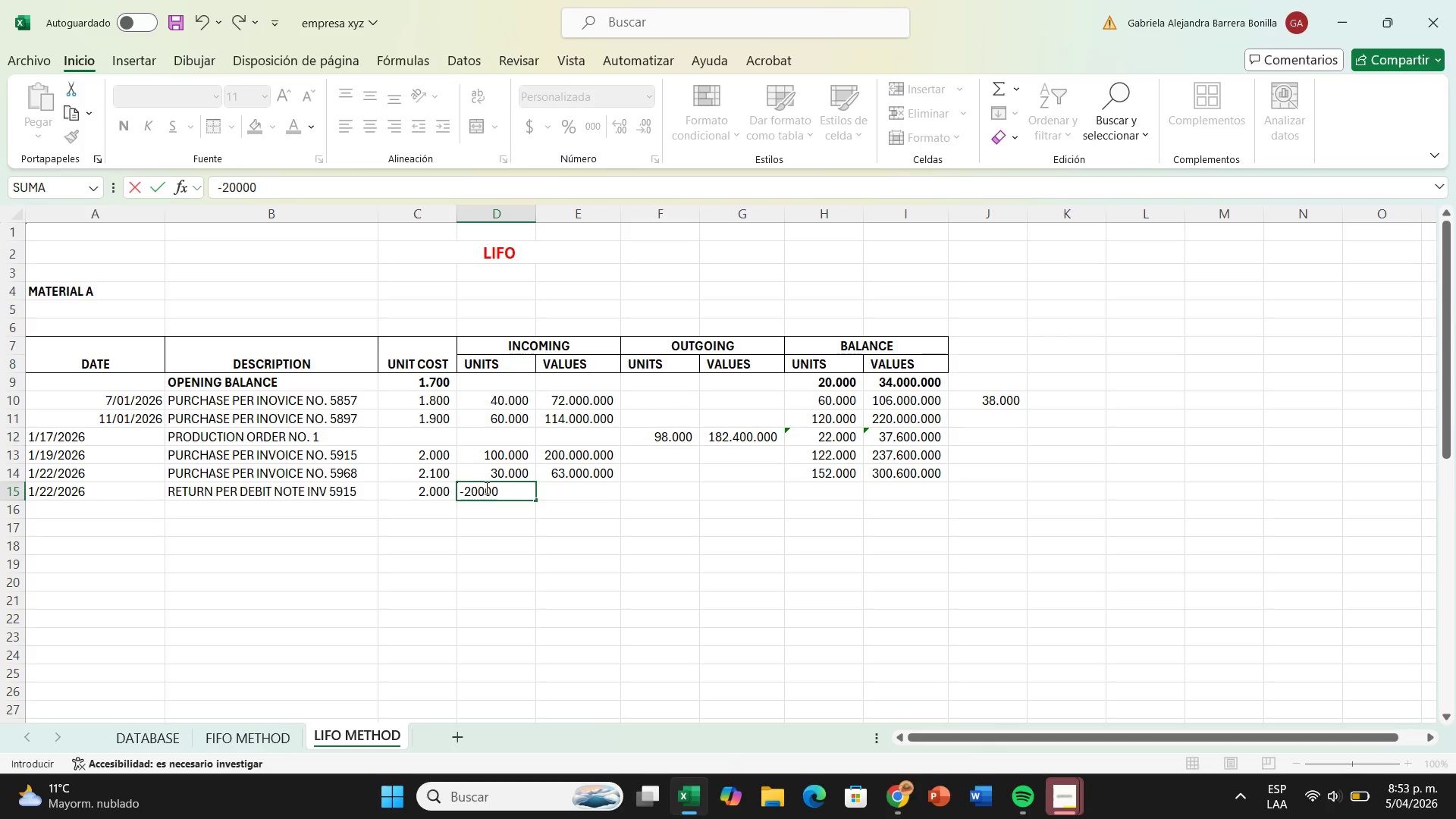 
key(Enter)
 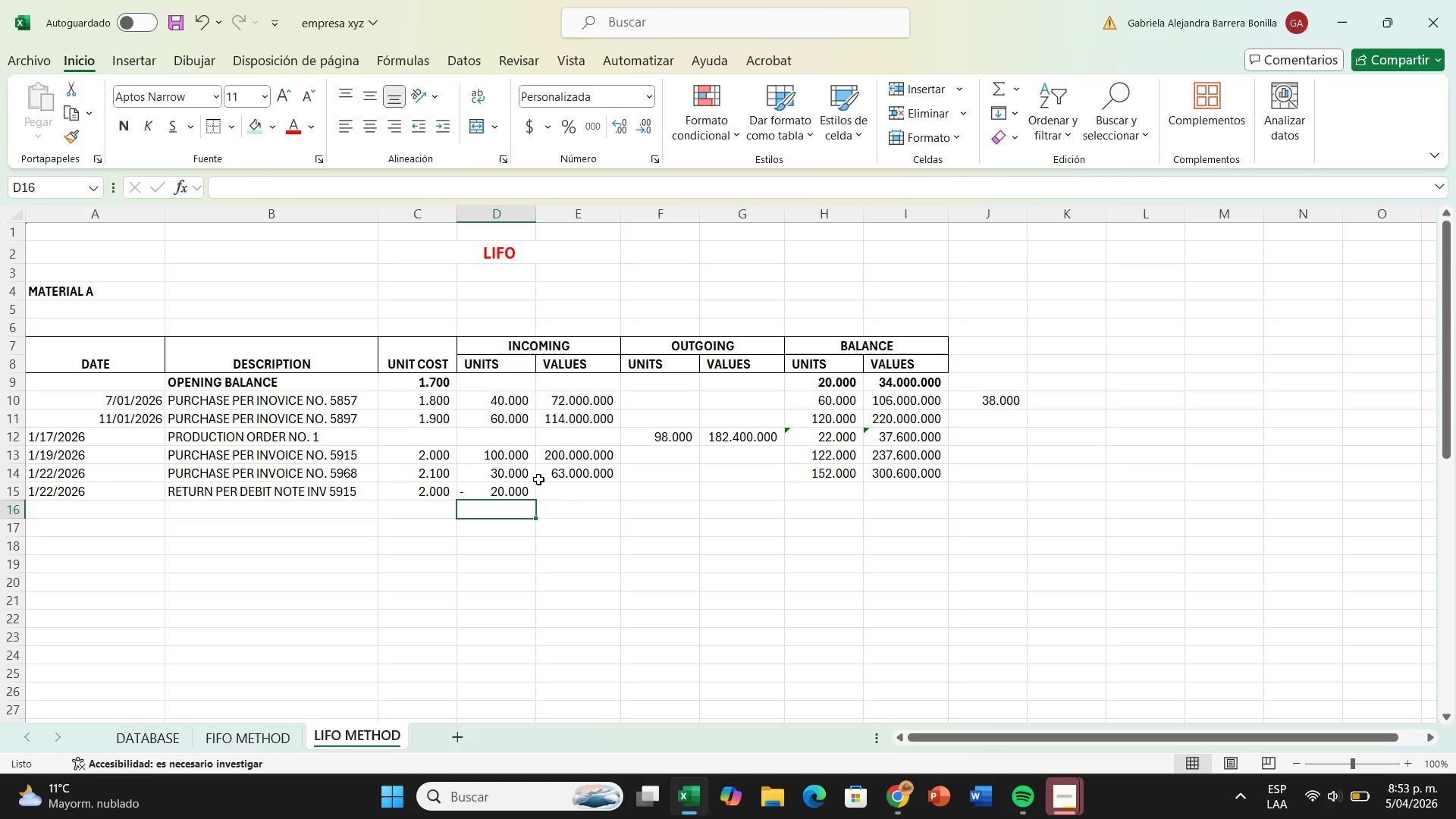 
left_click([570, 491])
 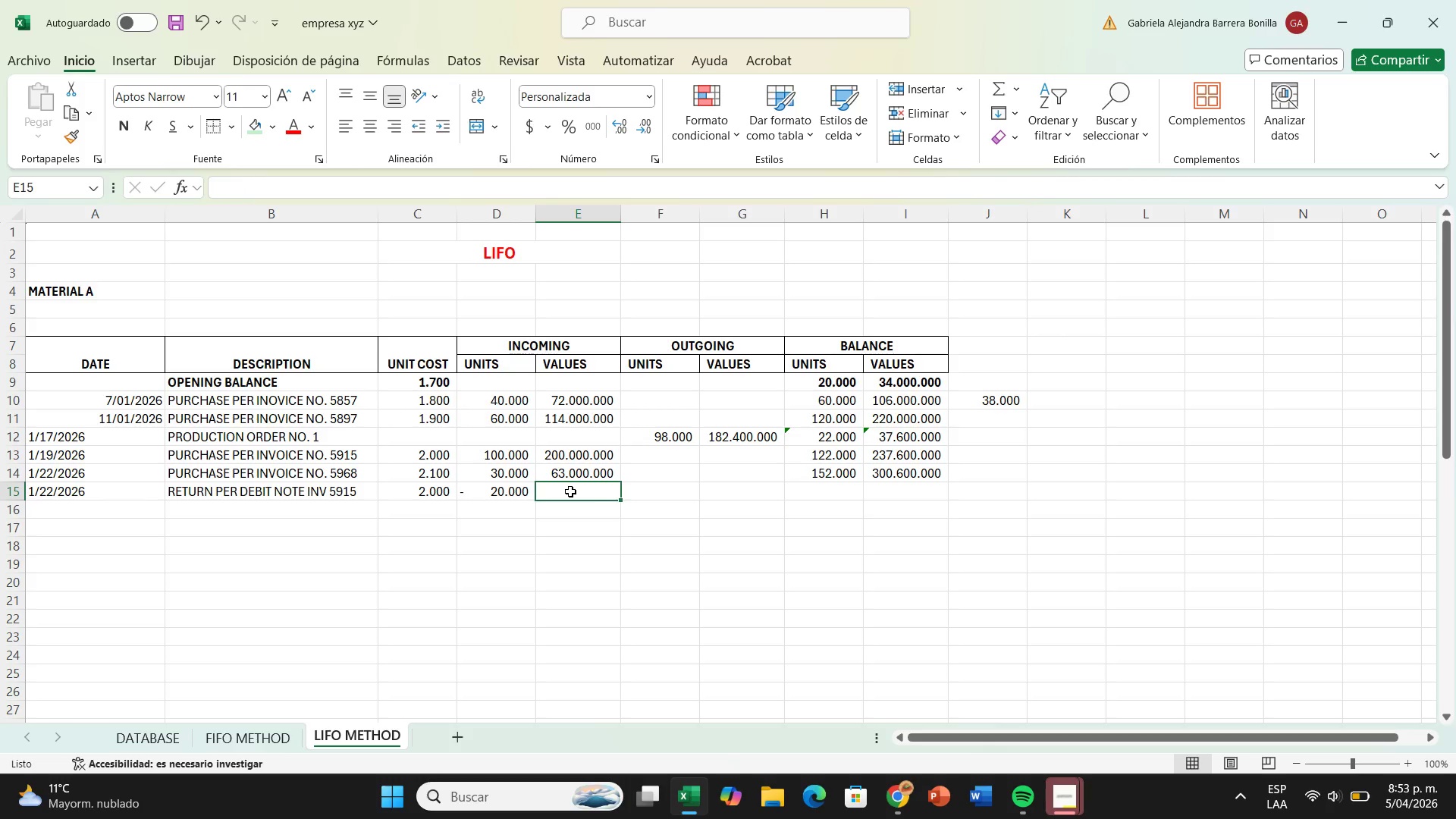 
key(Shift+ShiftRight)
 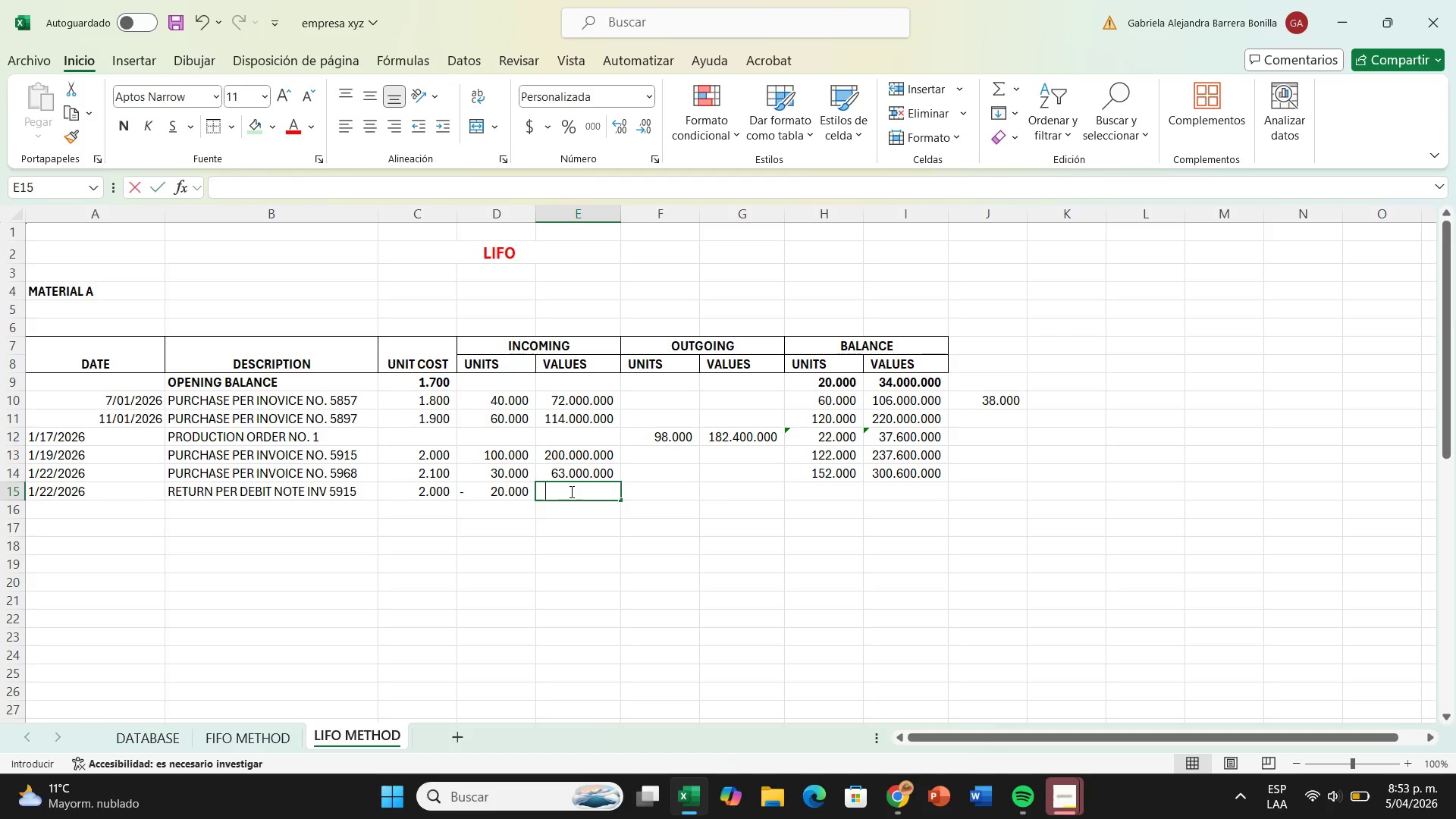 
key(Shift+0)
 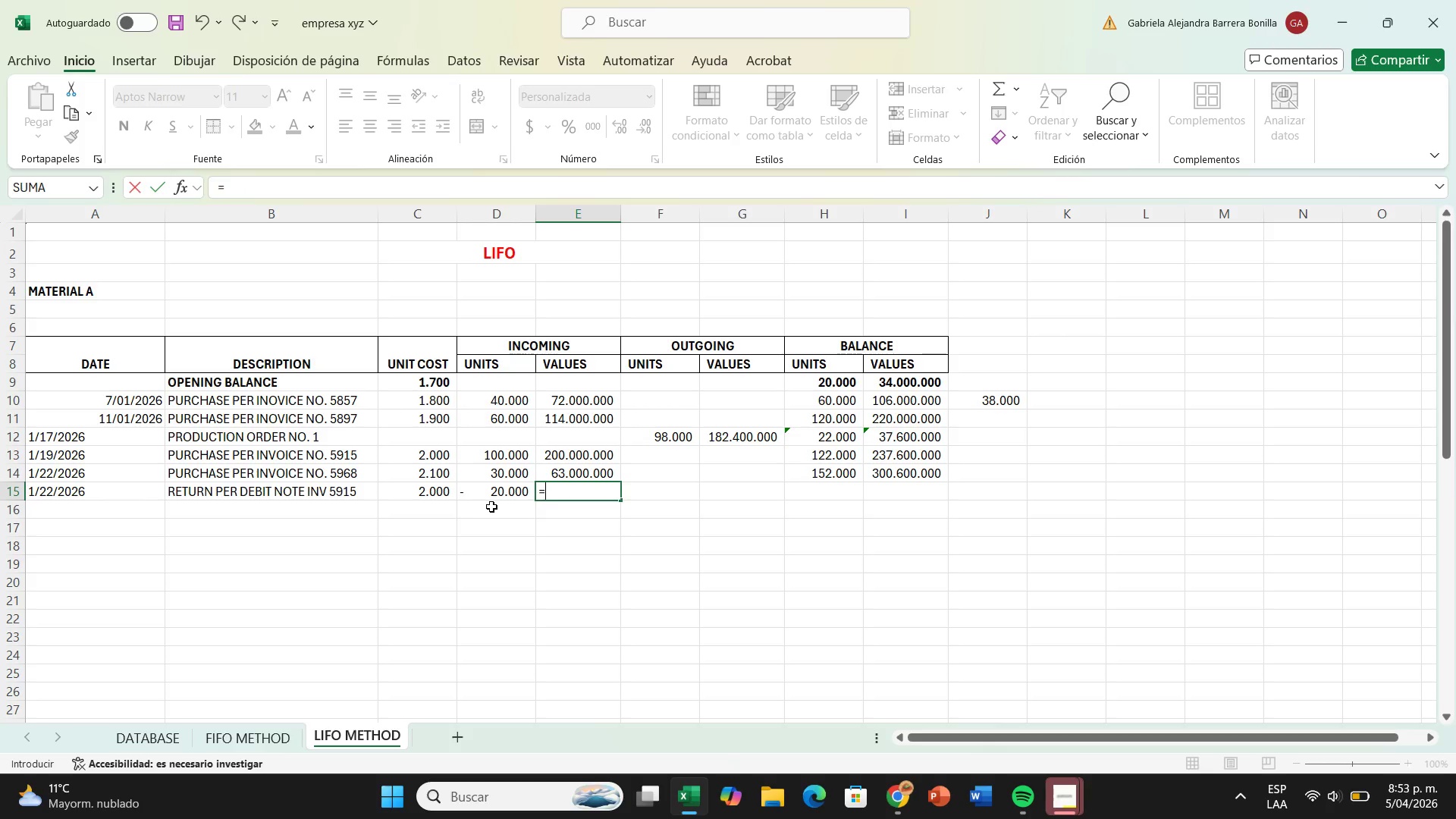 
left_click([493, 491])
 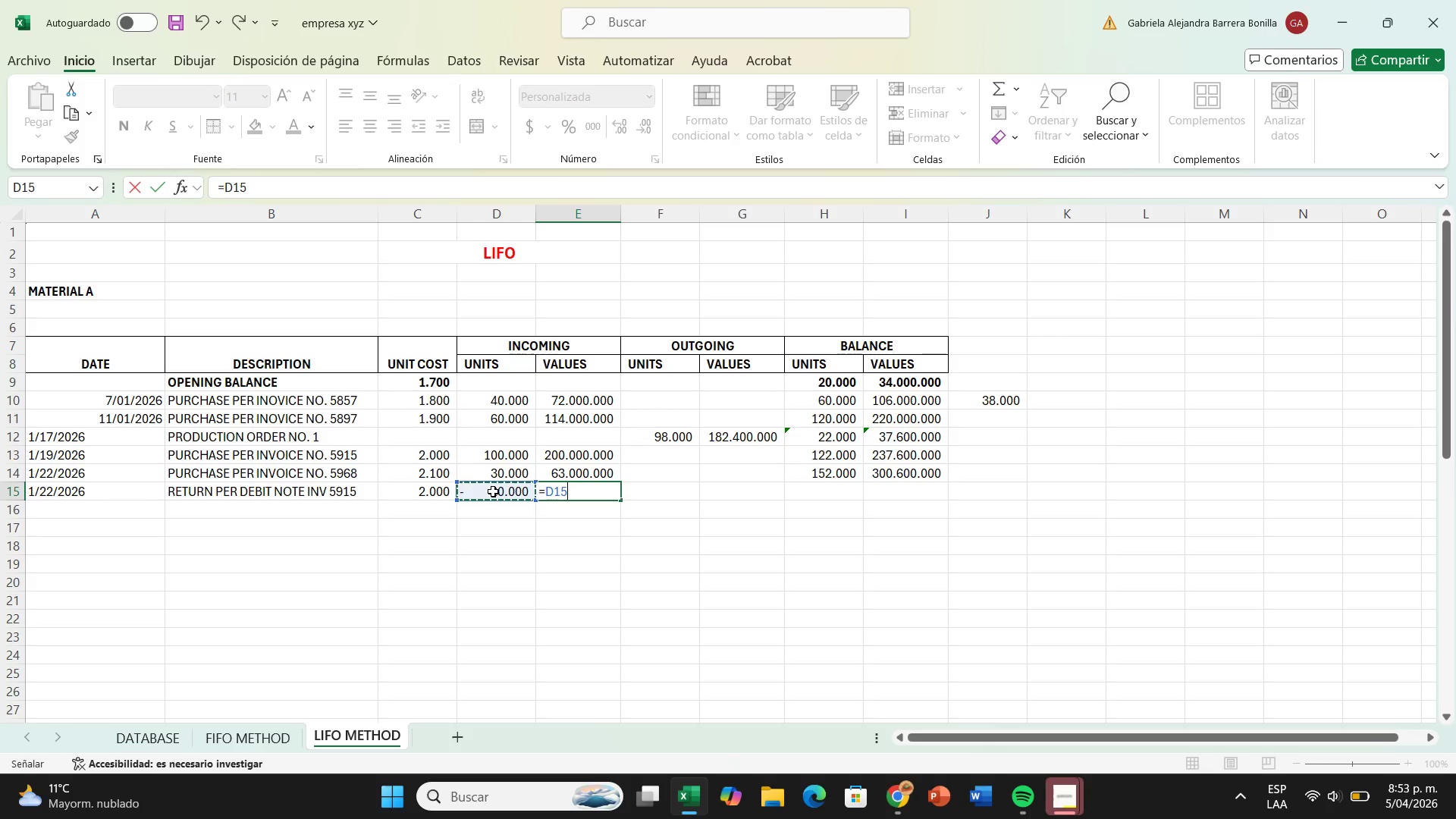 
key(Shift+ShiftRight)
 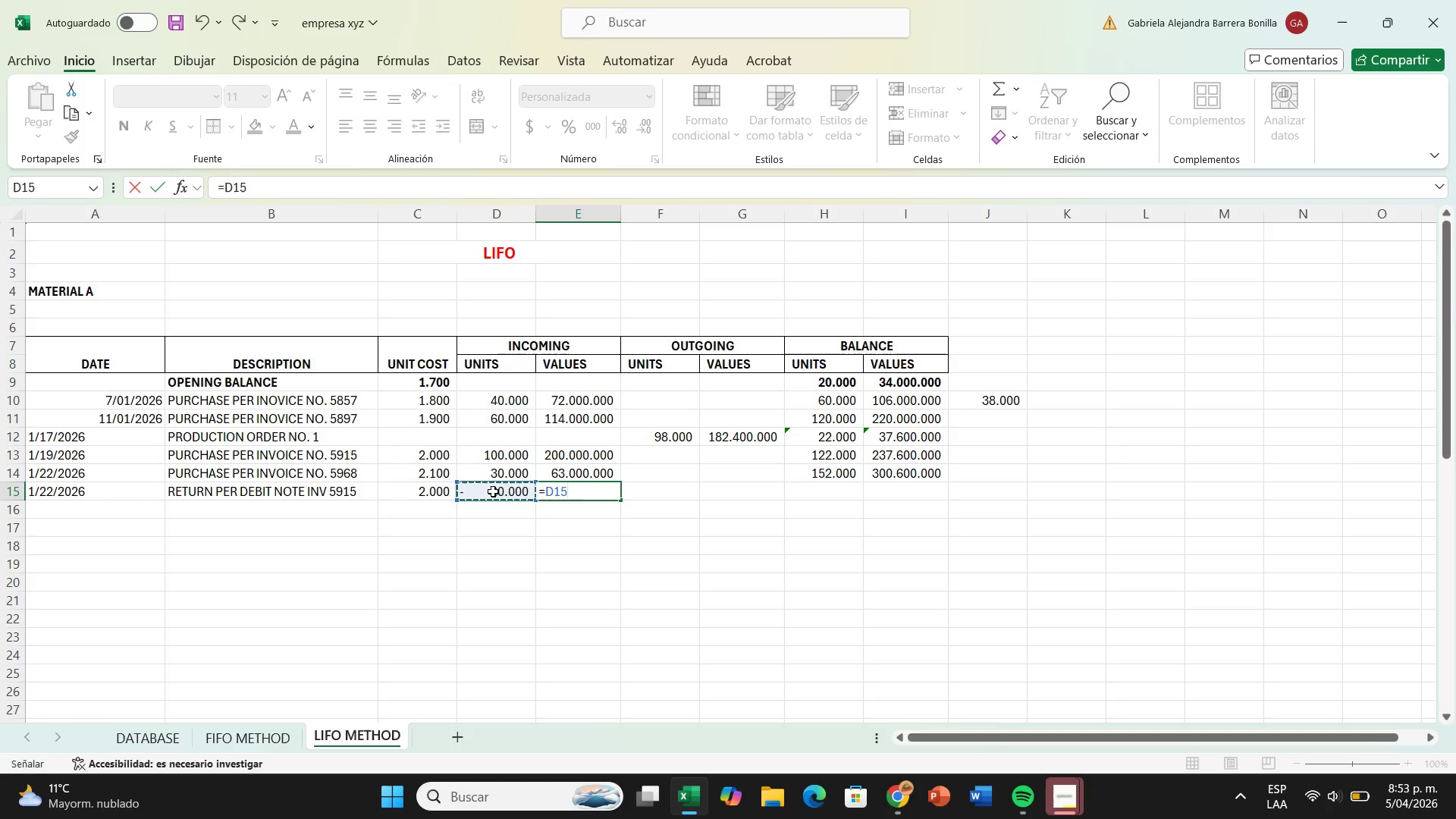 
key(Shift+Equal)
 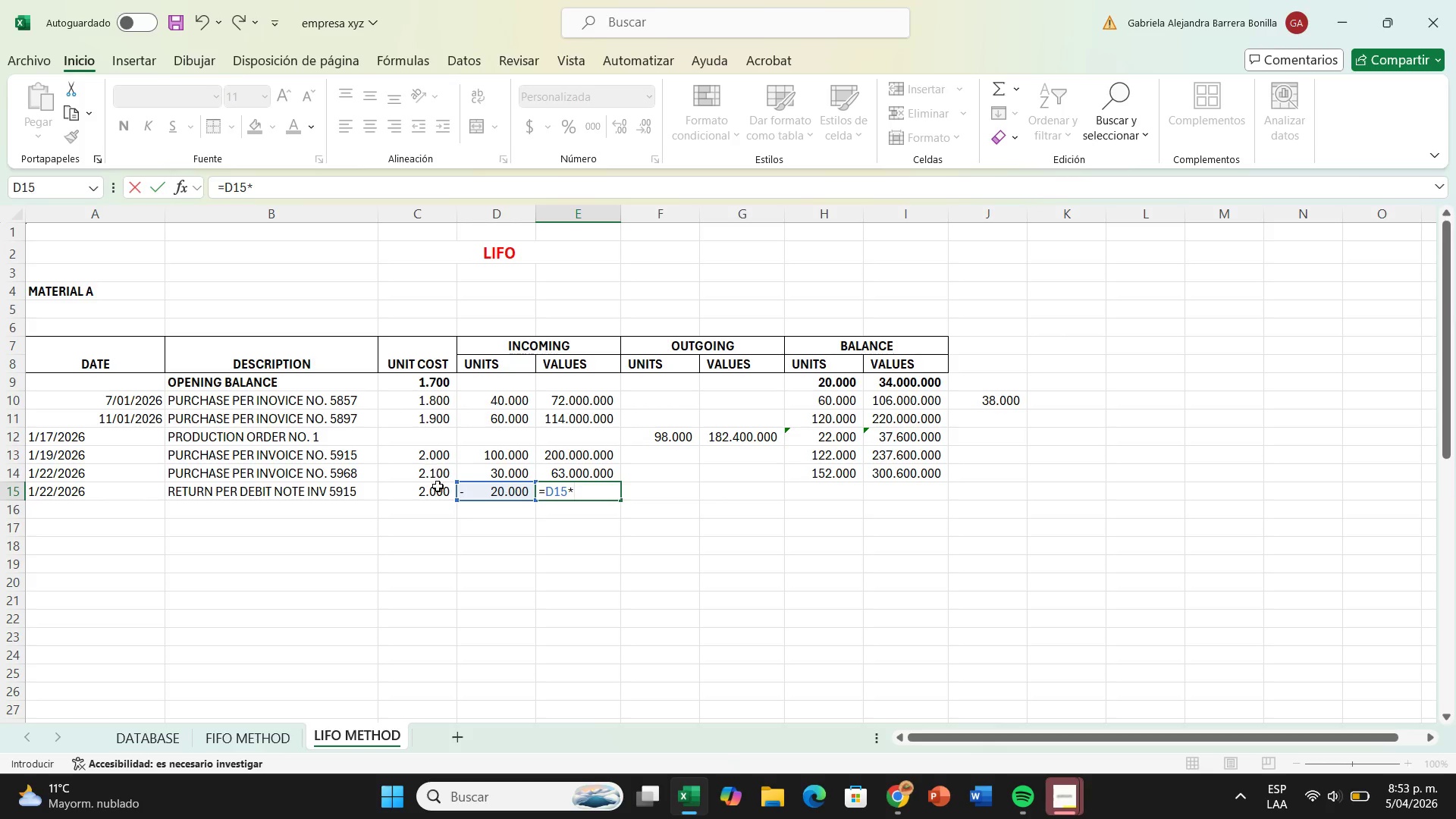 
left_click([438, 486])
 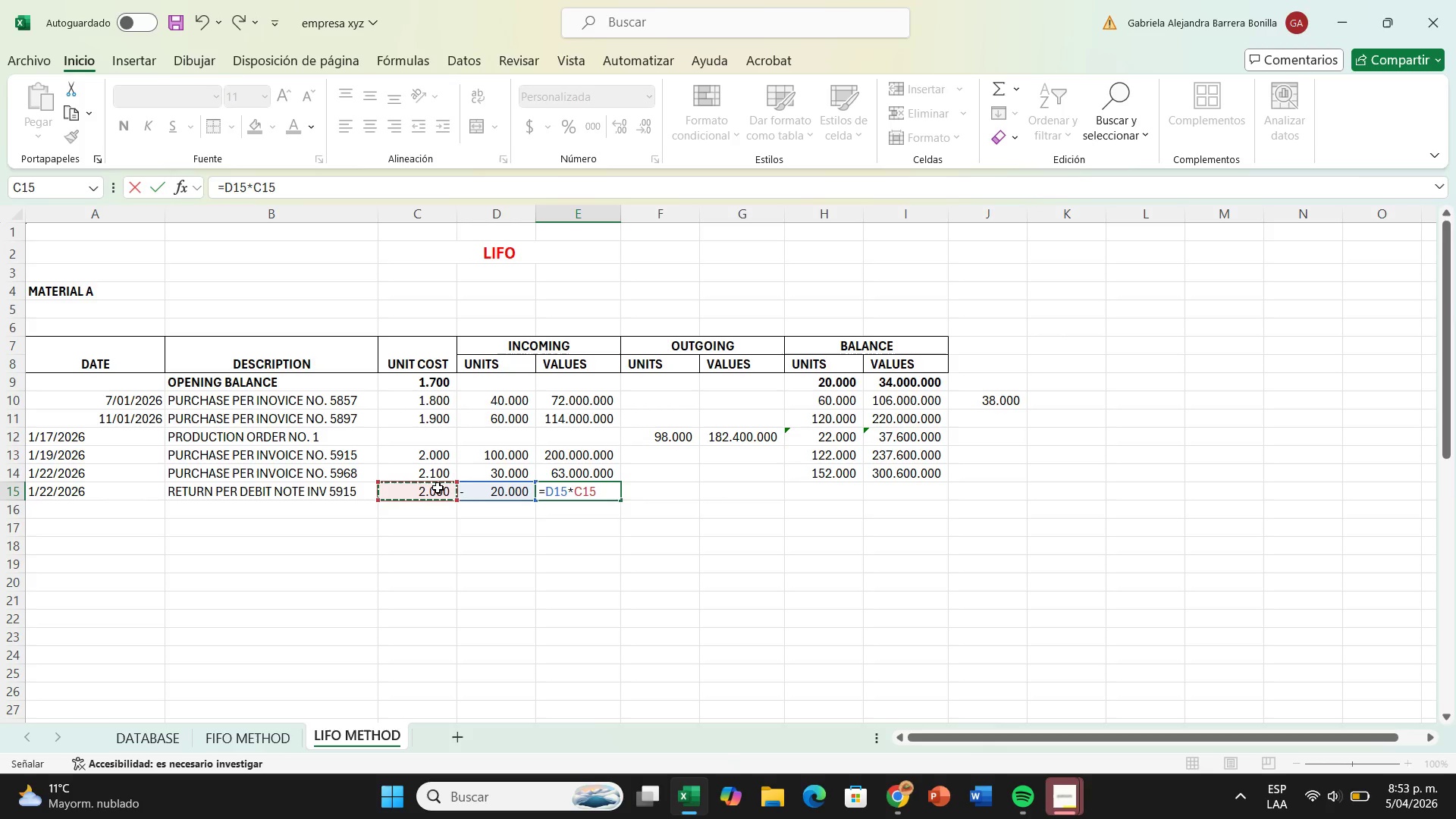 
key(Enter)
 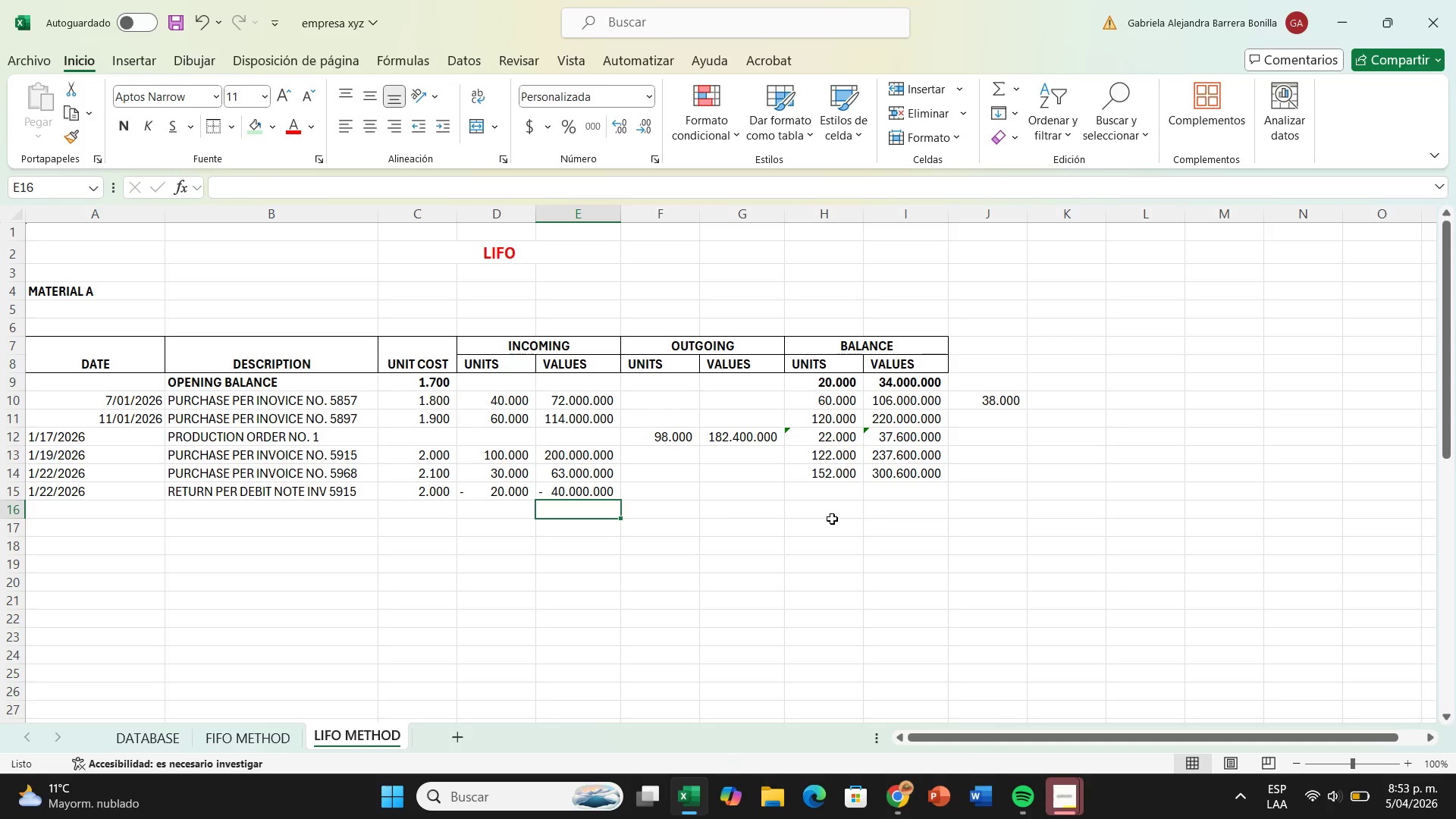 
left_click([817, 500])
 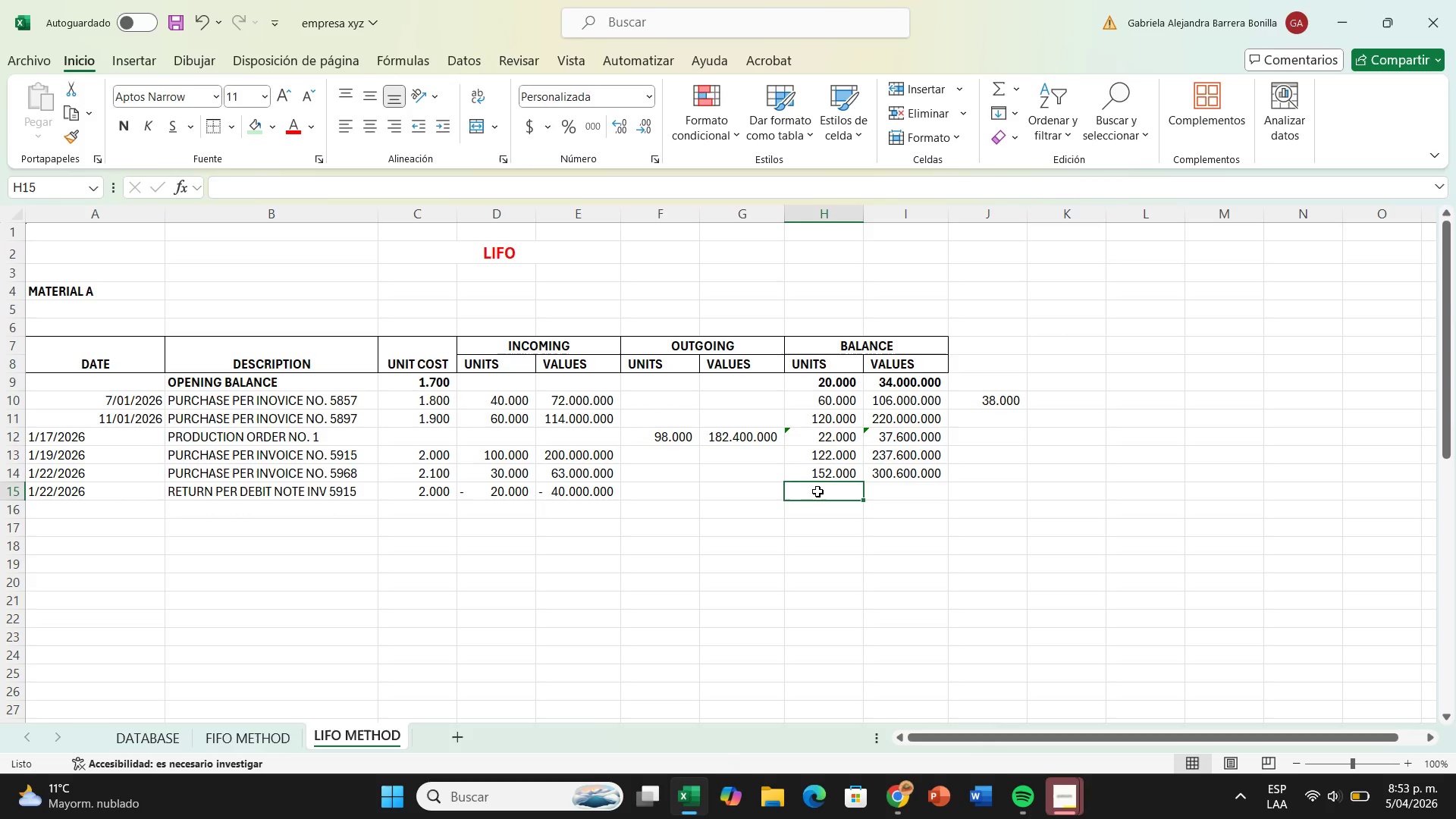 
key(Shift+ShiftRight)
 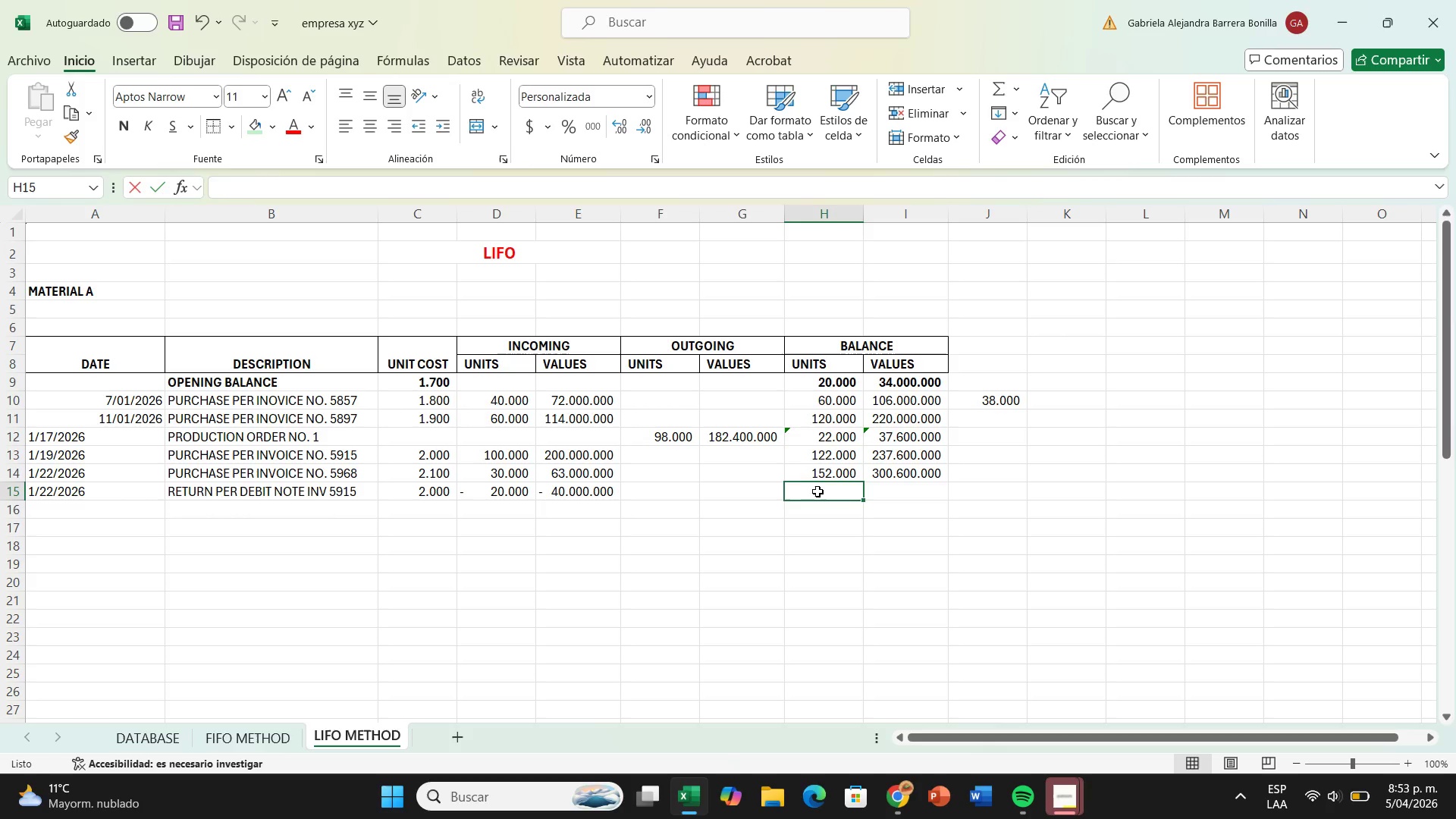 
key(Shift+0)
 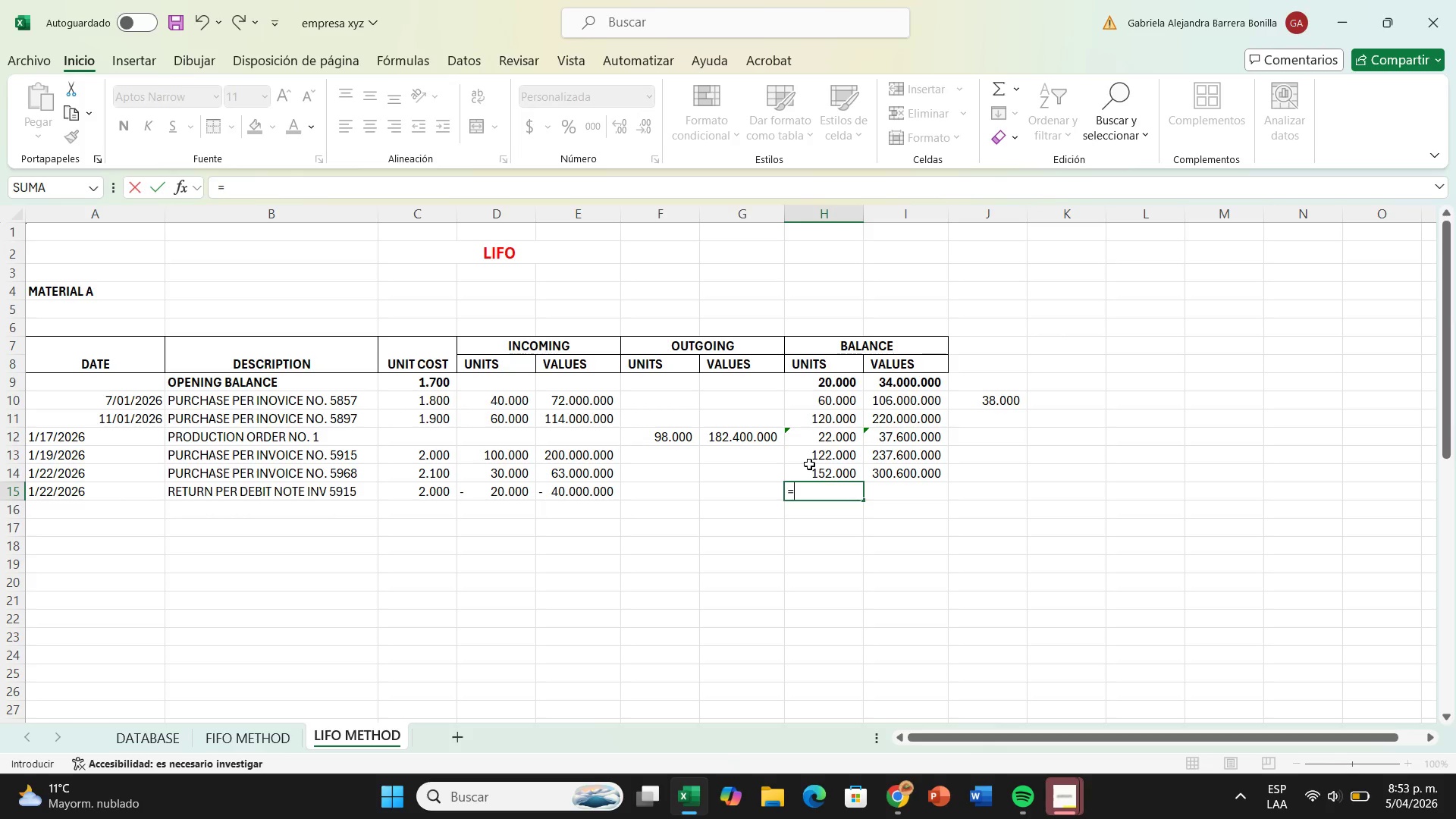 
left_click([807, 475])
 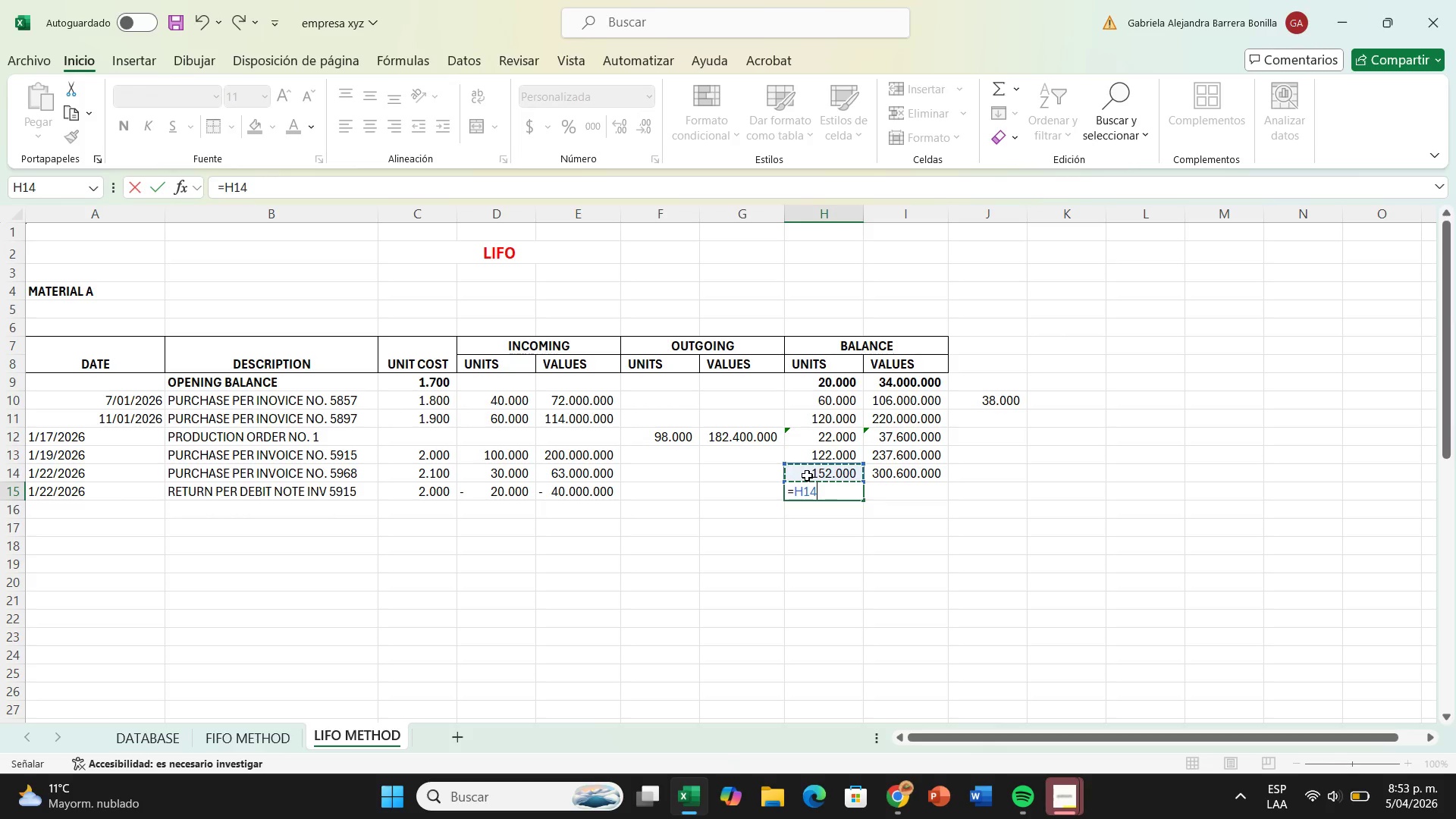 
key(Equal)
 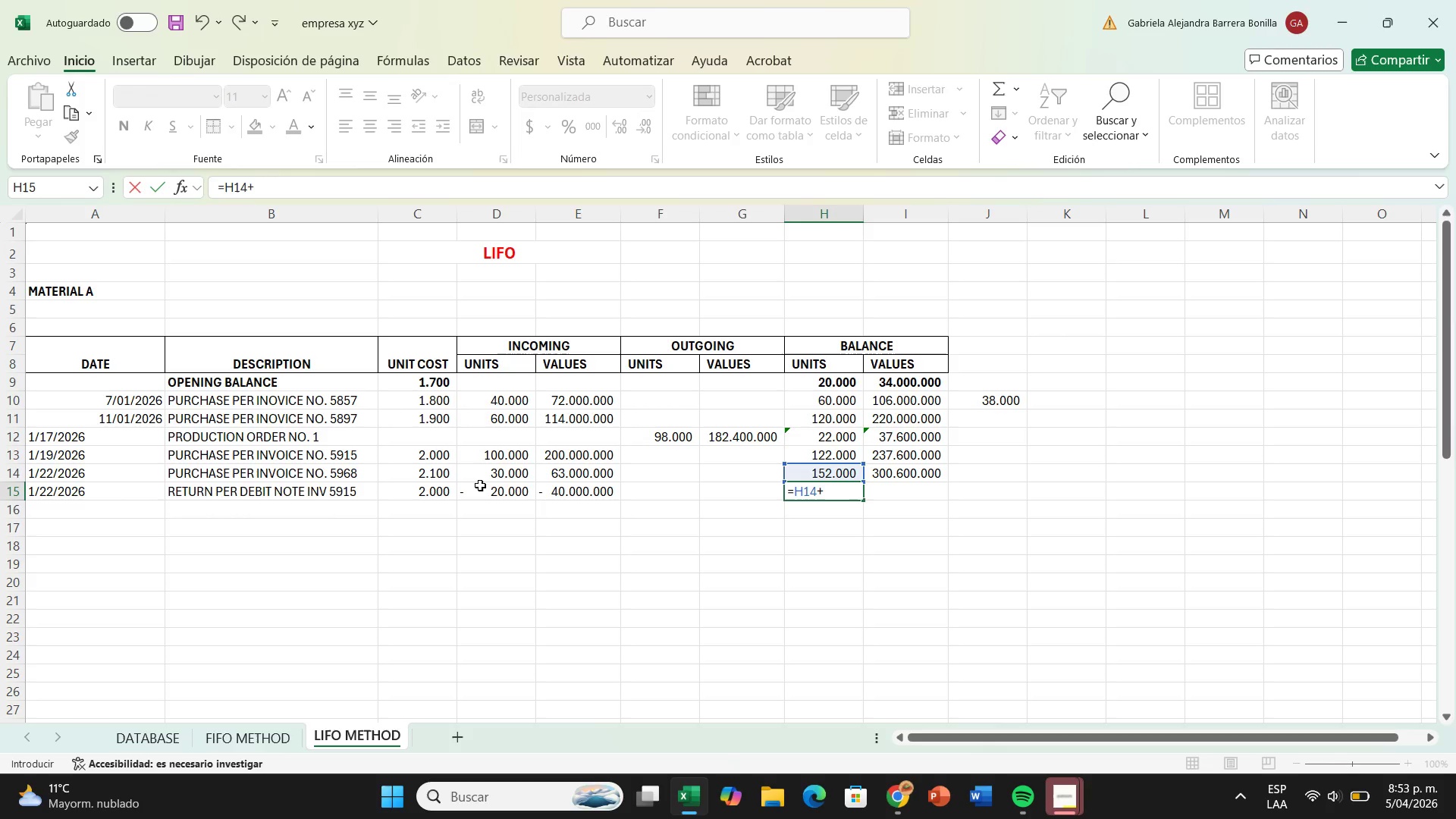 
left_click([480, 486])
 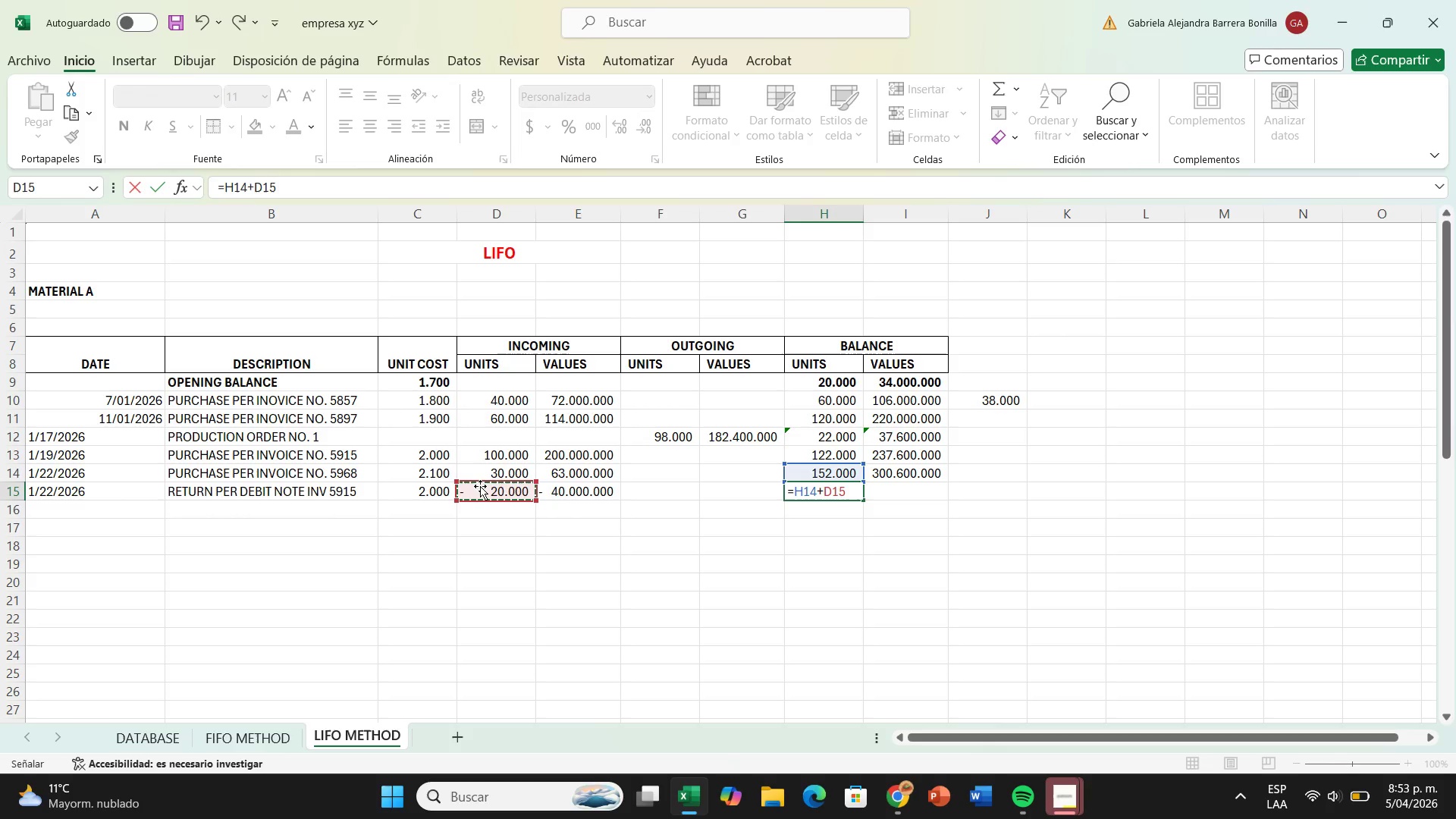 
key(Enter)
 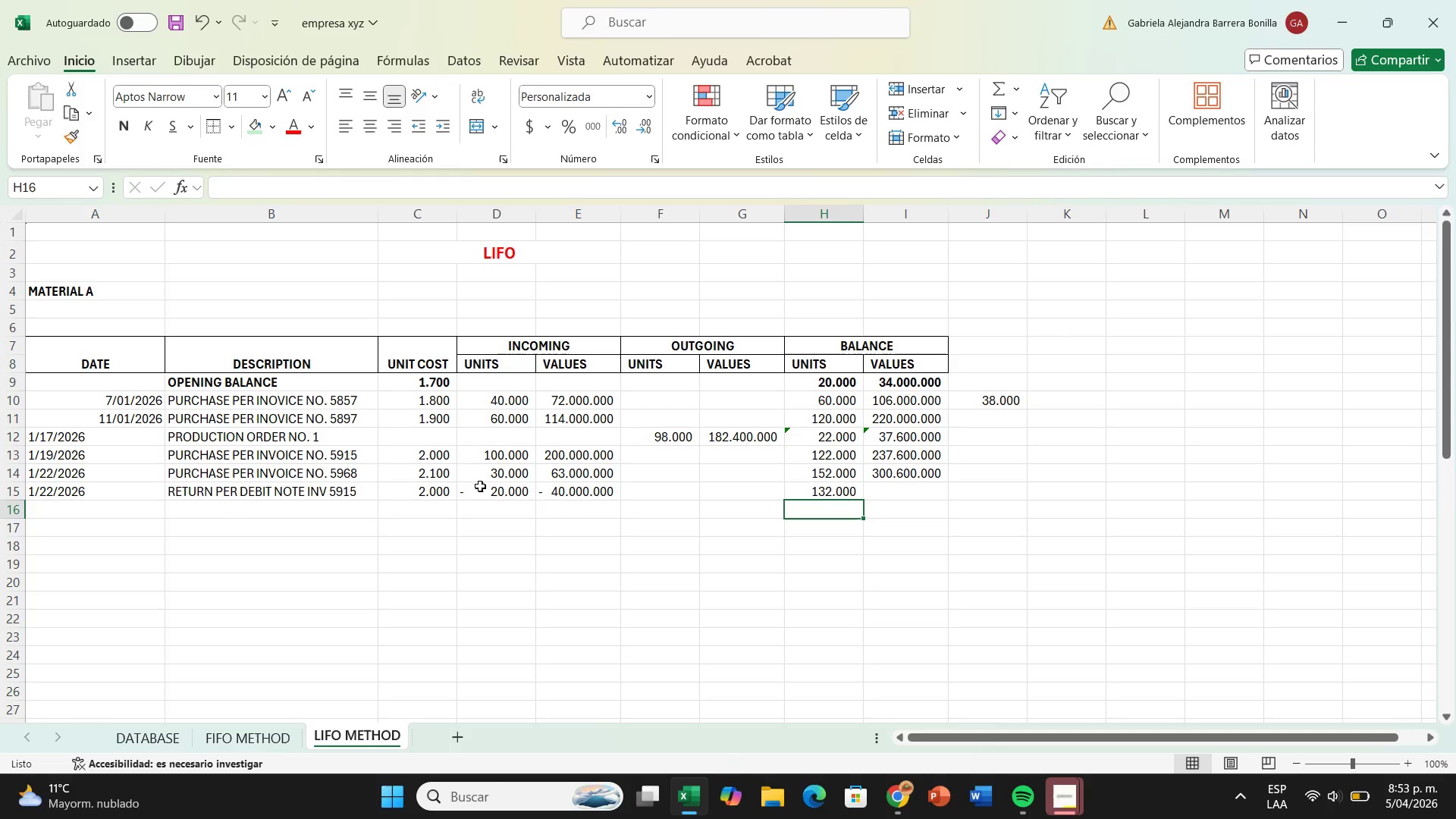 
key(ArrowRight)
 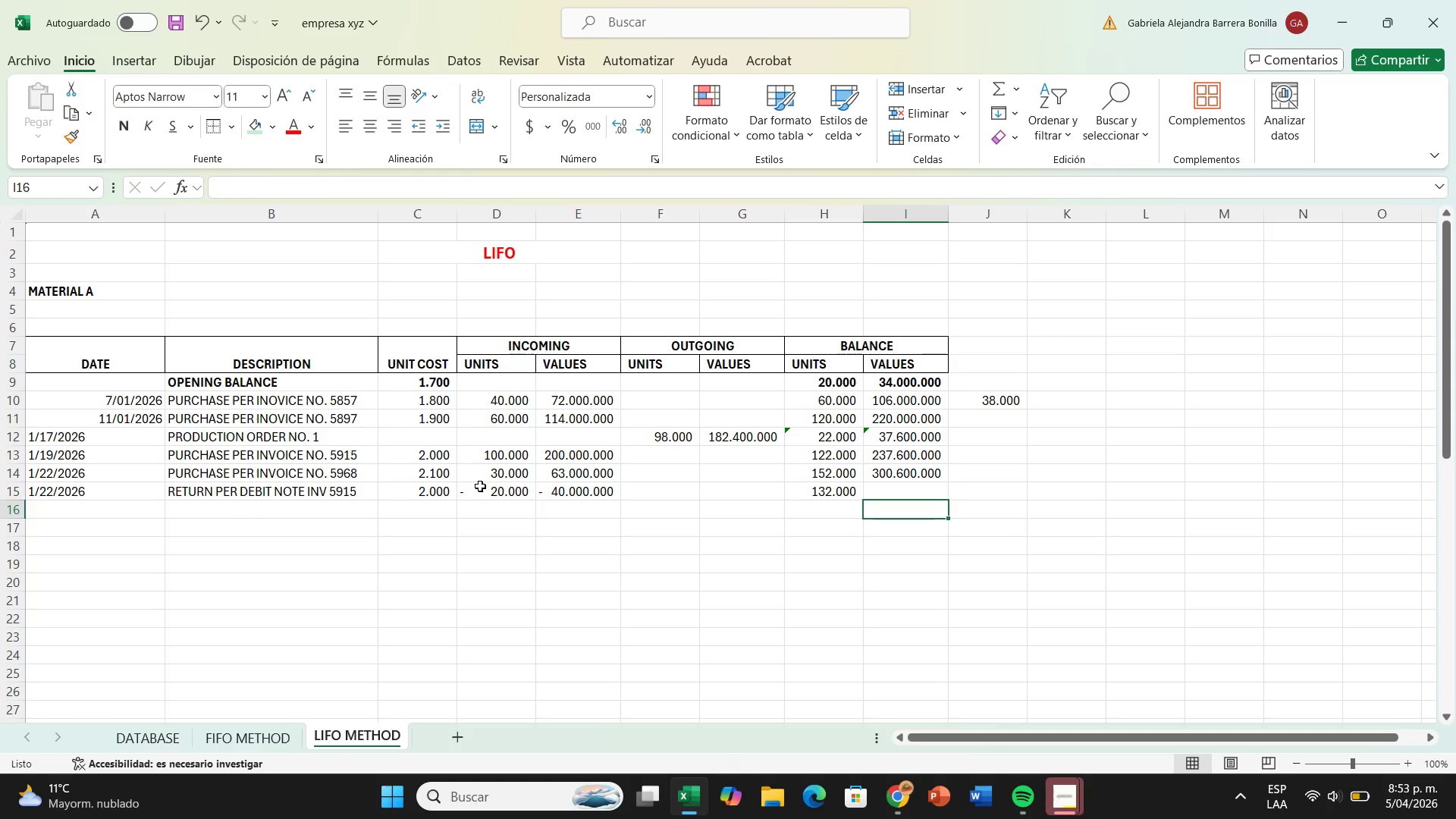 
key(Shift+ShiftRight)
 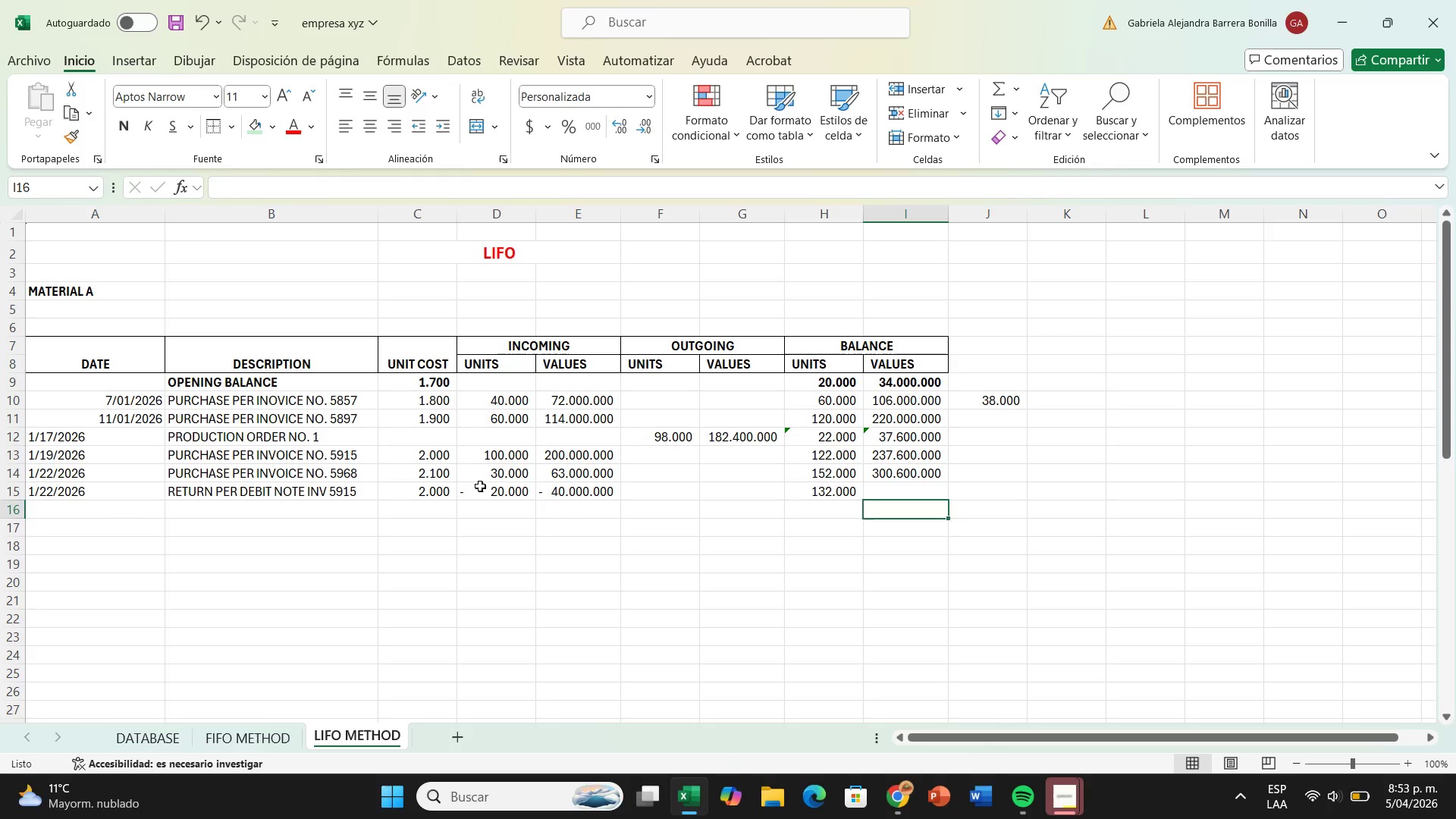 
key(ArrowUp)
 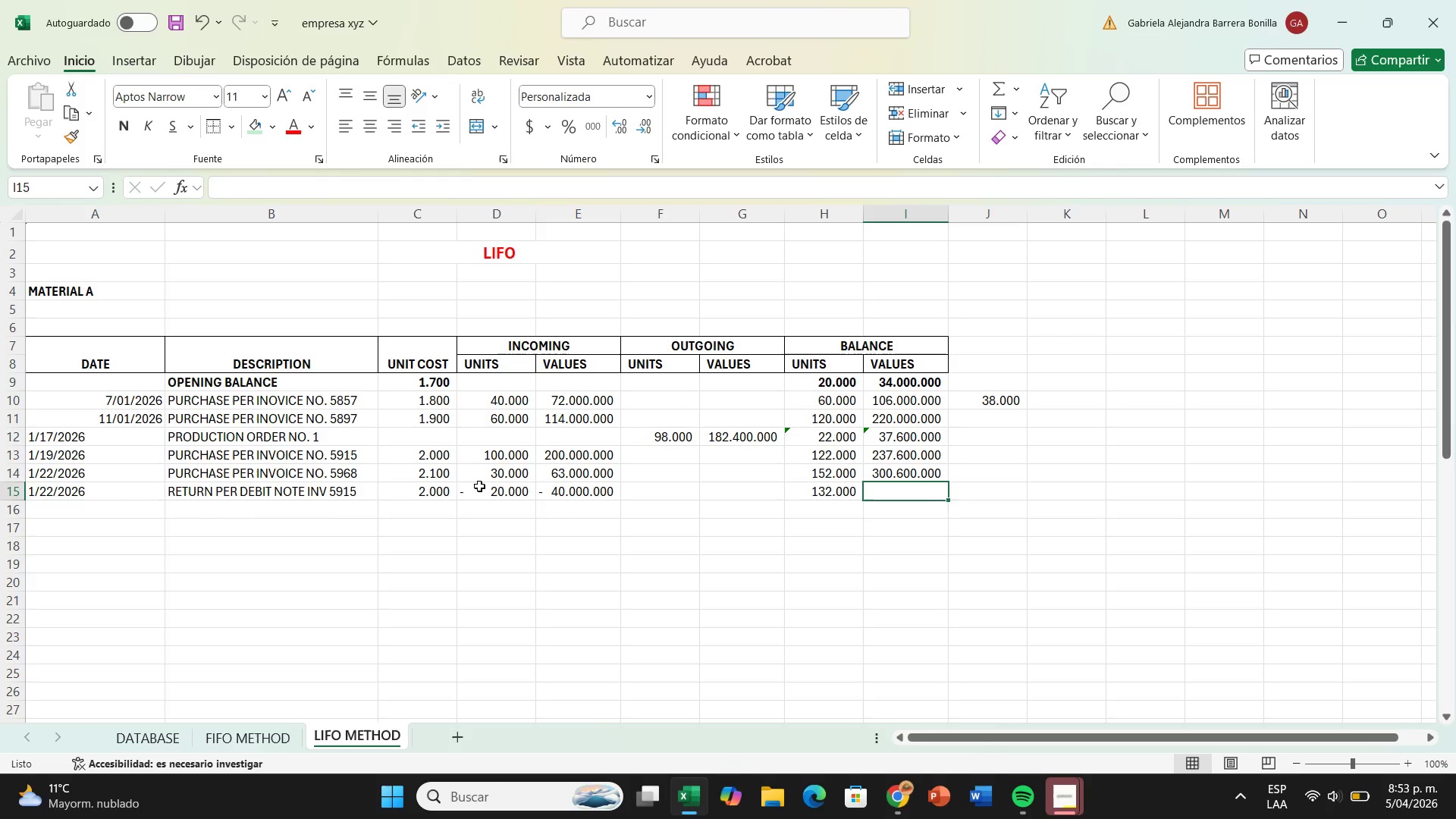 
left_click([479, 486])
 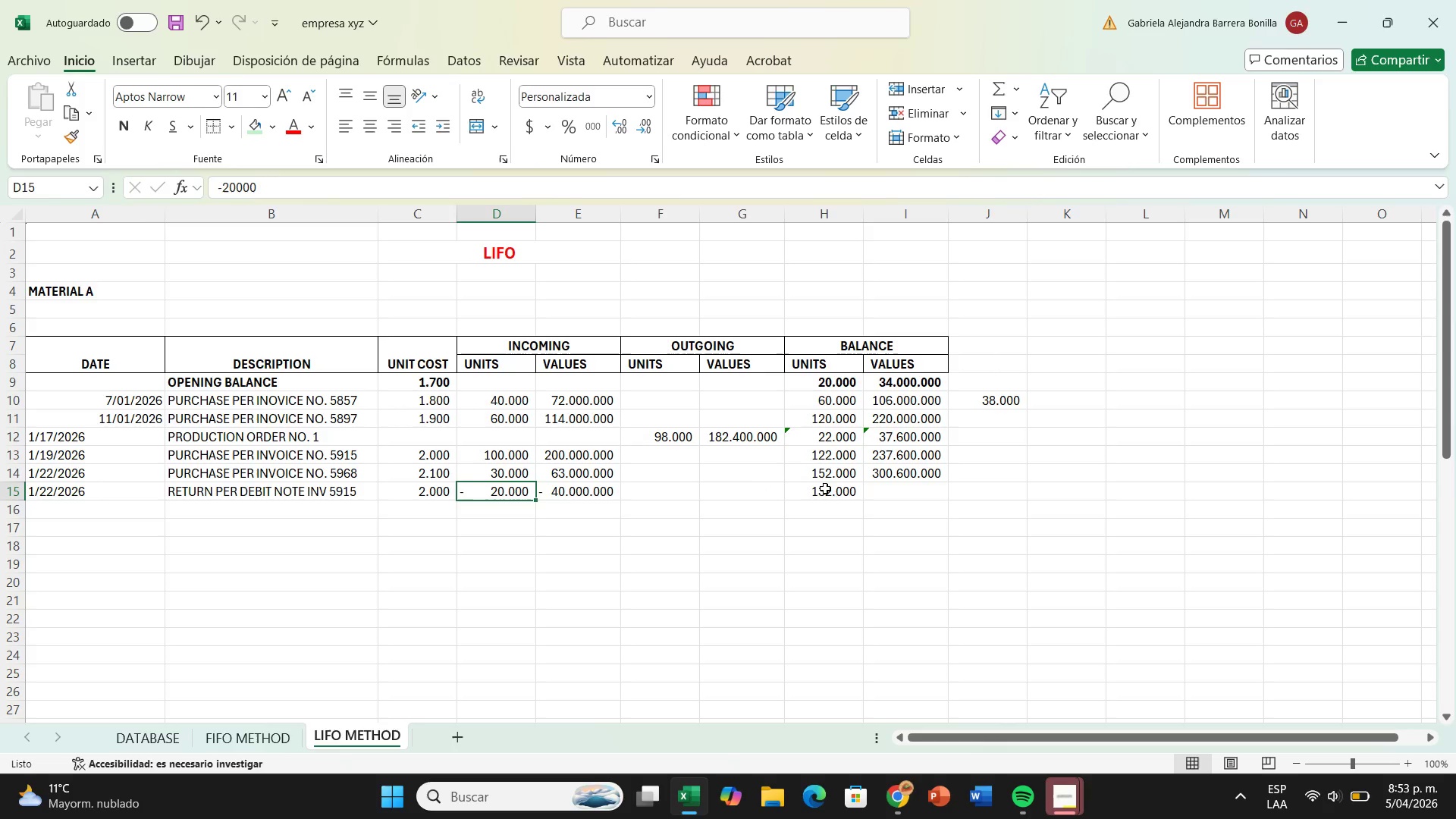 
left_click([918, 490])
 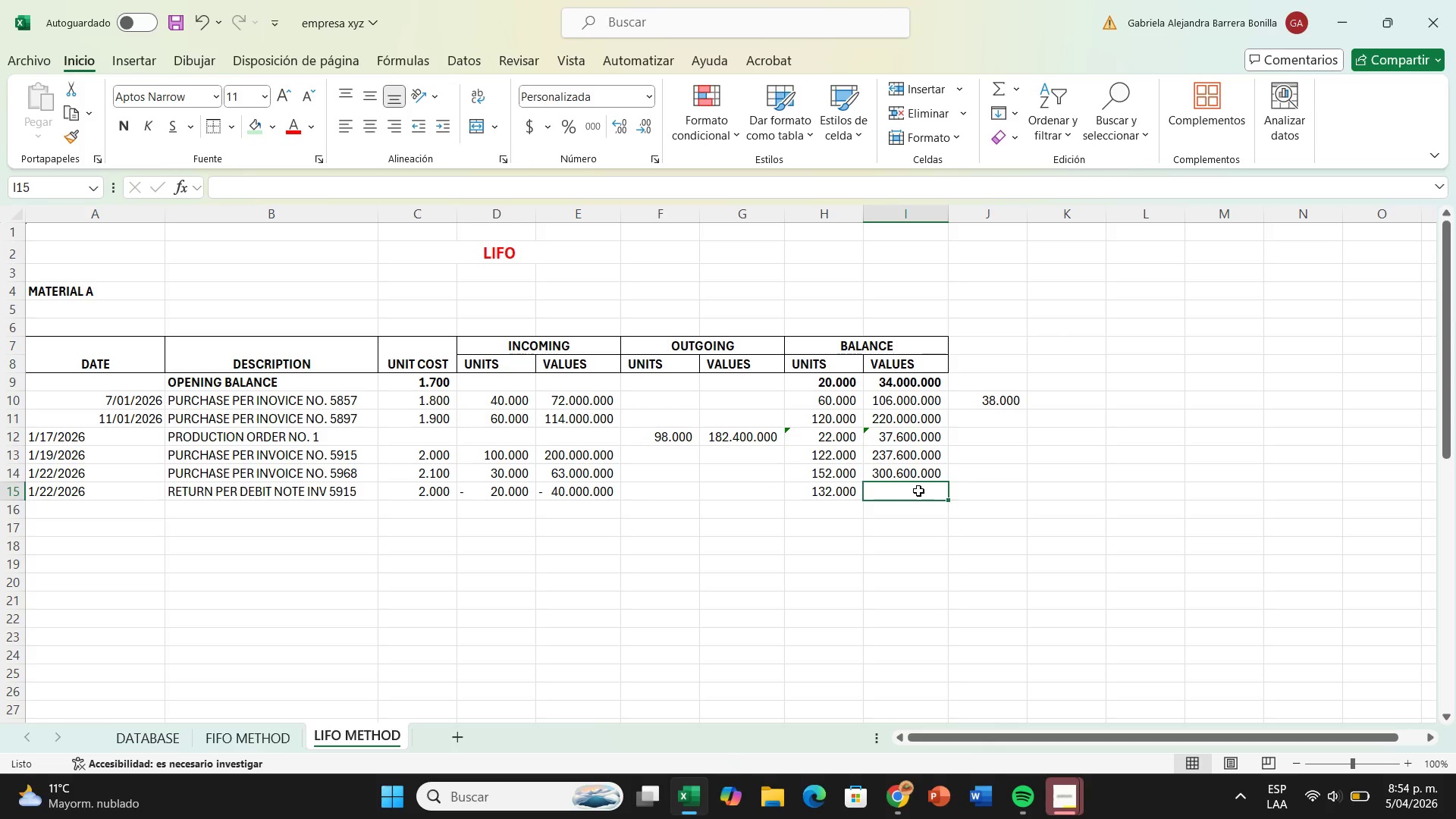 
key(Shift+0)
 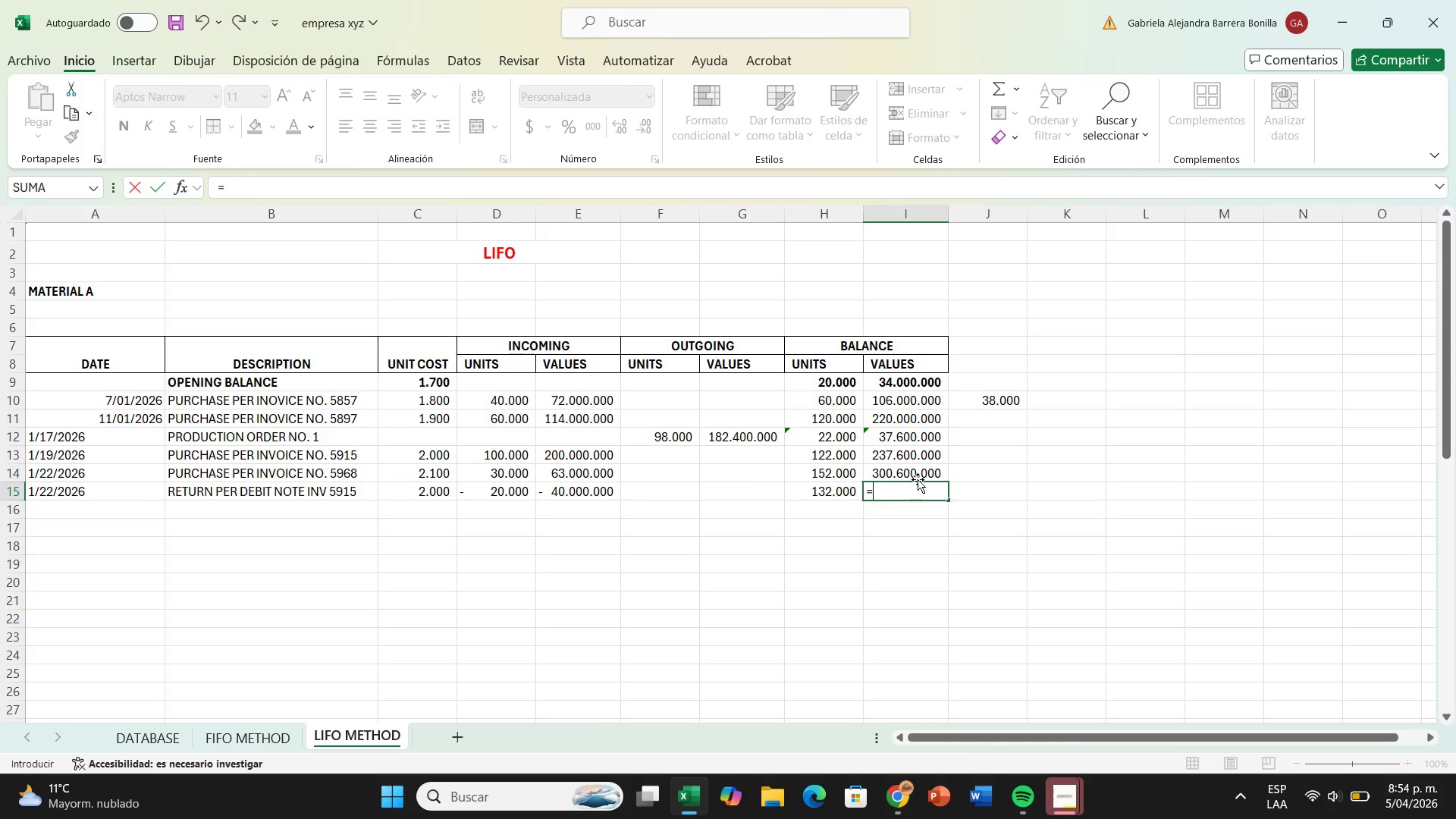 
left_click([918, 477])
 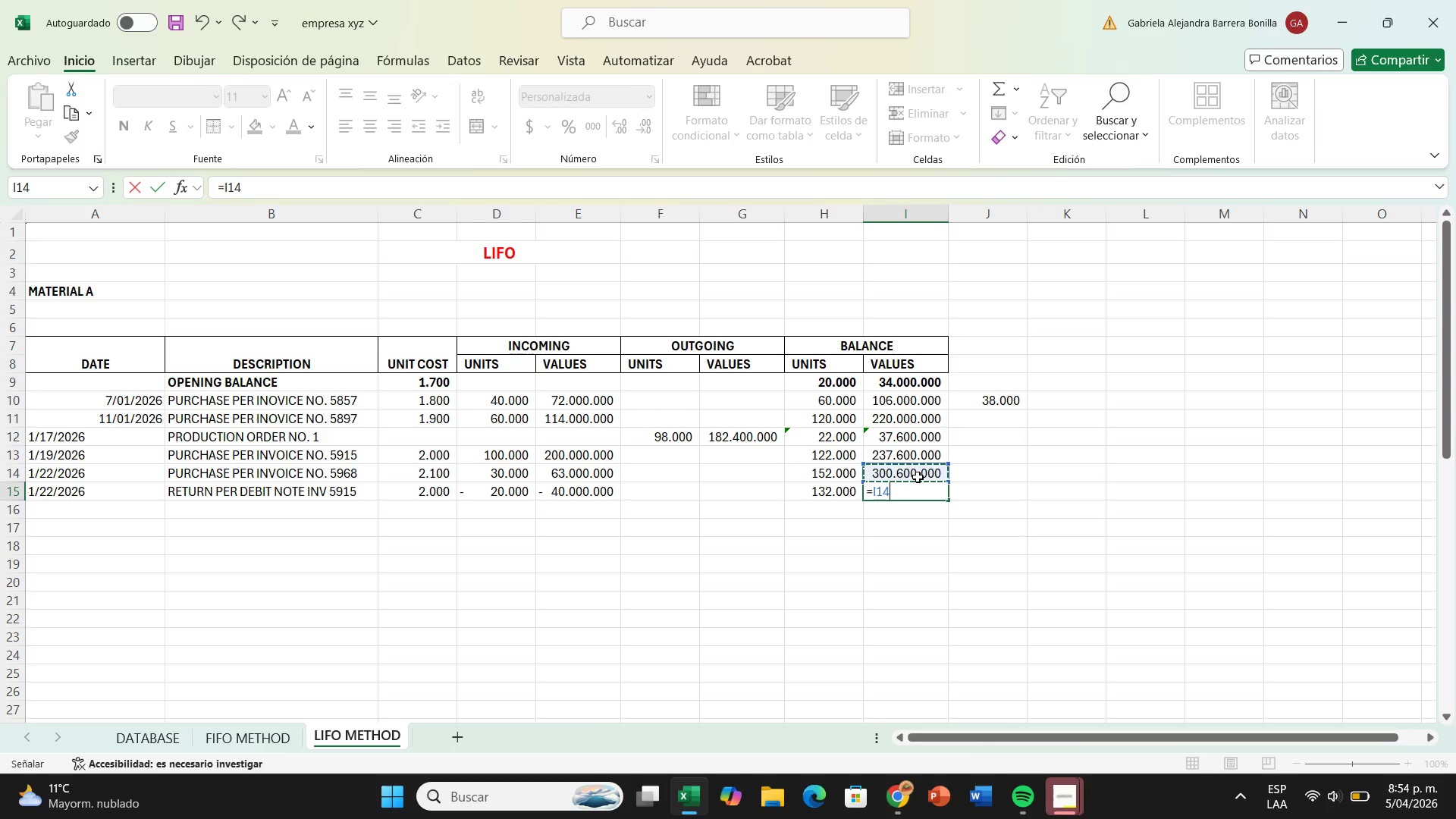 
key(Equal)
 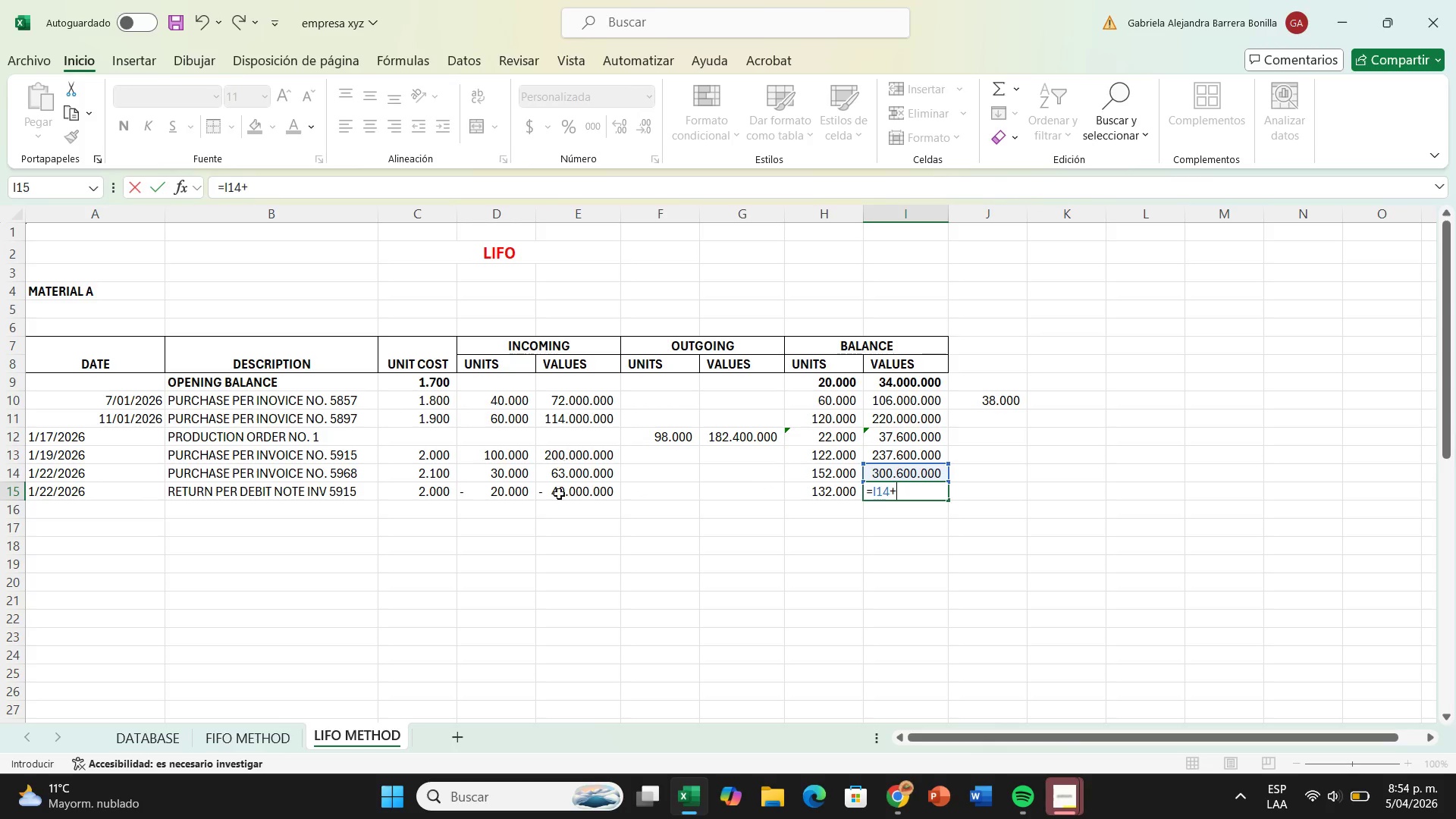 
left_click([563, 493])
 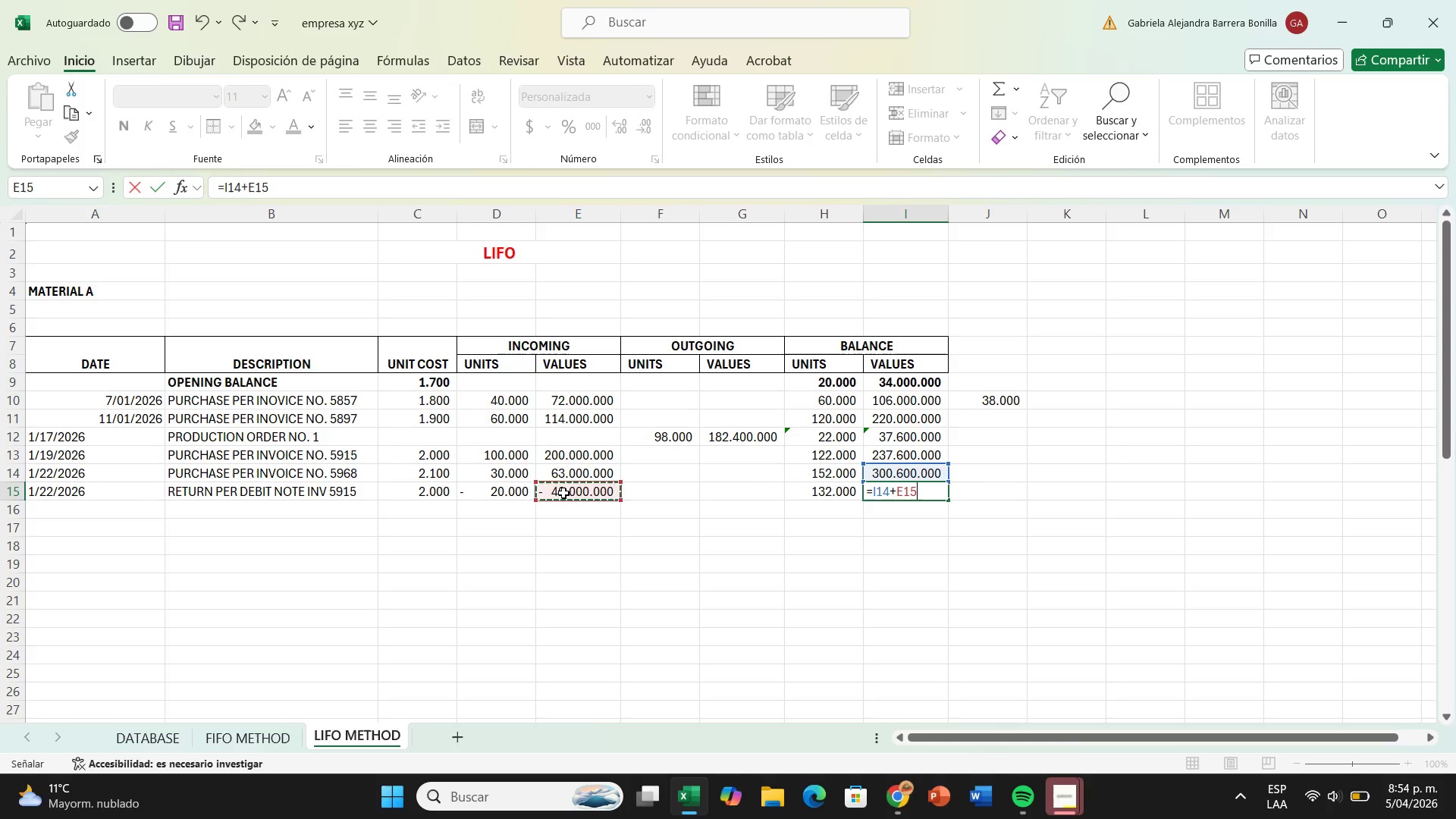 
key(Enter)
 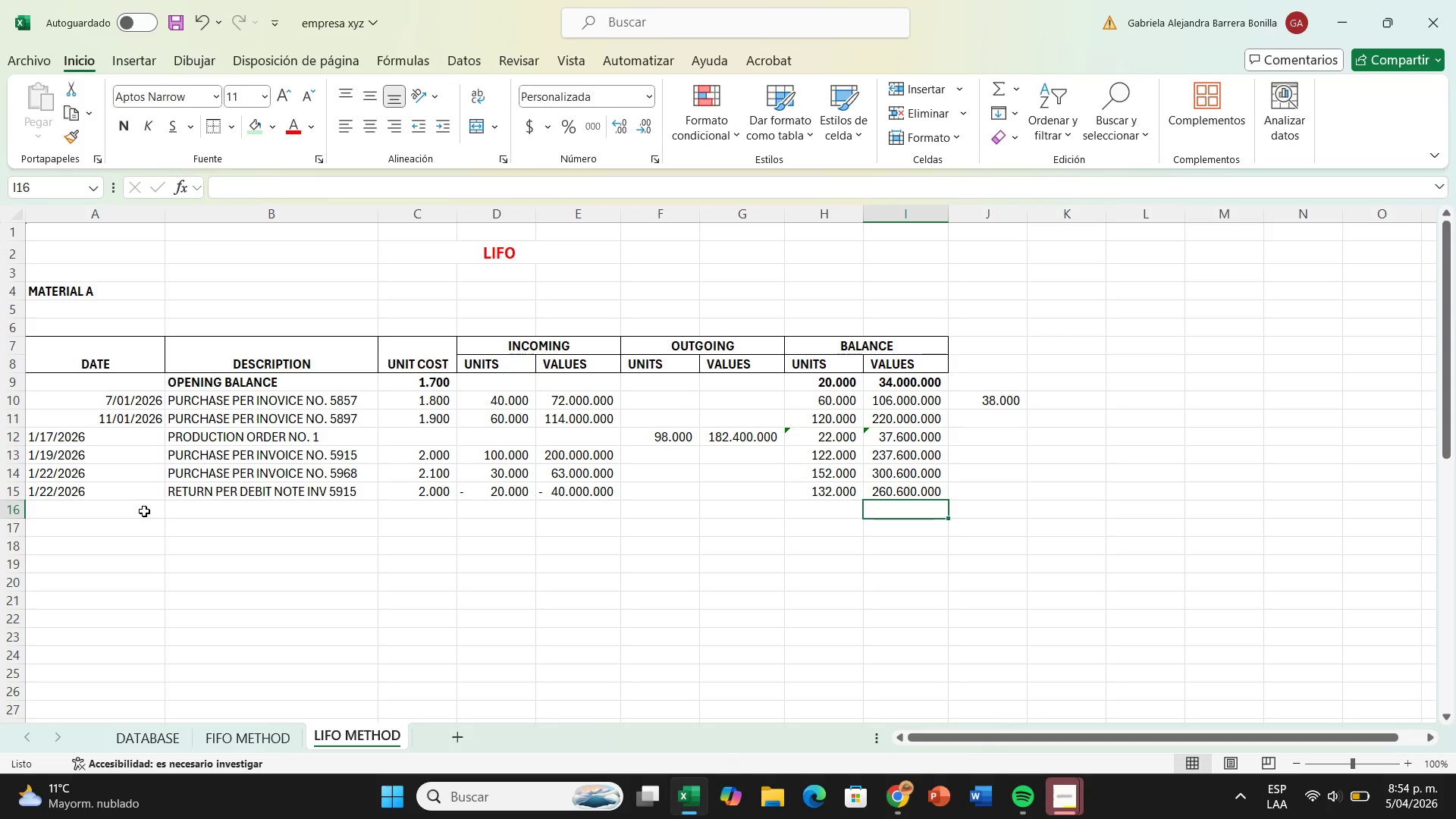 
left_click([127, 511])
 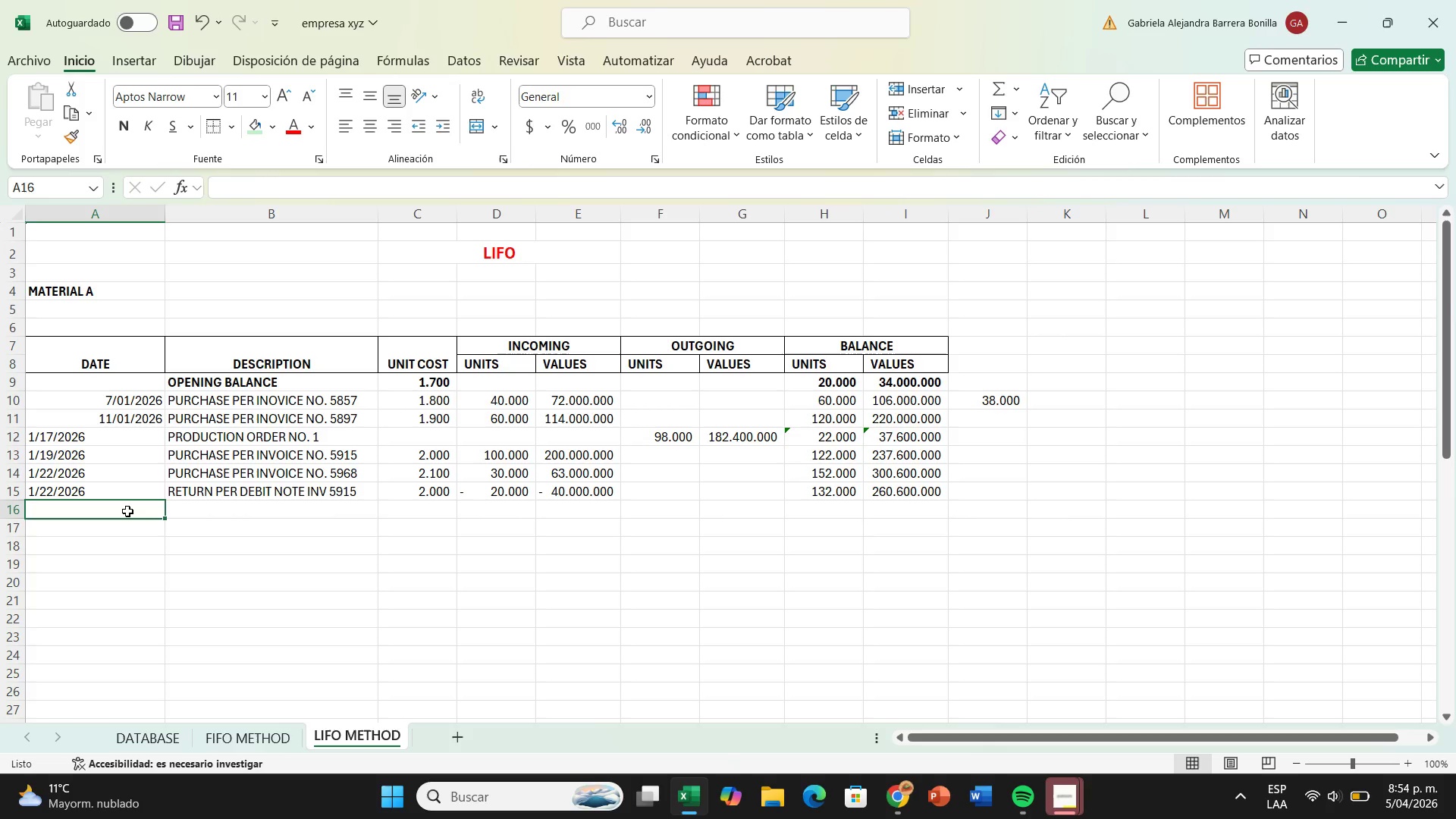 
type(2)
key(Backspace)
type(1&27&2027)
 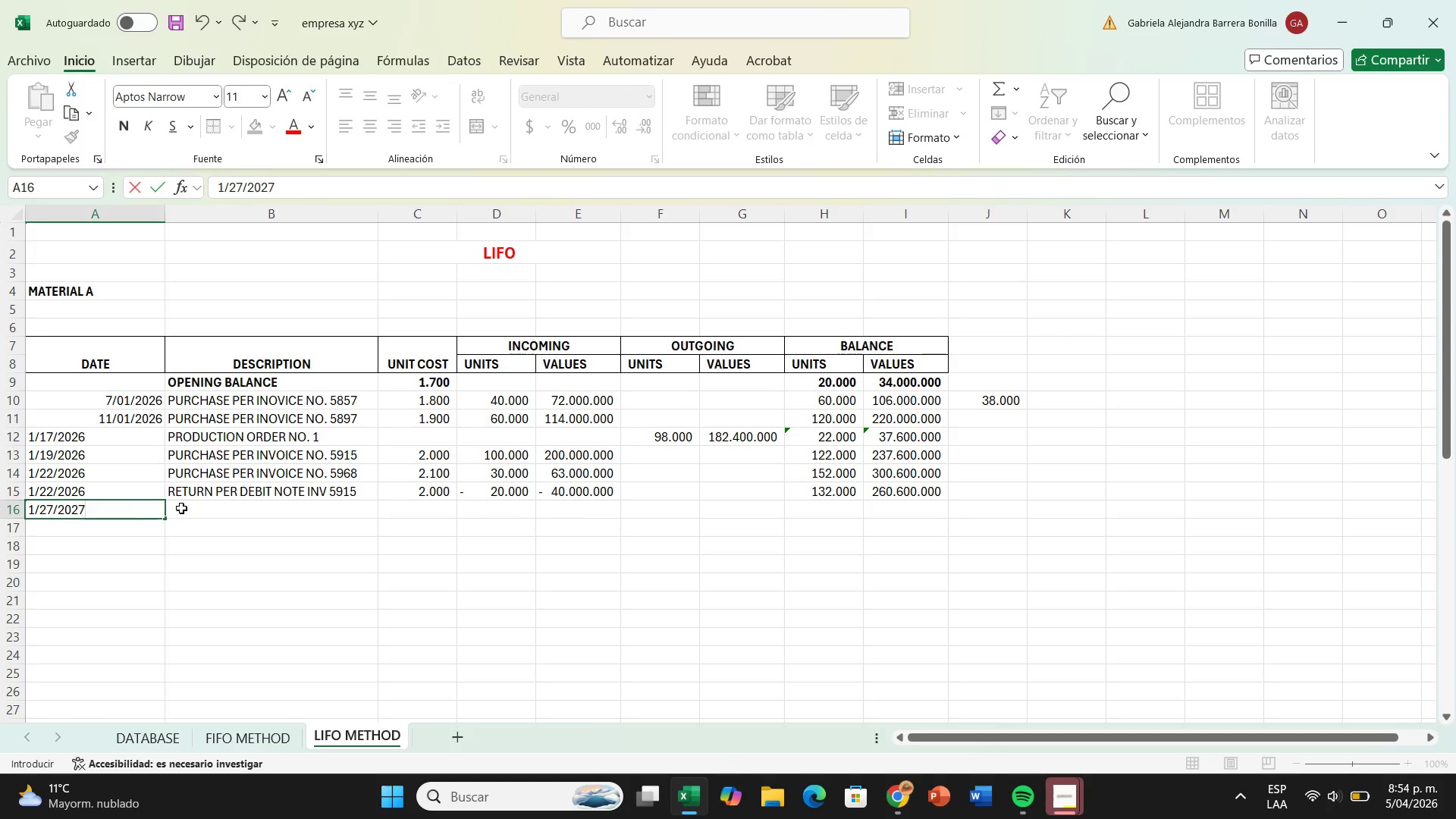 
key(Backspace)
 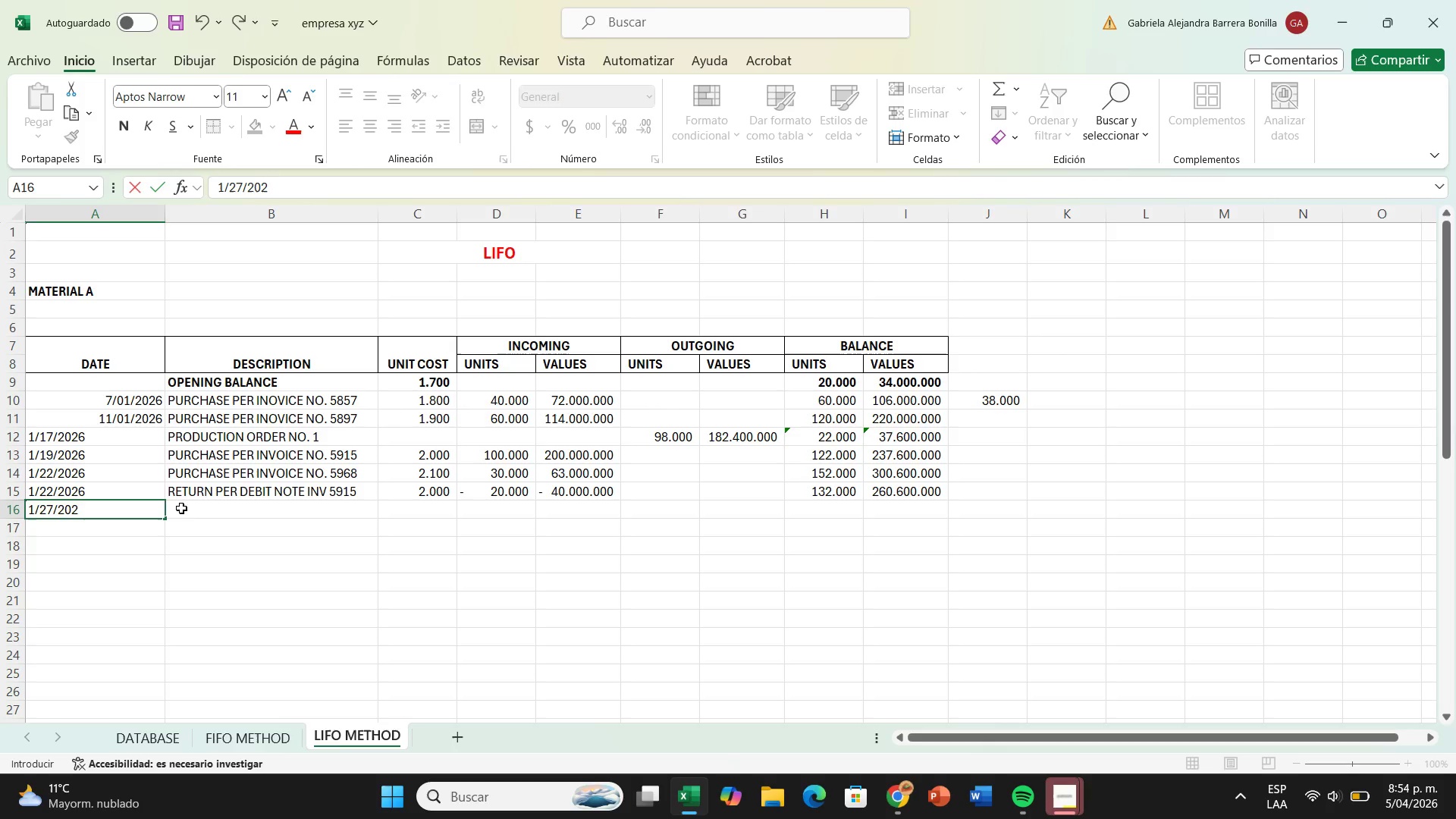 
key(6)
 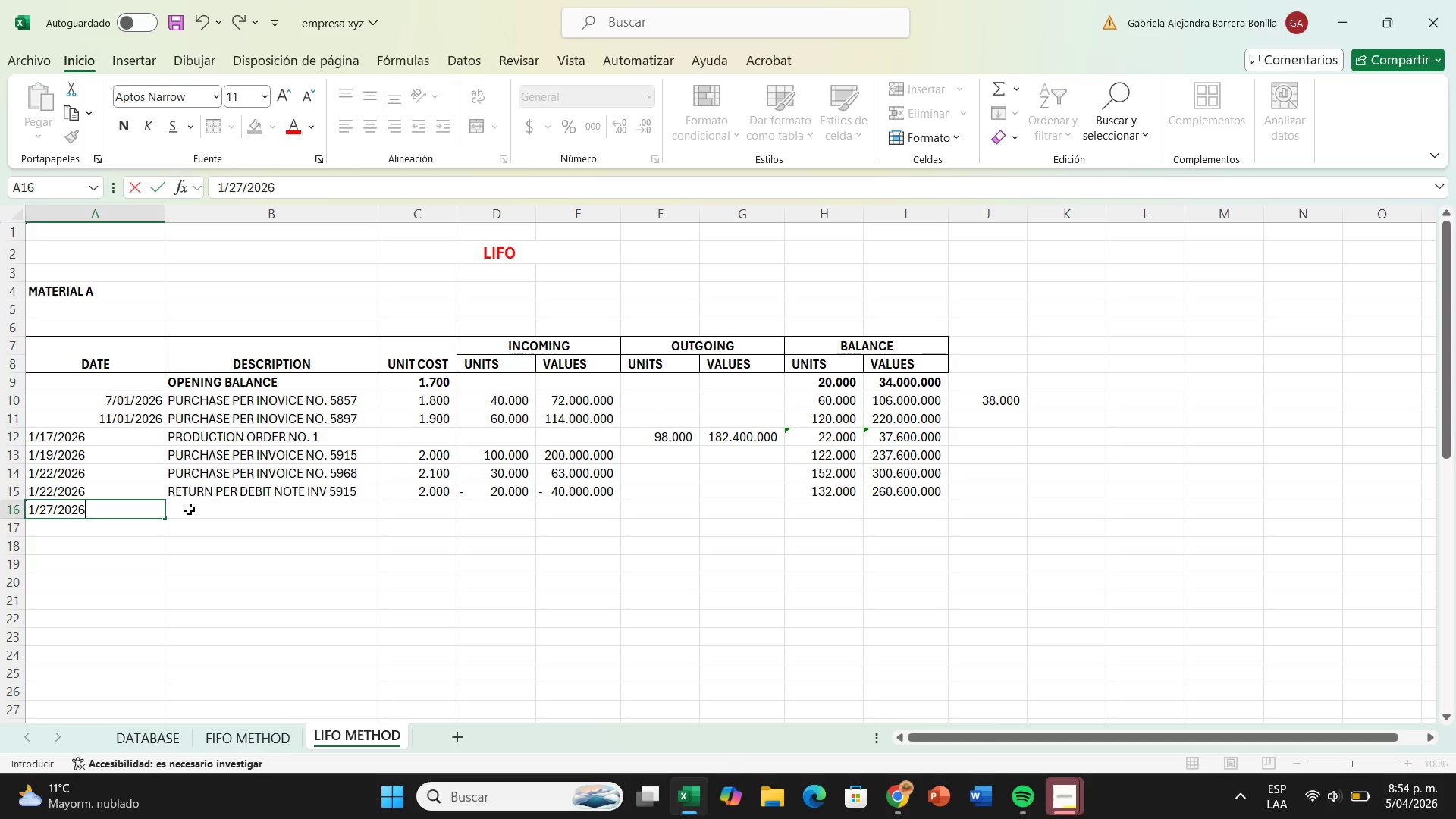 
left_click([189, 513])
 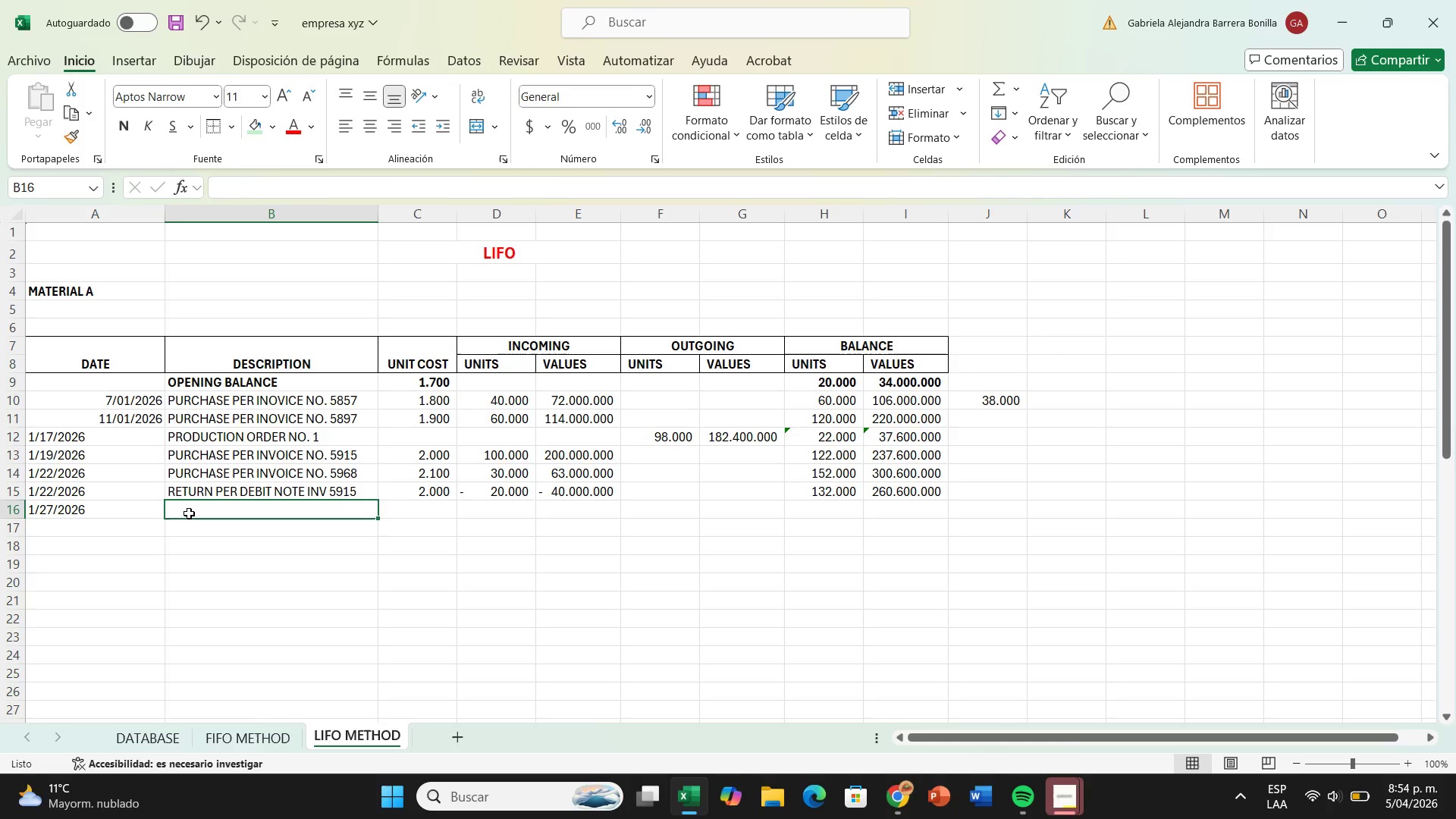 
type(pri)
key(Backspace)
type(od)
 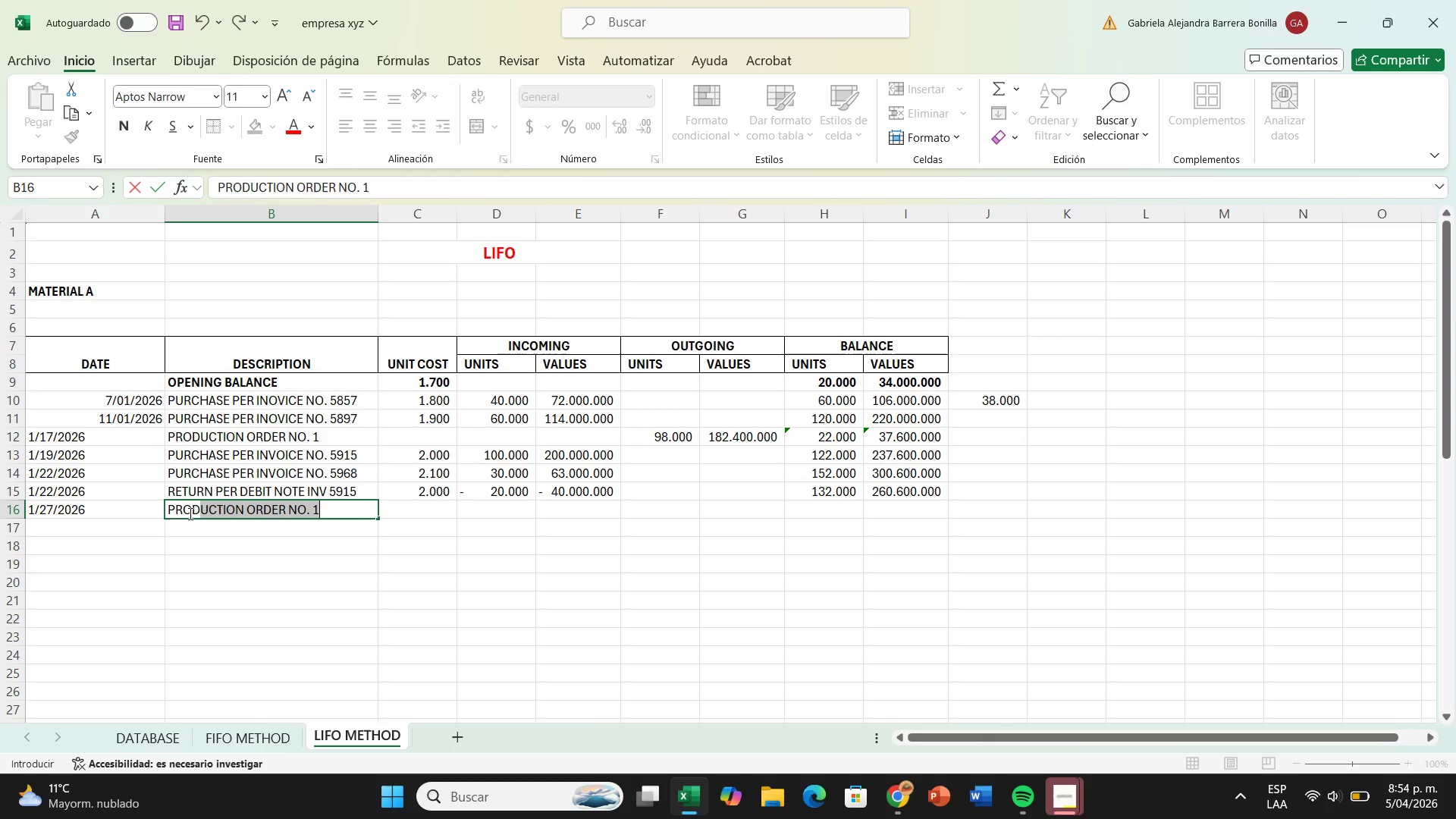 
key(Enter)
 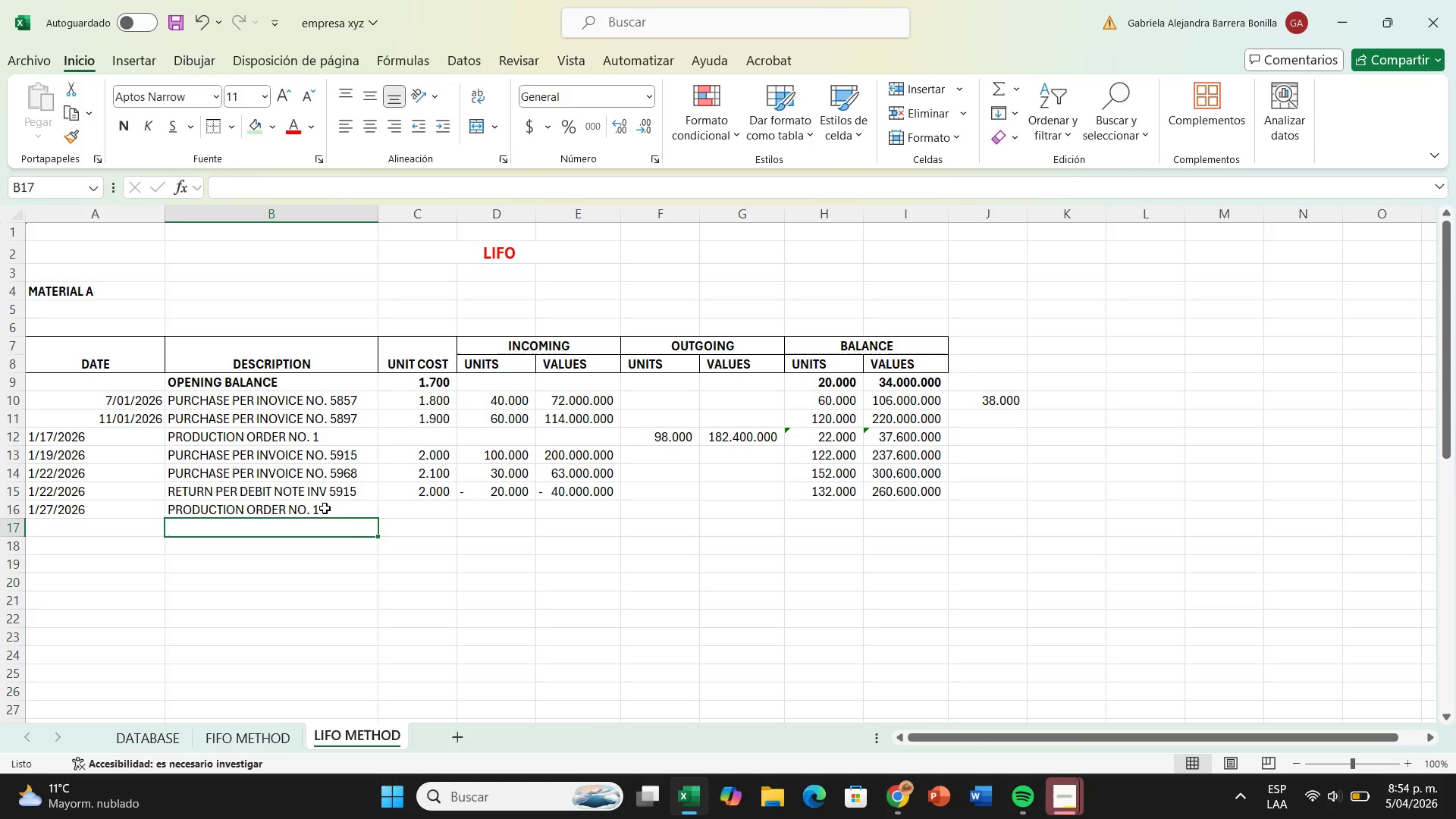 
double_click([326, 508])
 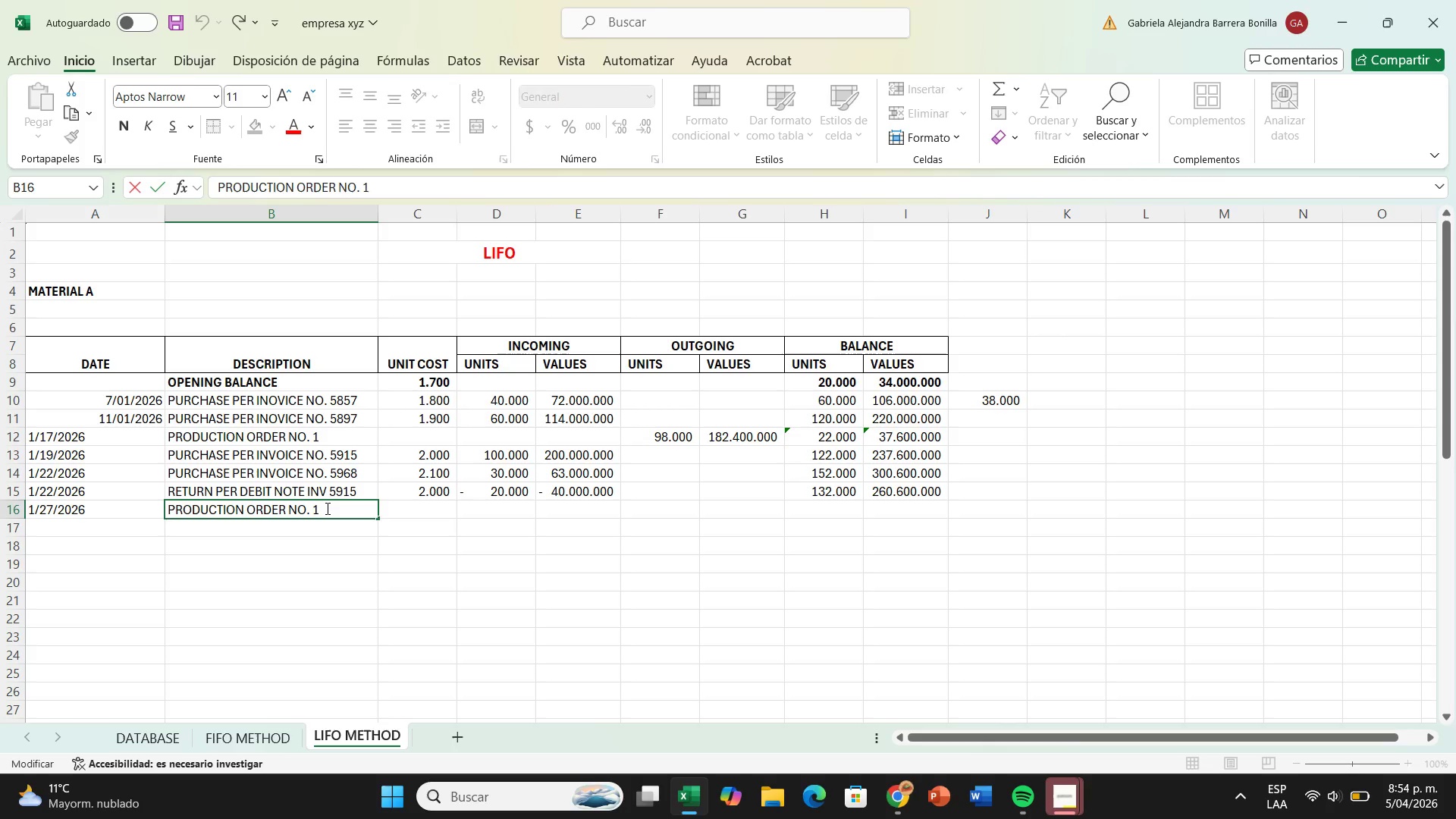 
key(Backspace)
 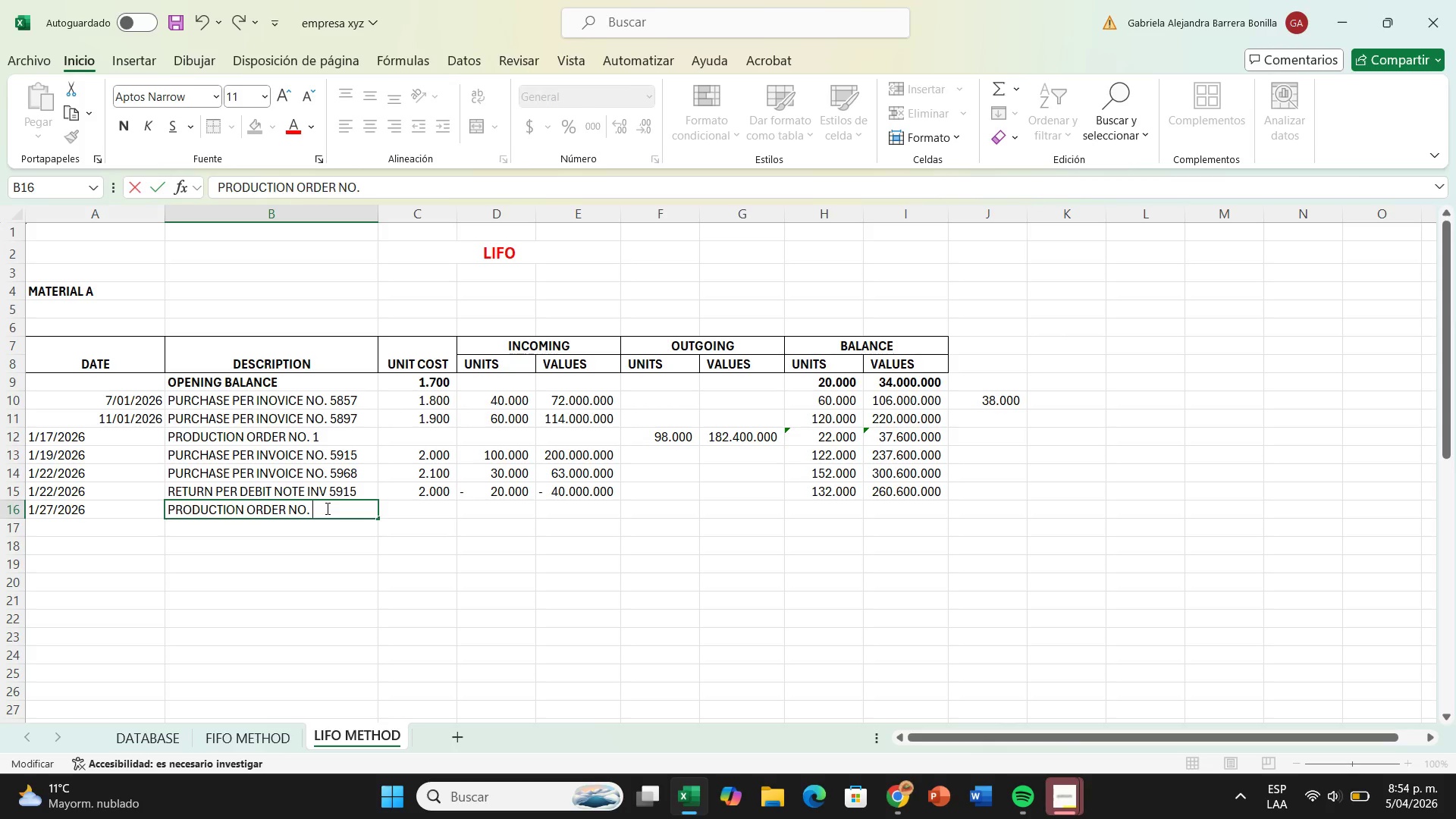 
key(2)
 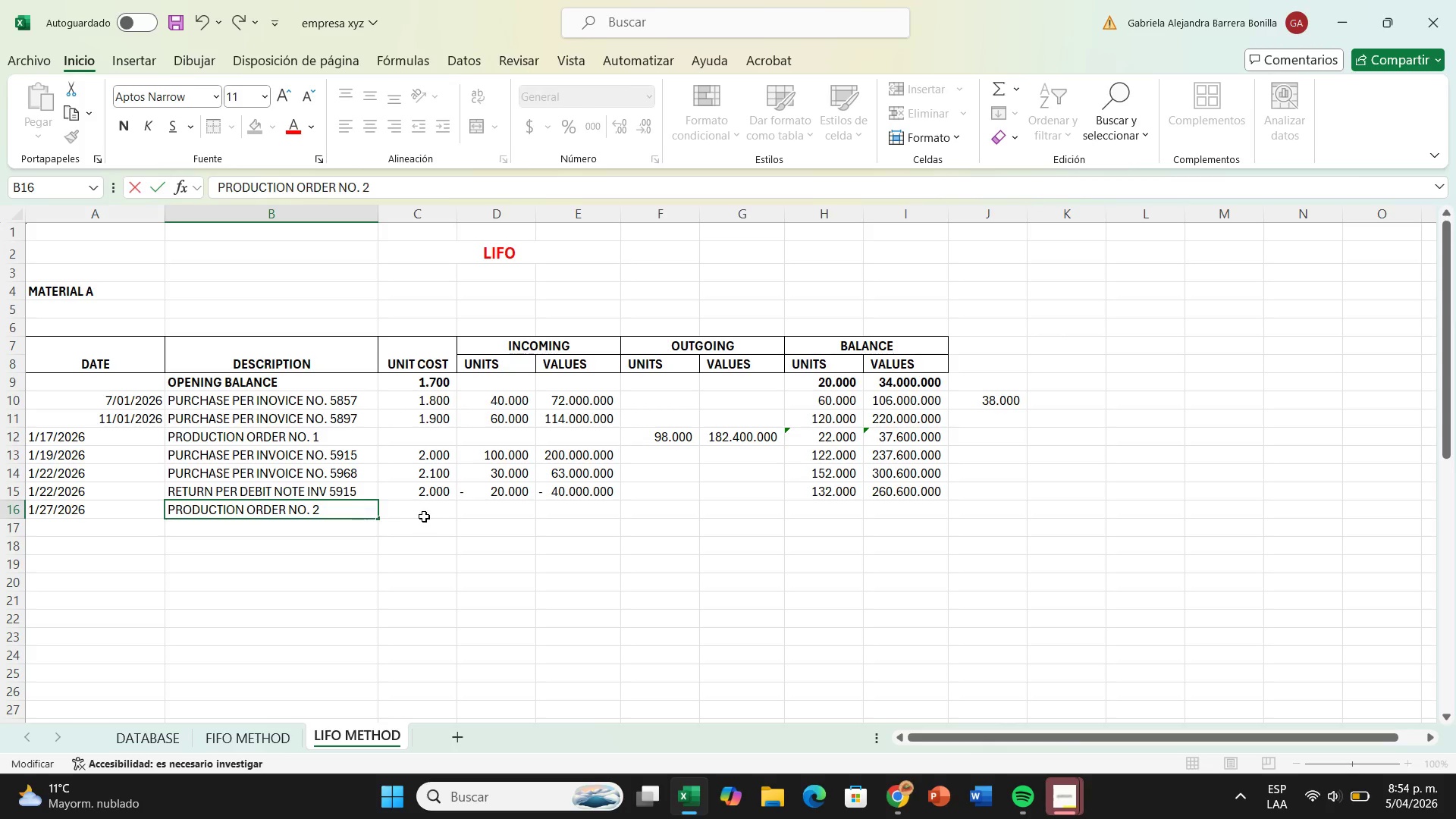 
left_click([425, 516])
 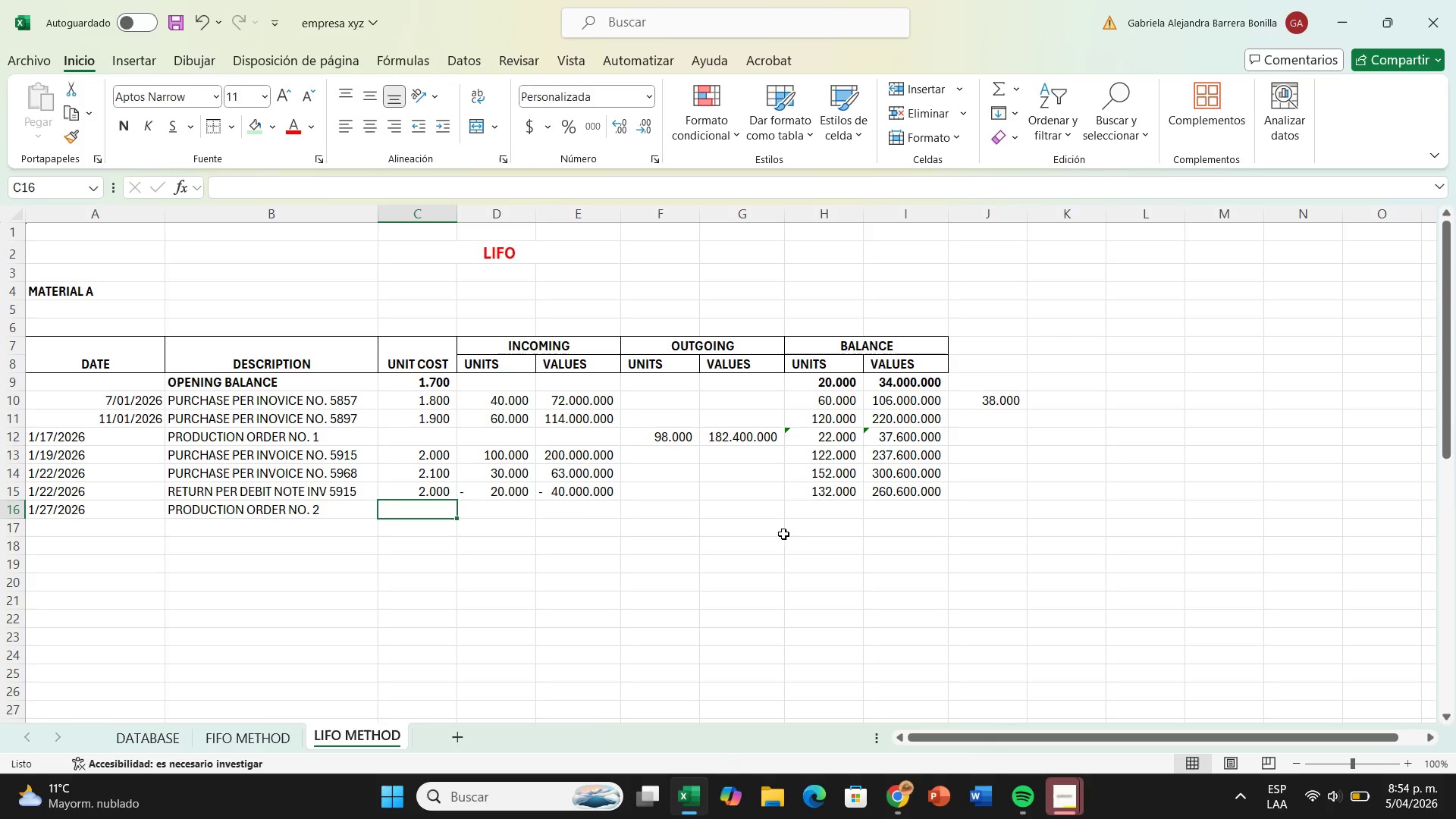 
left_click([647, 516])
 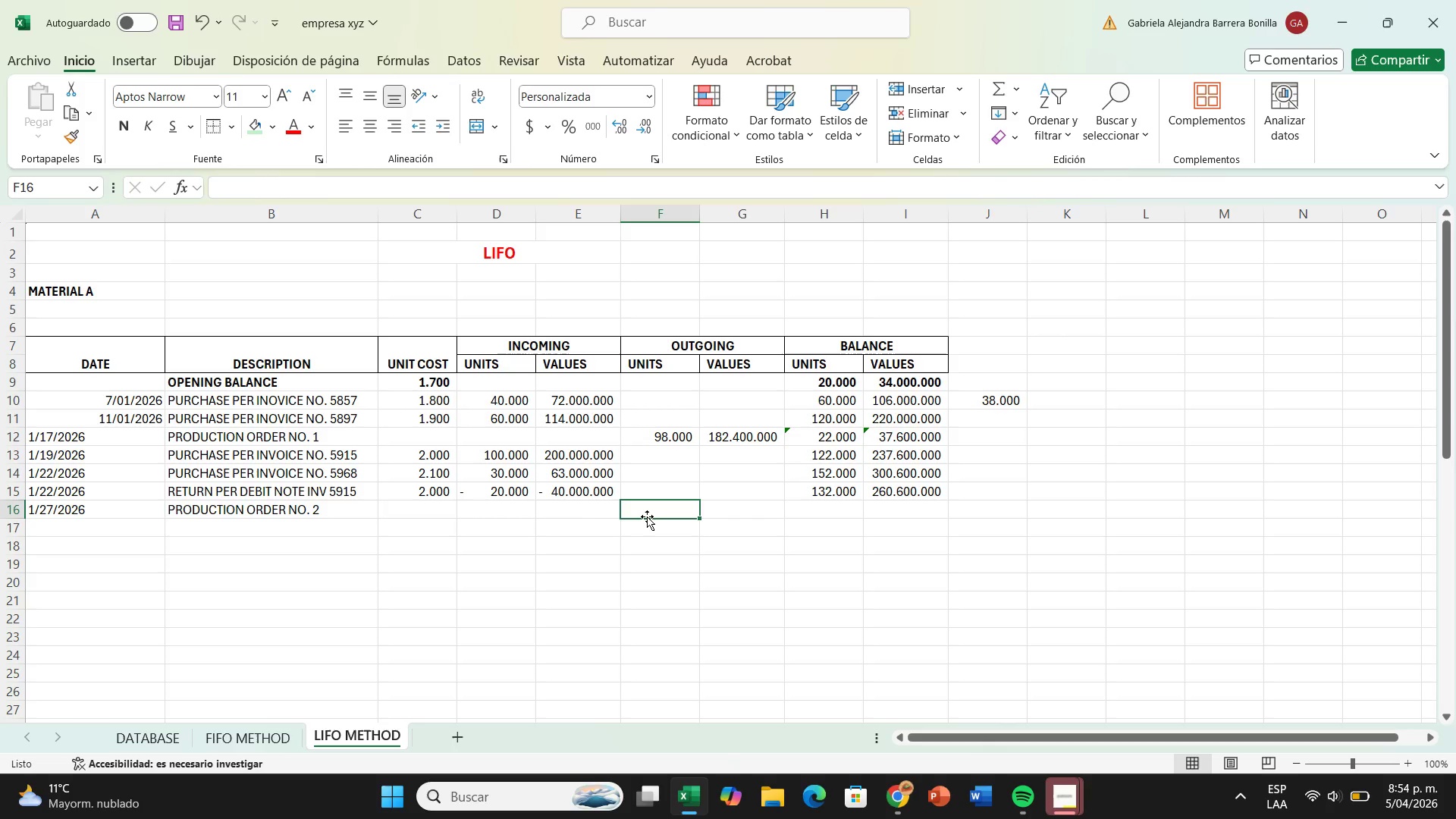 
type()13)
key(Backspace)
key(Backspace)
type(14000)
key(Backspace)
key(Backspace)
key(Backspace)
key(Backspace)
type(3500+7)
 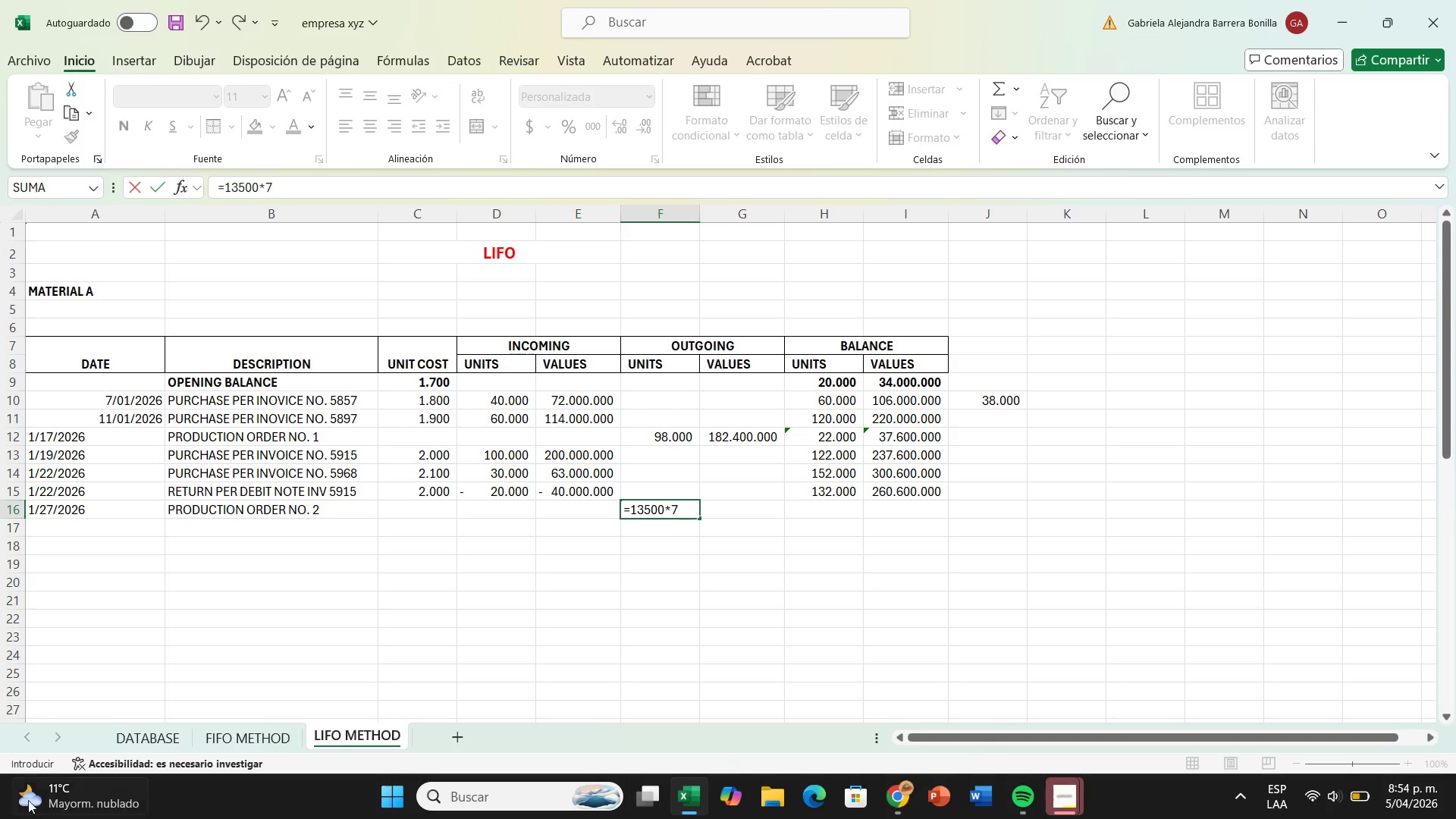 
key(Enter)
 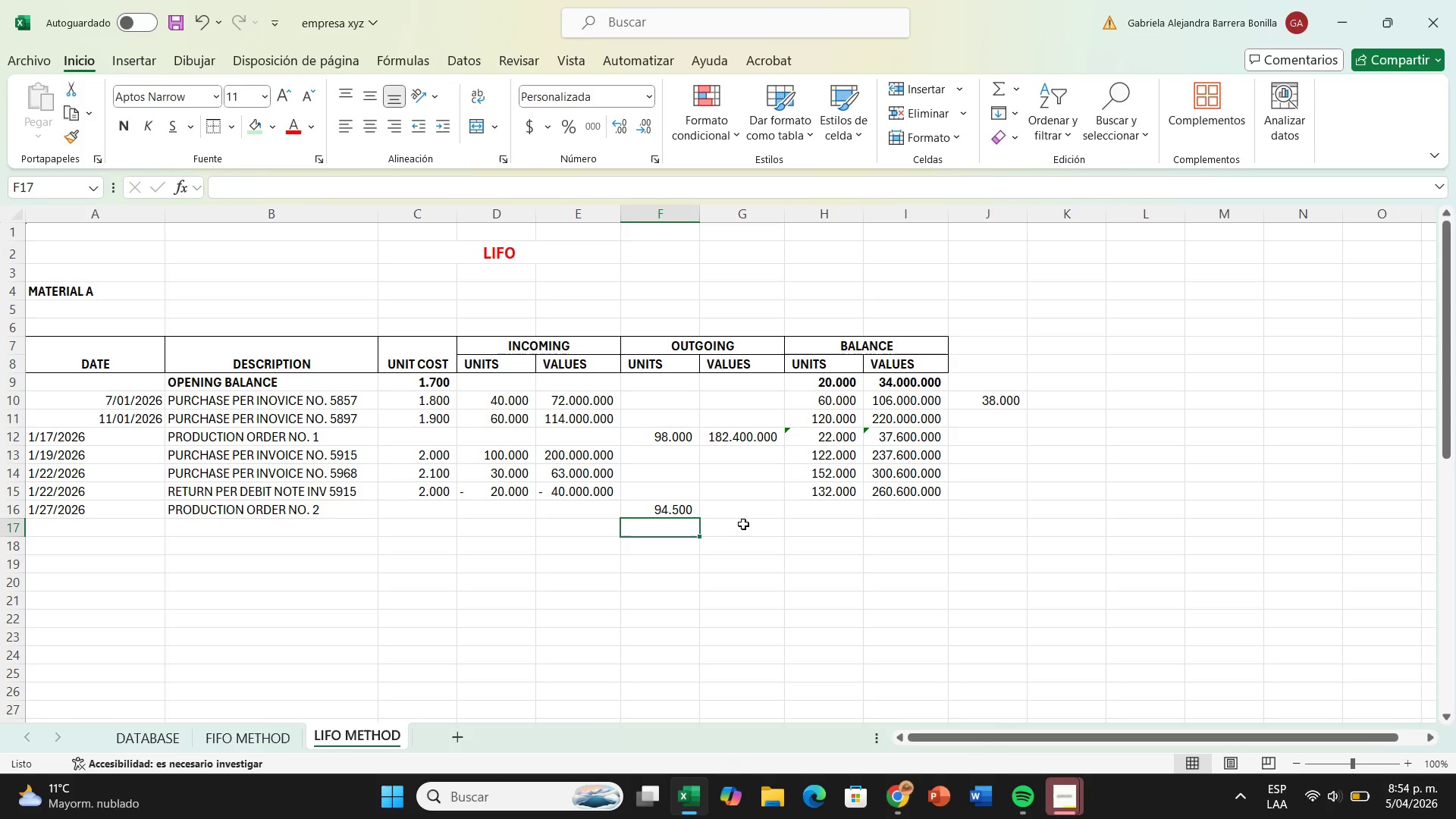 
left_click([736, 515])
 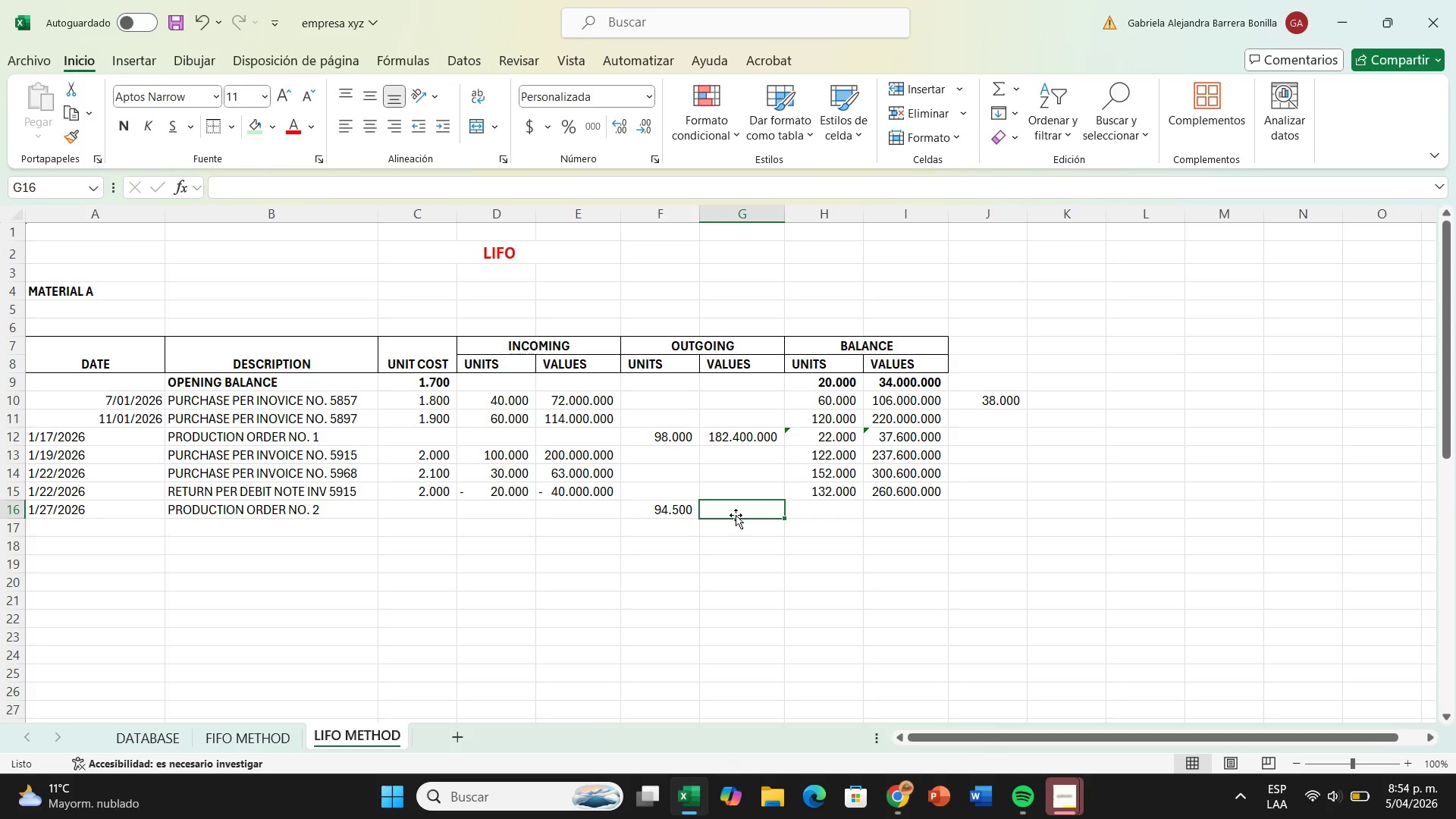 
key(Shift+ShiftRight)
 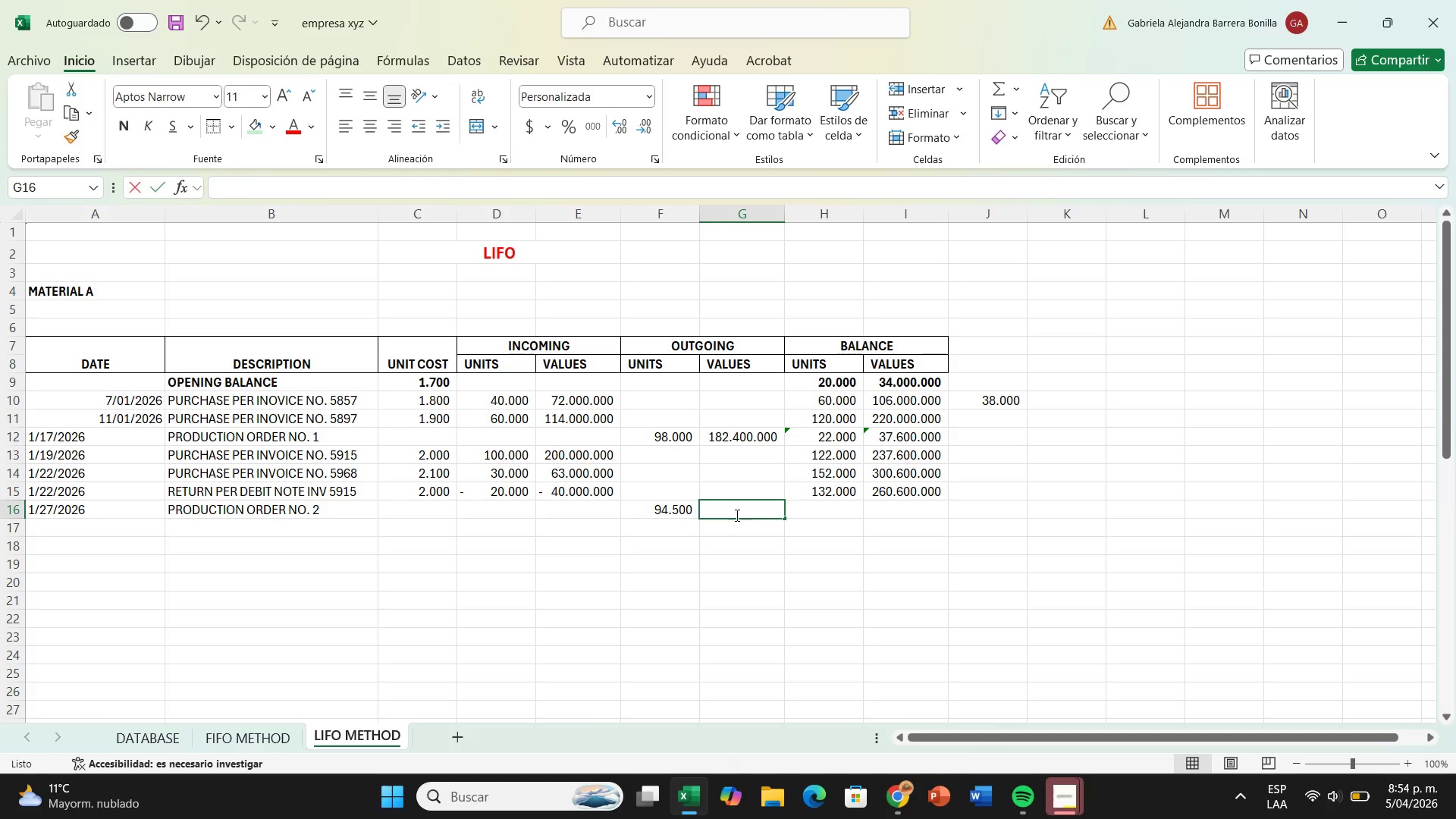 
key(Shift+0)
 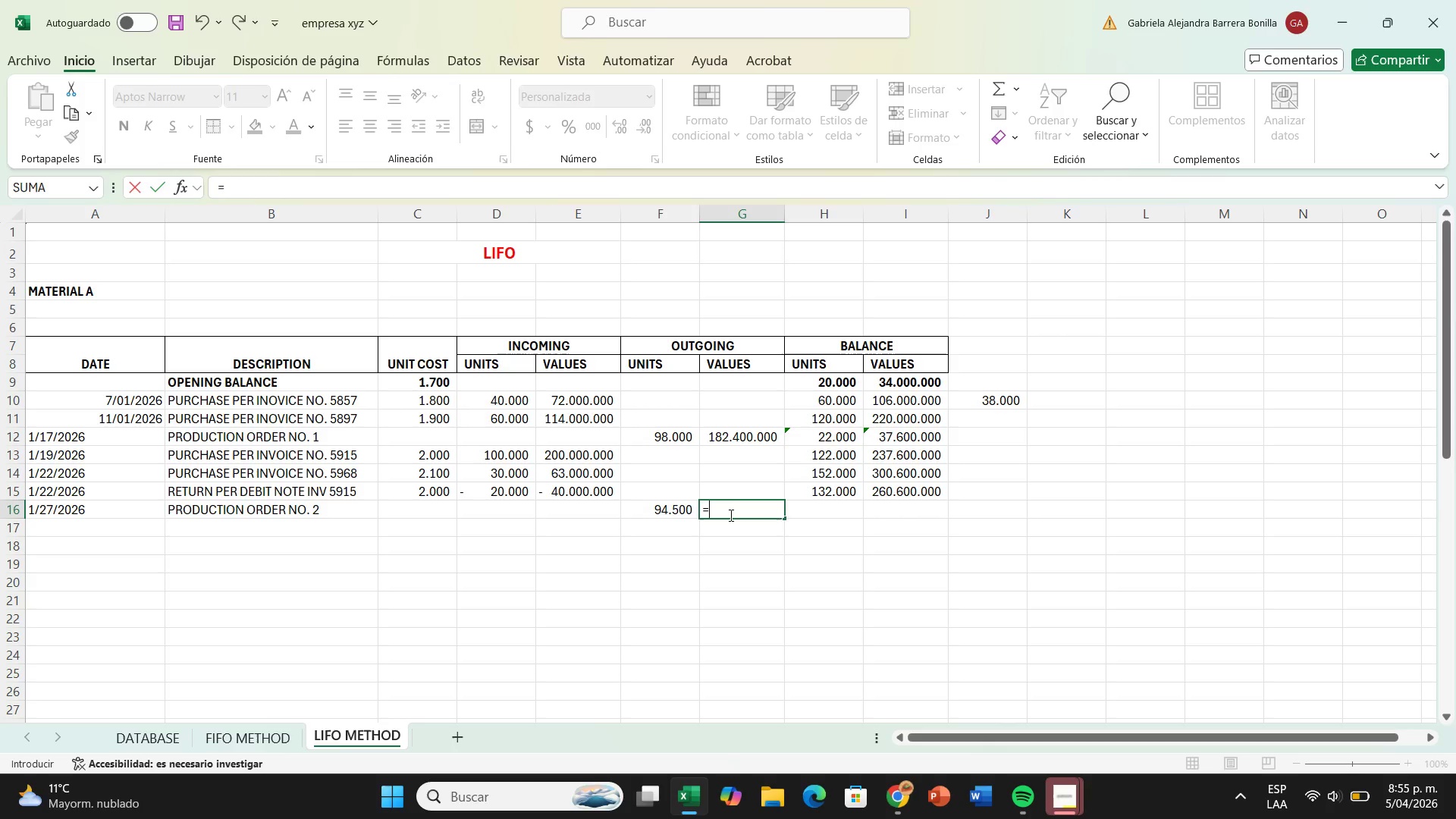 
wait(22.62)
 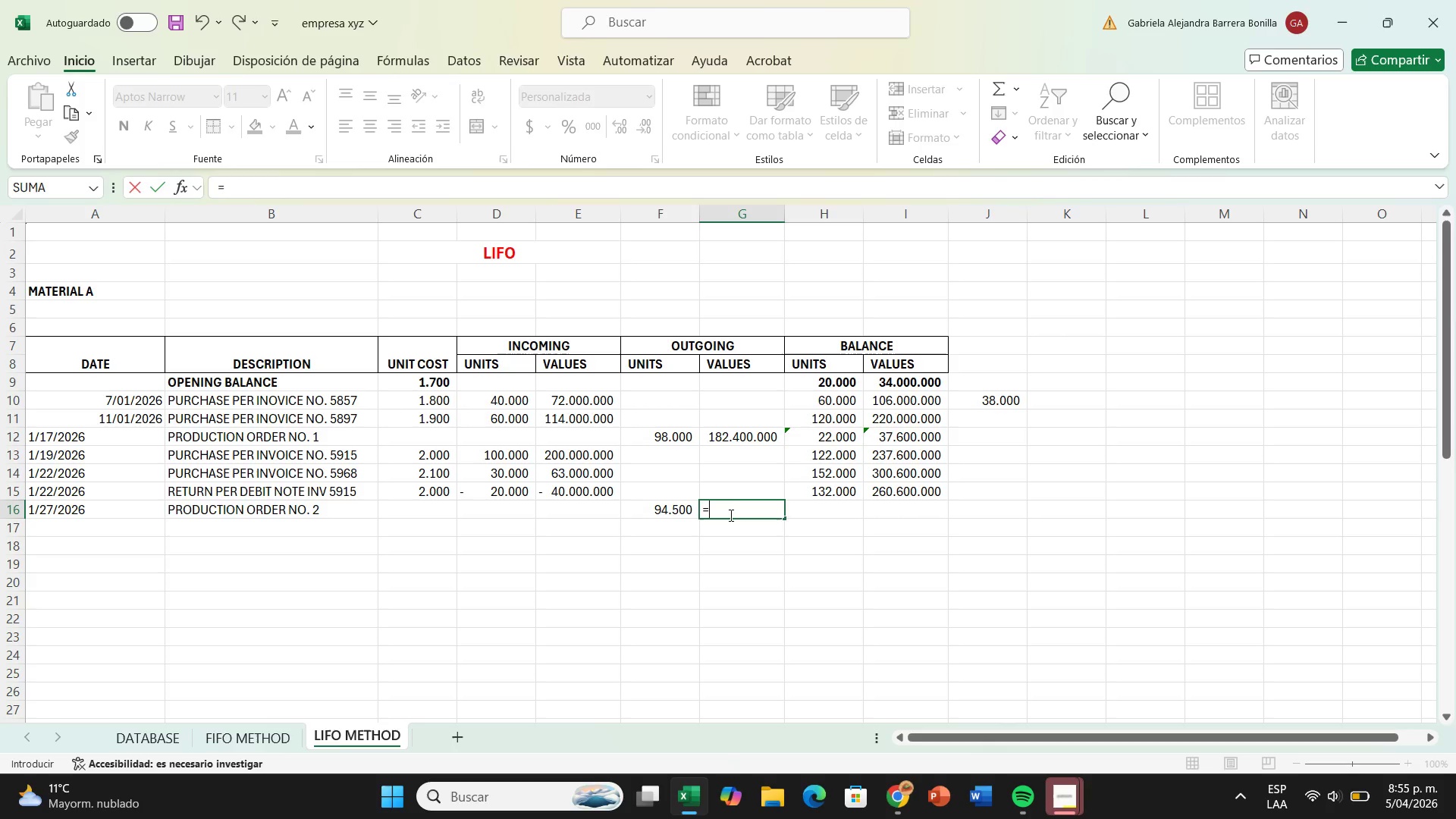 
scroll: coordinate [767, 552], scroll_direction: down, amount: 1.0
 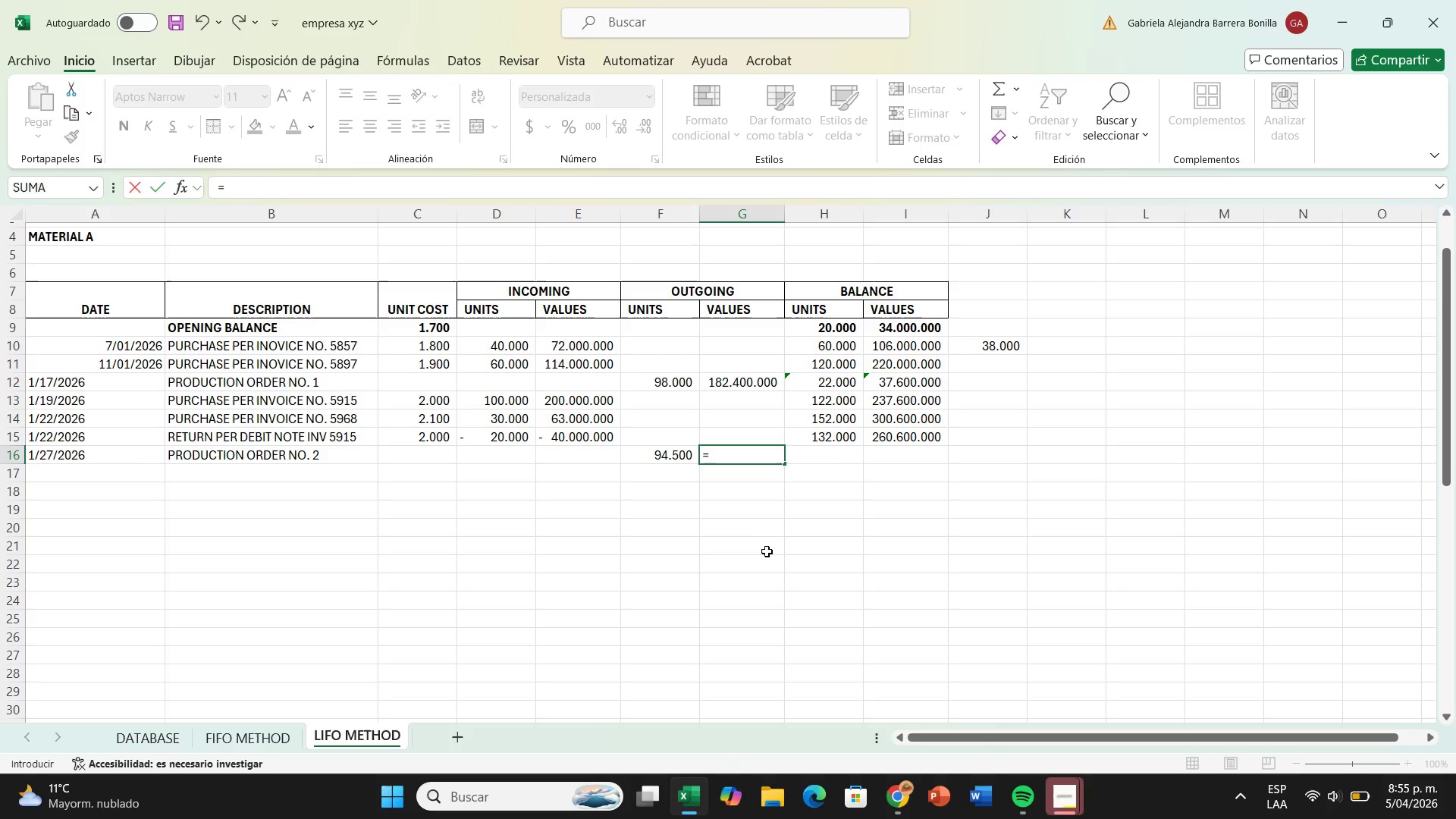 
wait(11.51)
 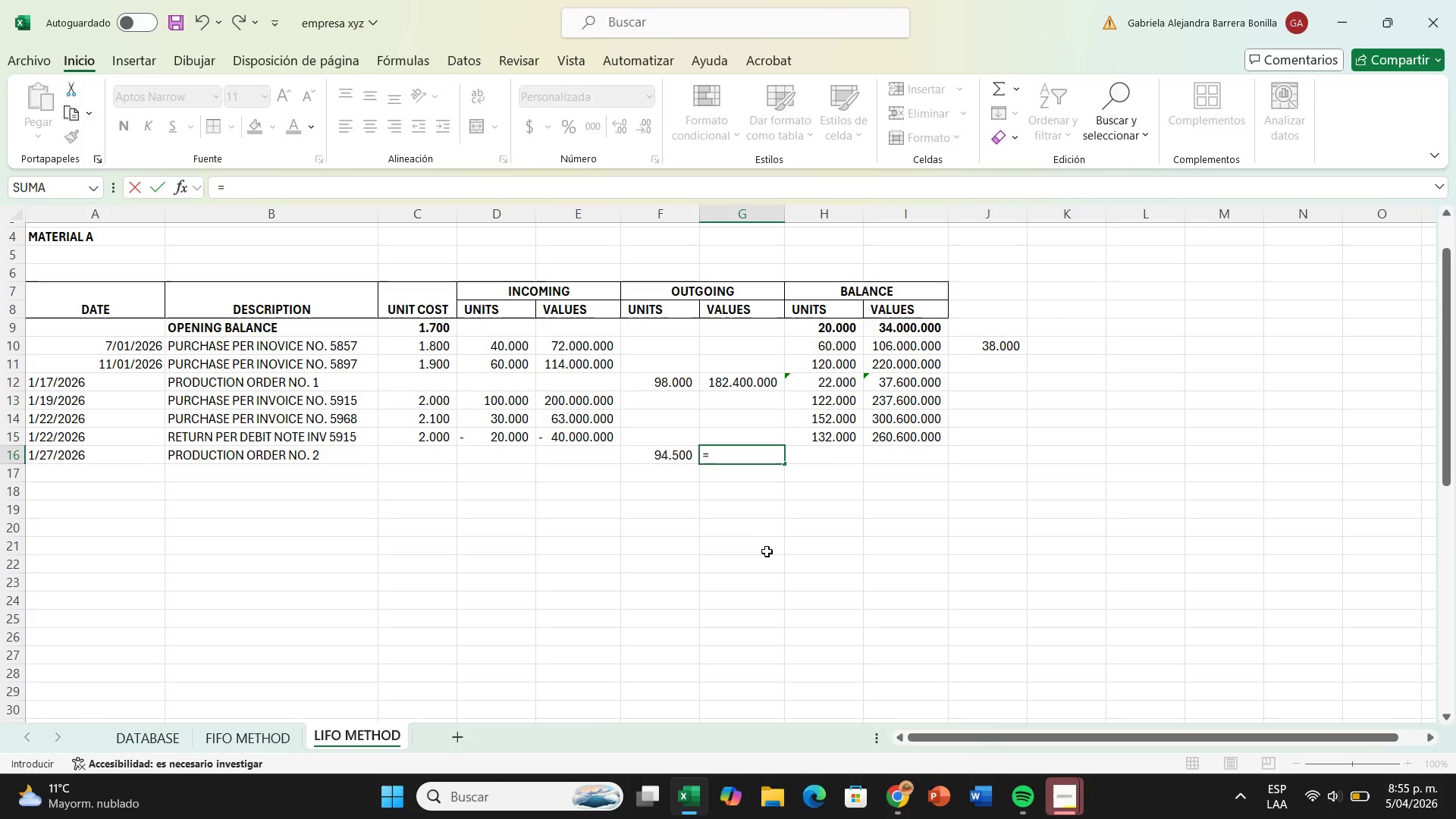 
scroll: coordinate [767, 543], scroll_direction: up, amount: 2.0
 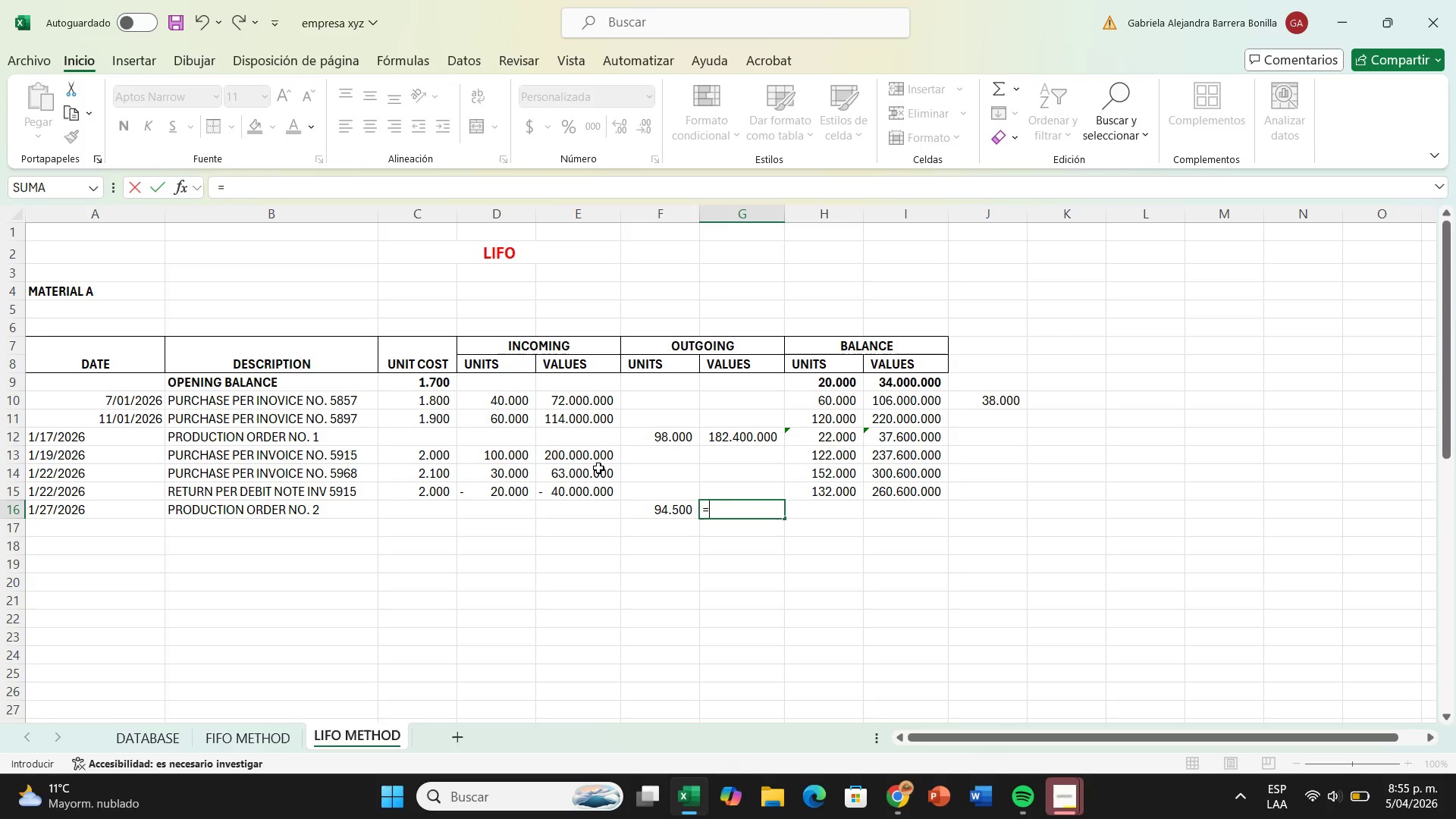 
left_click([524, 476])
 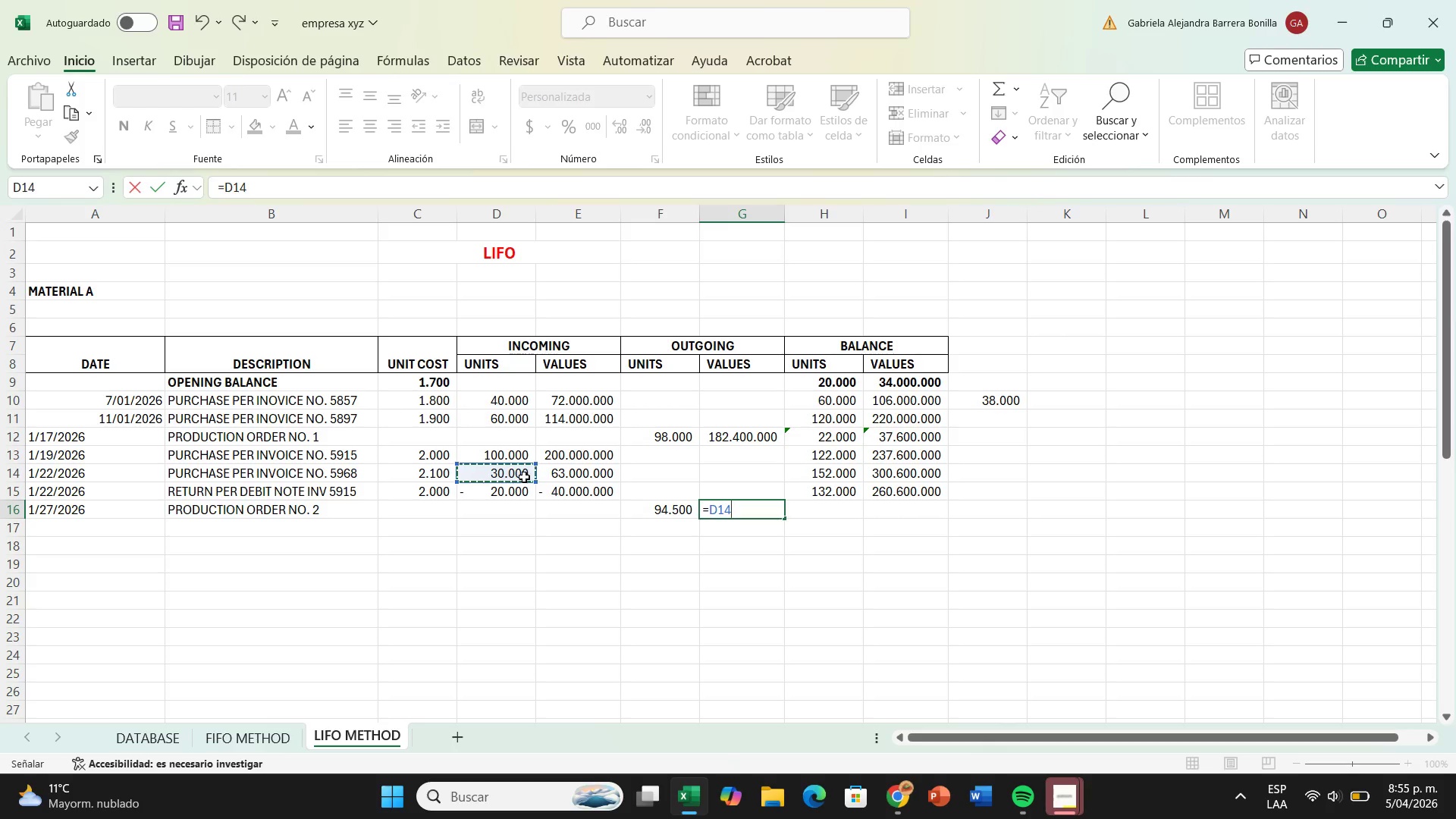 
key(Shift+ShiftRight)
 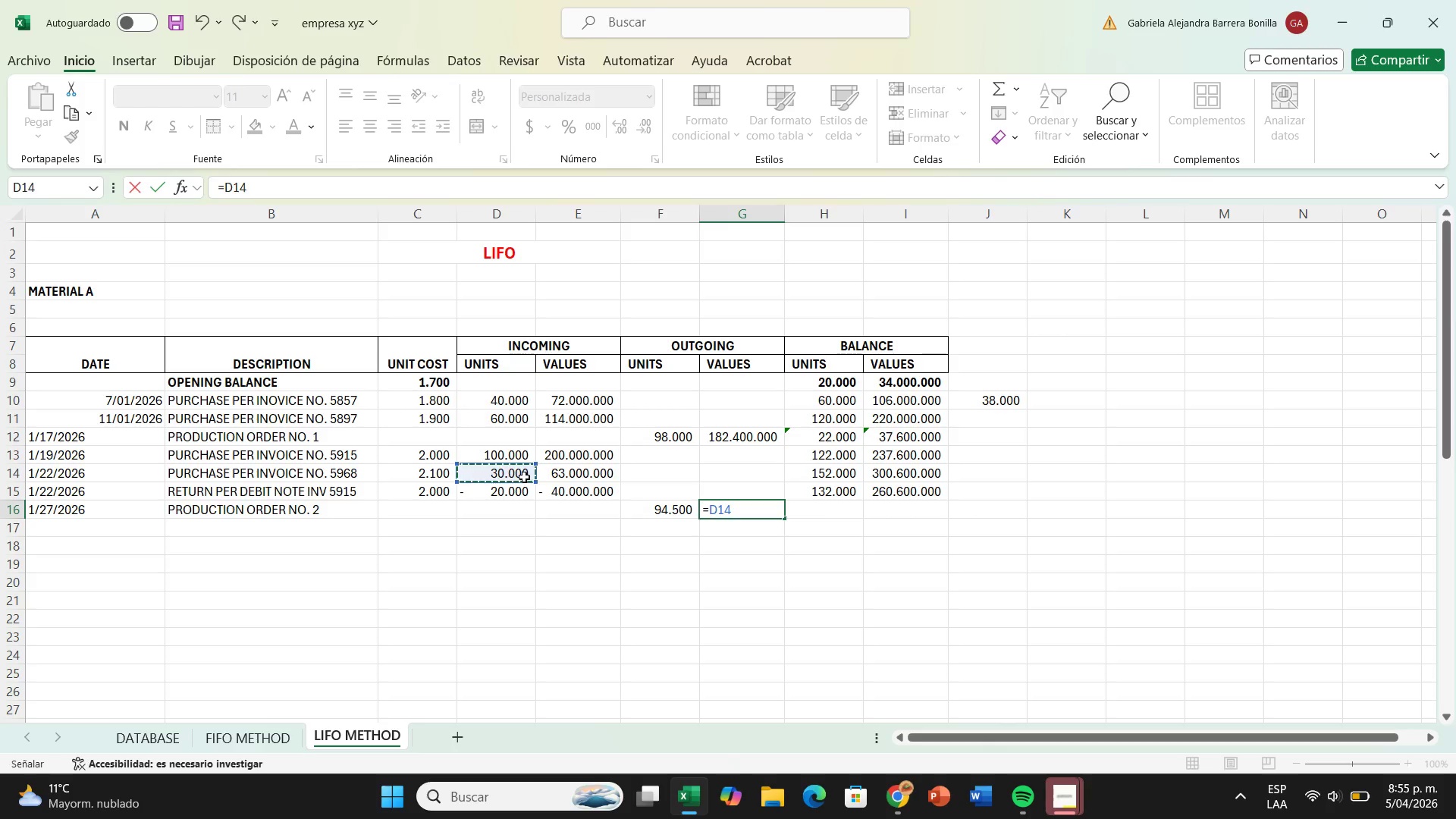 
key(Shift+Equal)
 